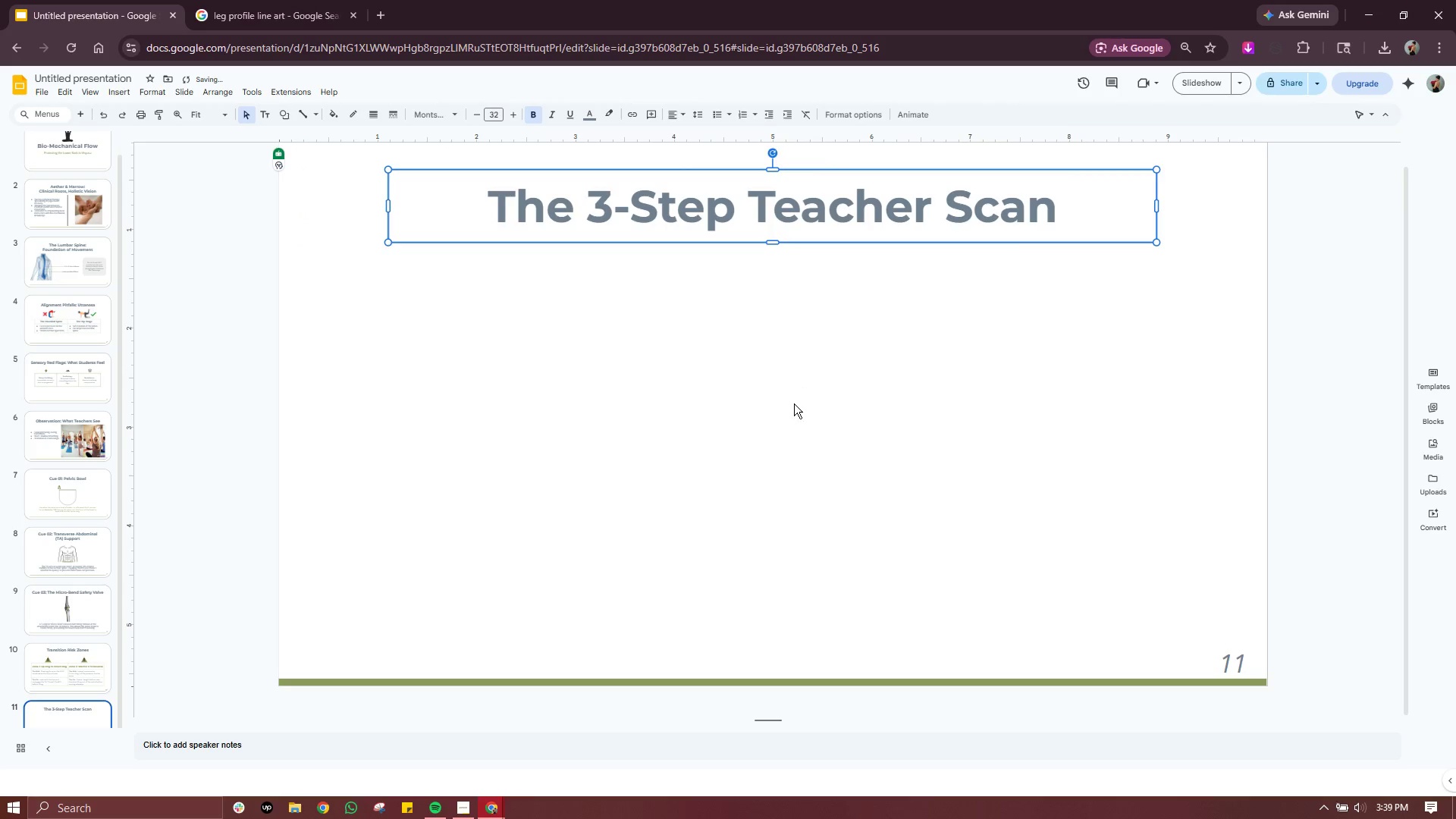 
left_click([794, 403])
 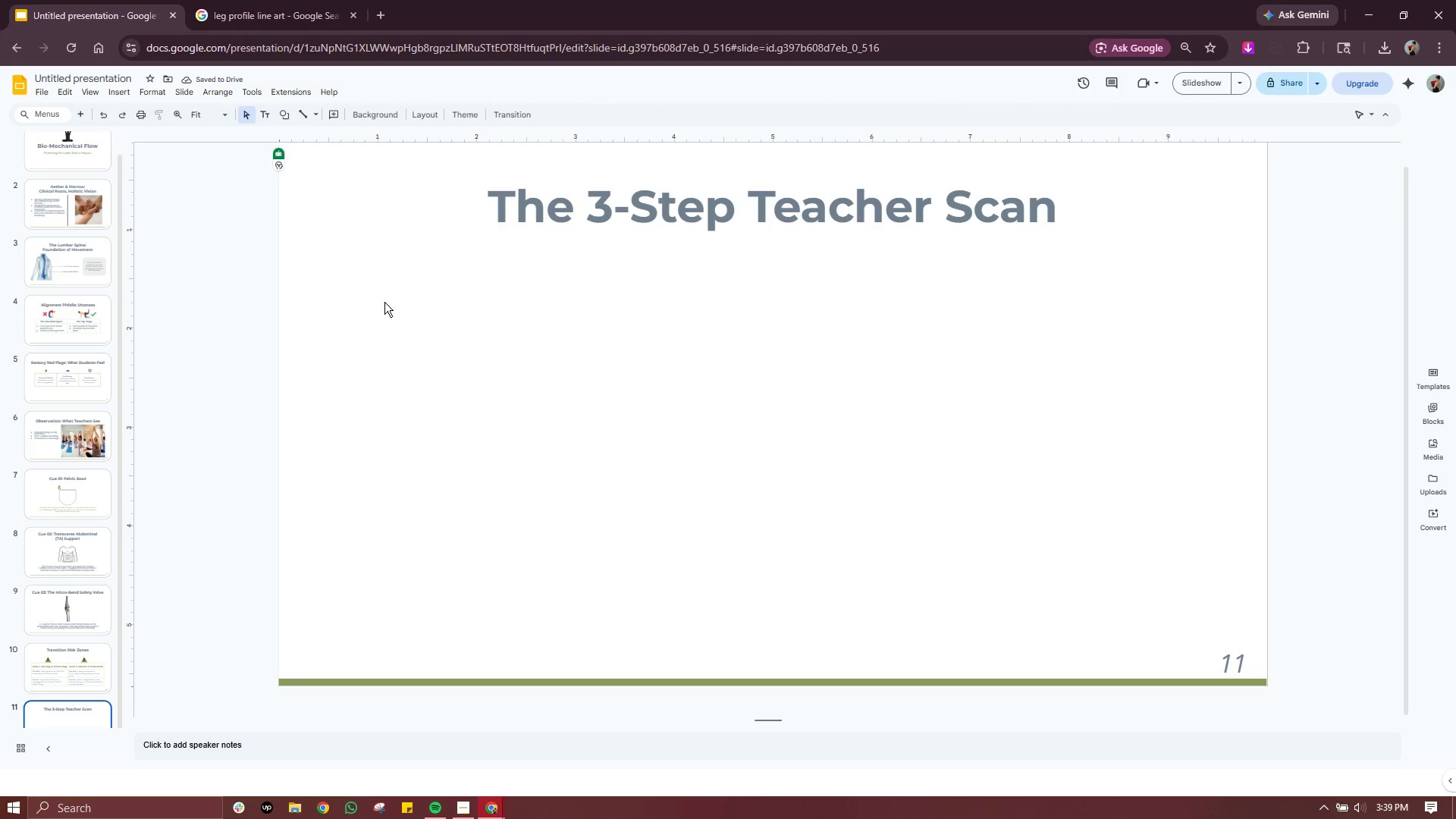 
wait(5.38)
 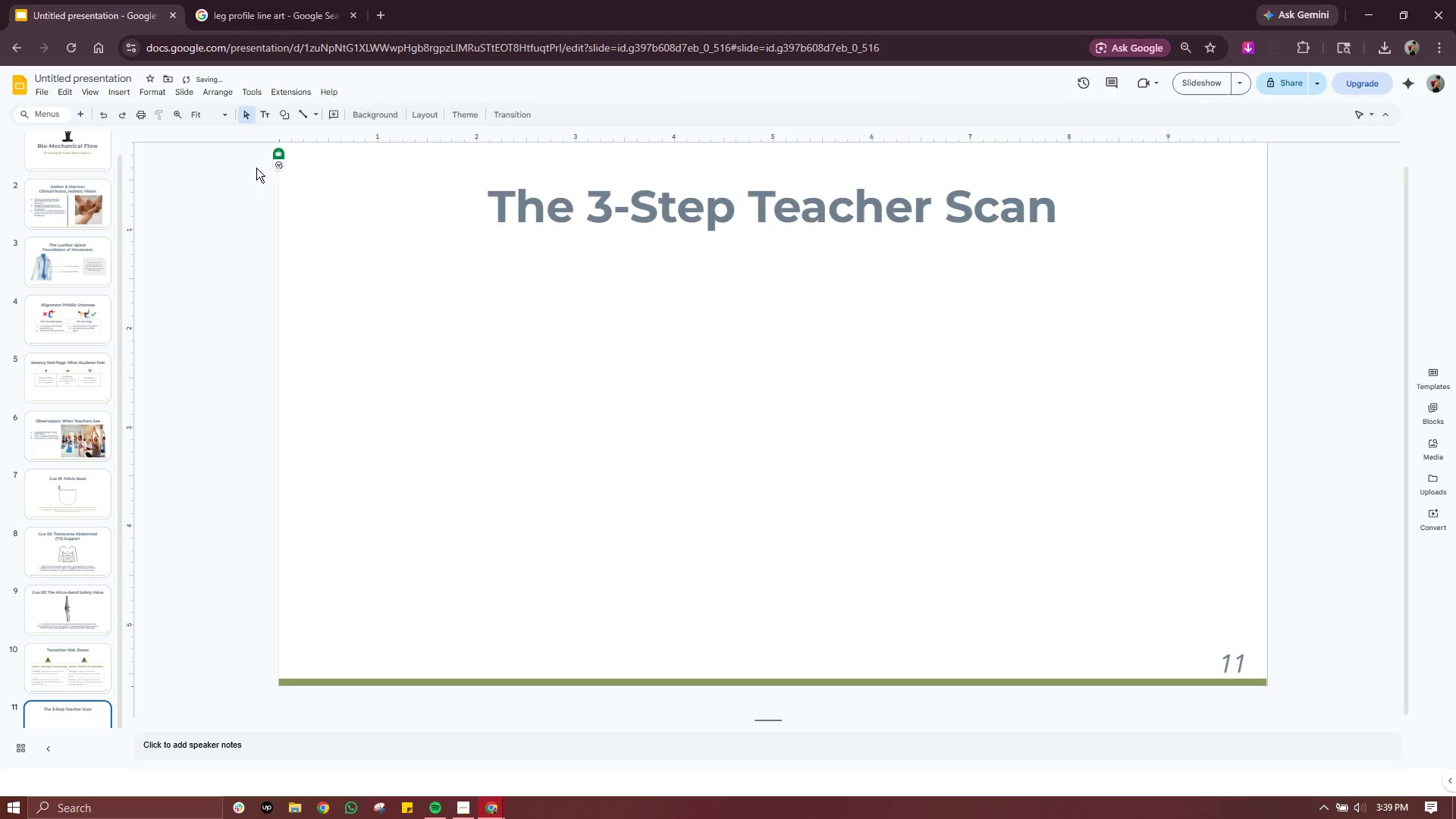 
left_click([49, 673])
 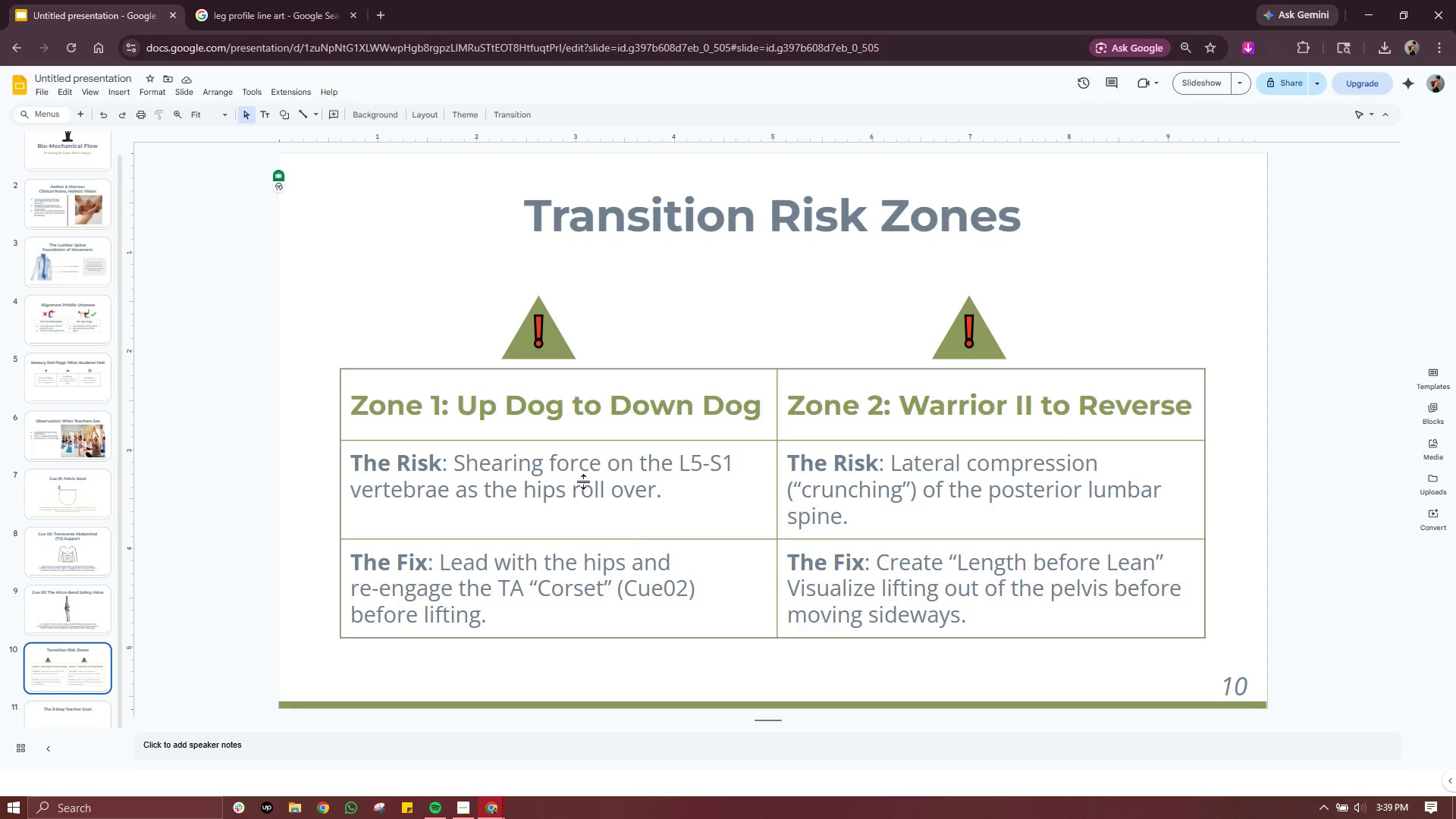 
left_click([584, 482])
 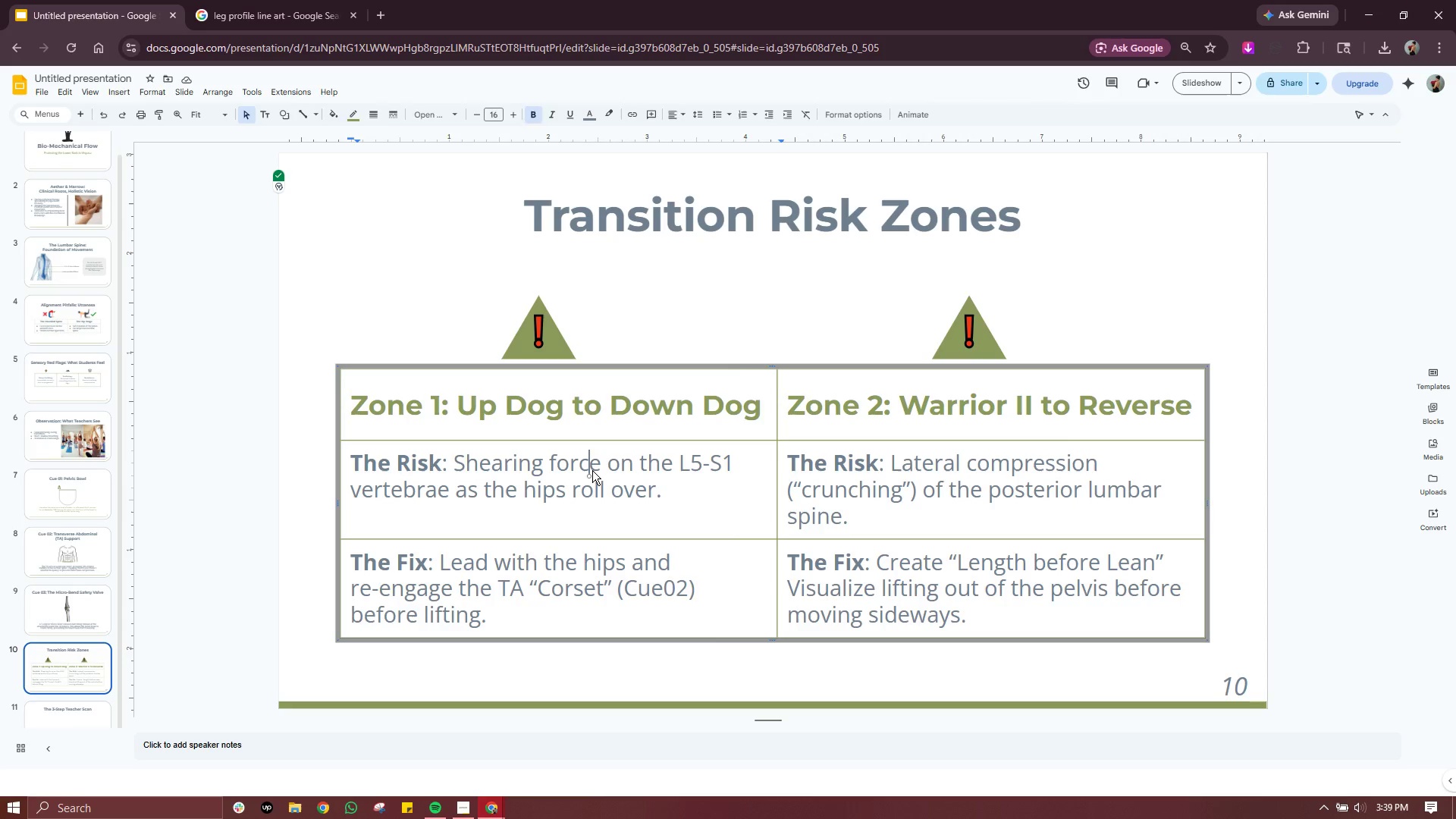 
double_click([592, 470])
 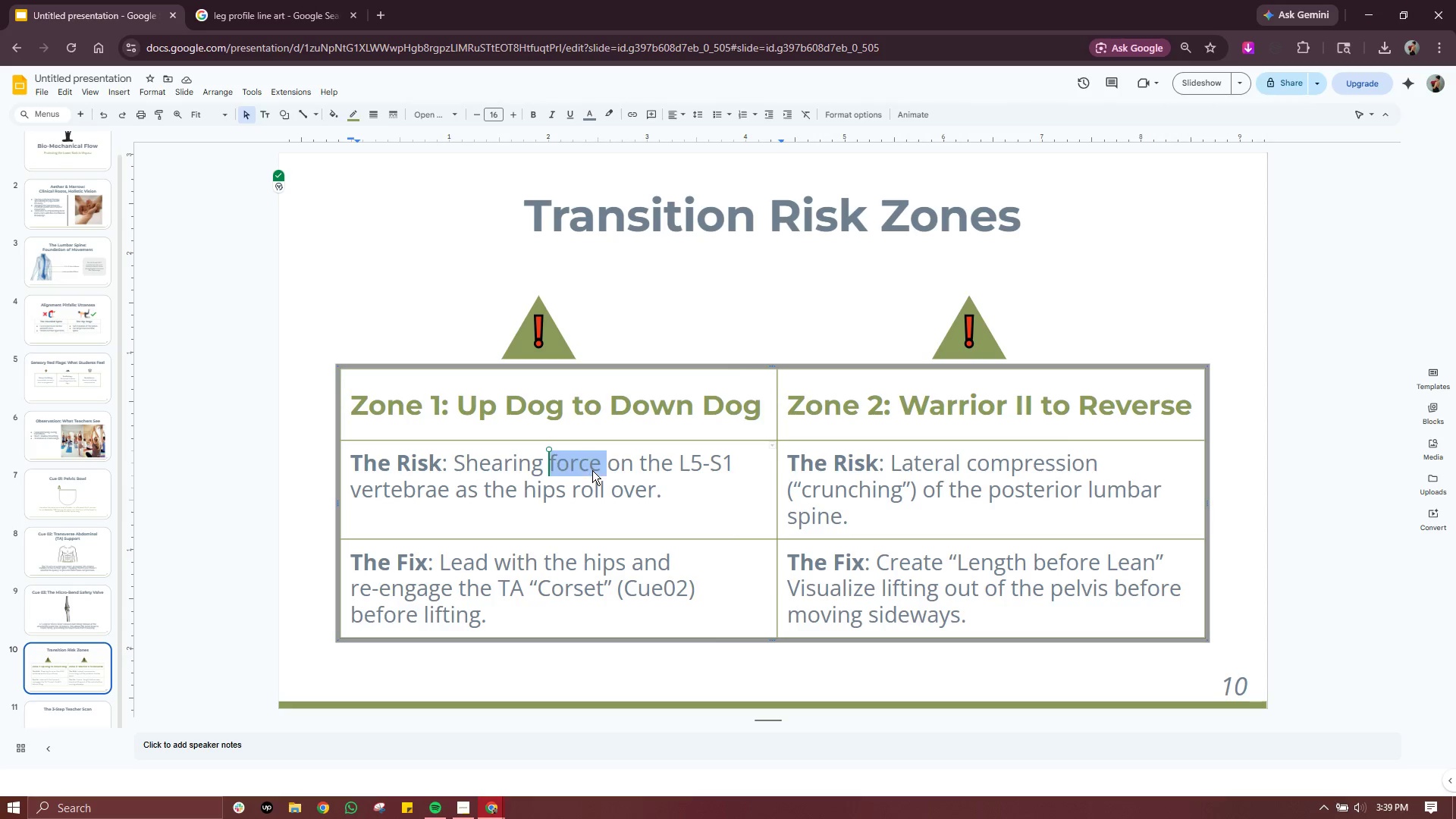 
triple_click([592, 470])
 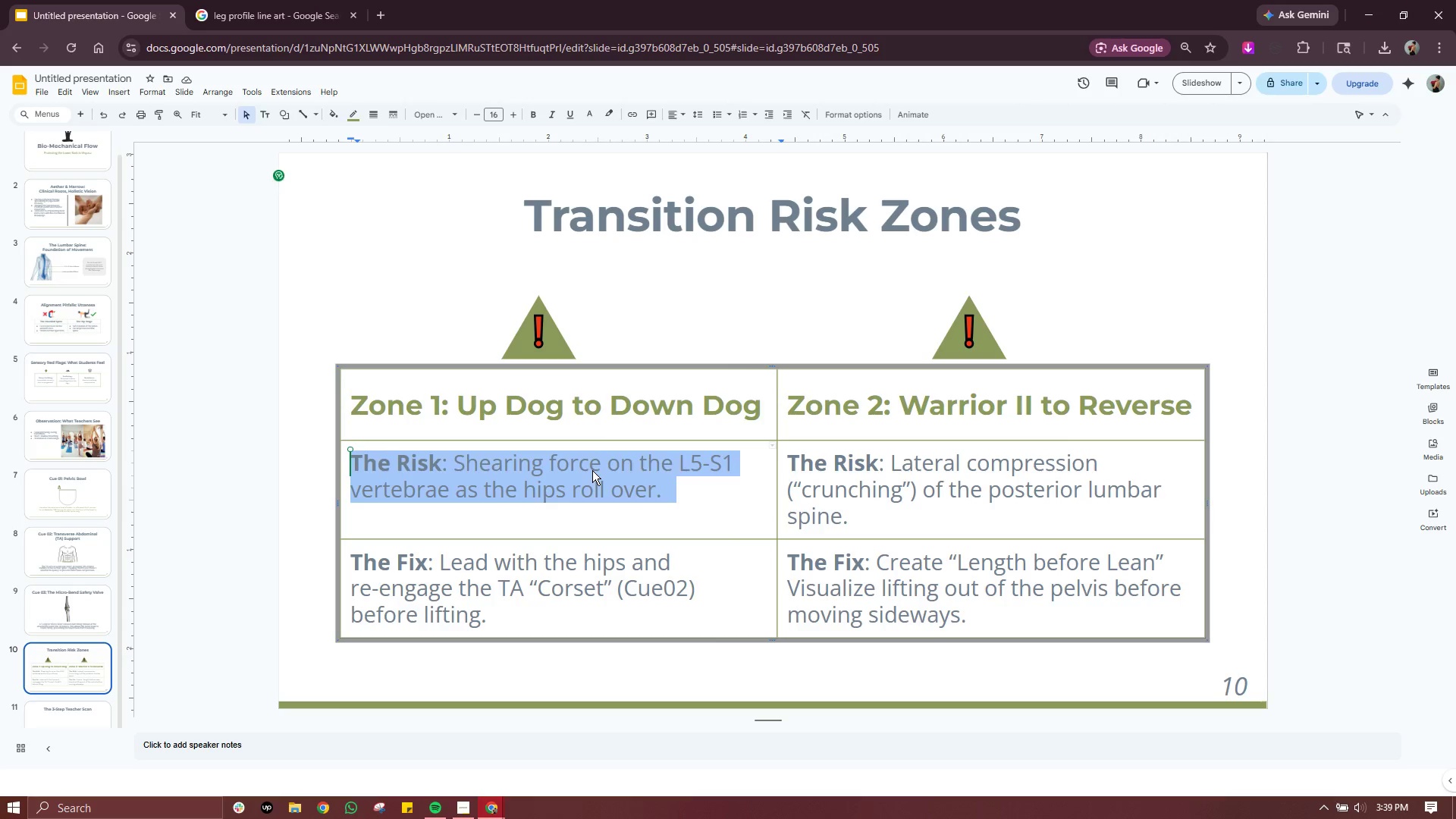 
triple_click([592, 470])
 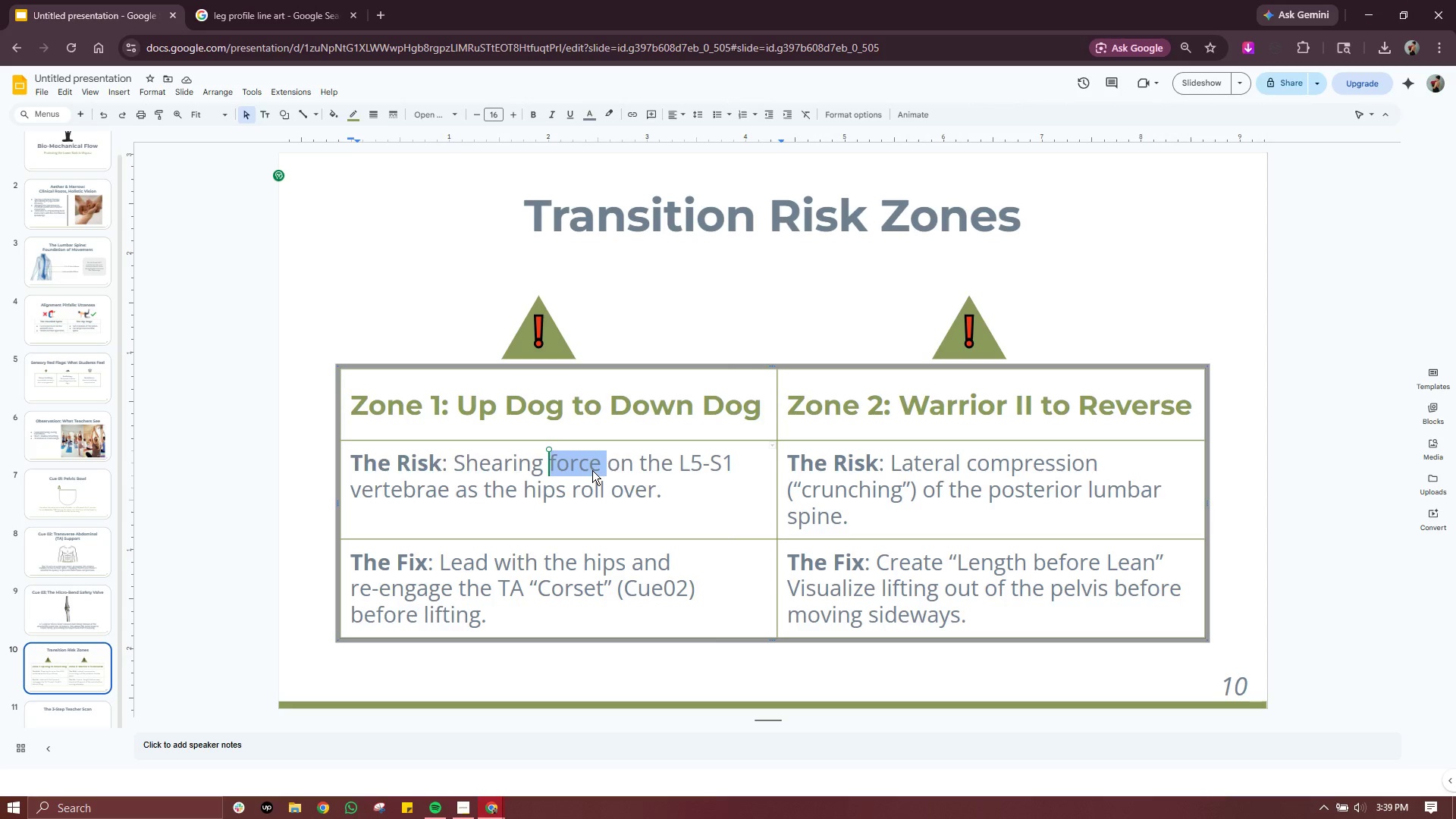 
triple_click([592, 470])
 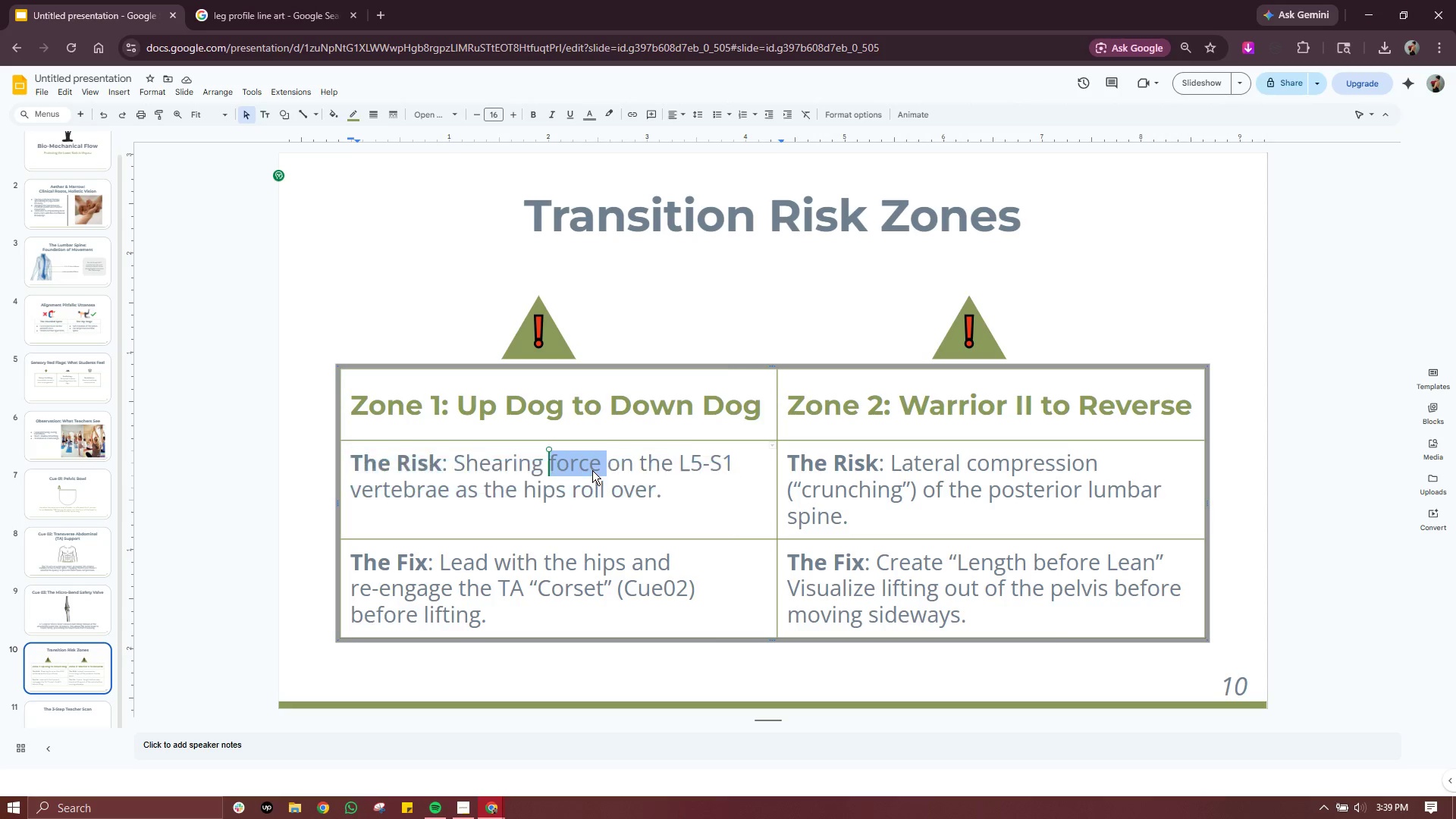 
triple_click([592, 470])
 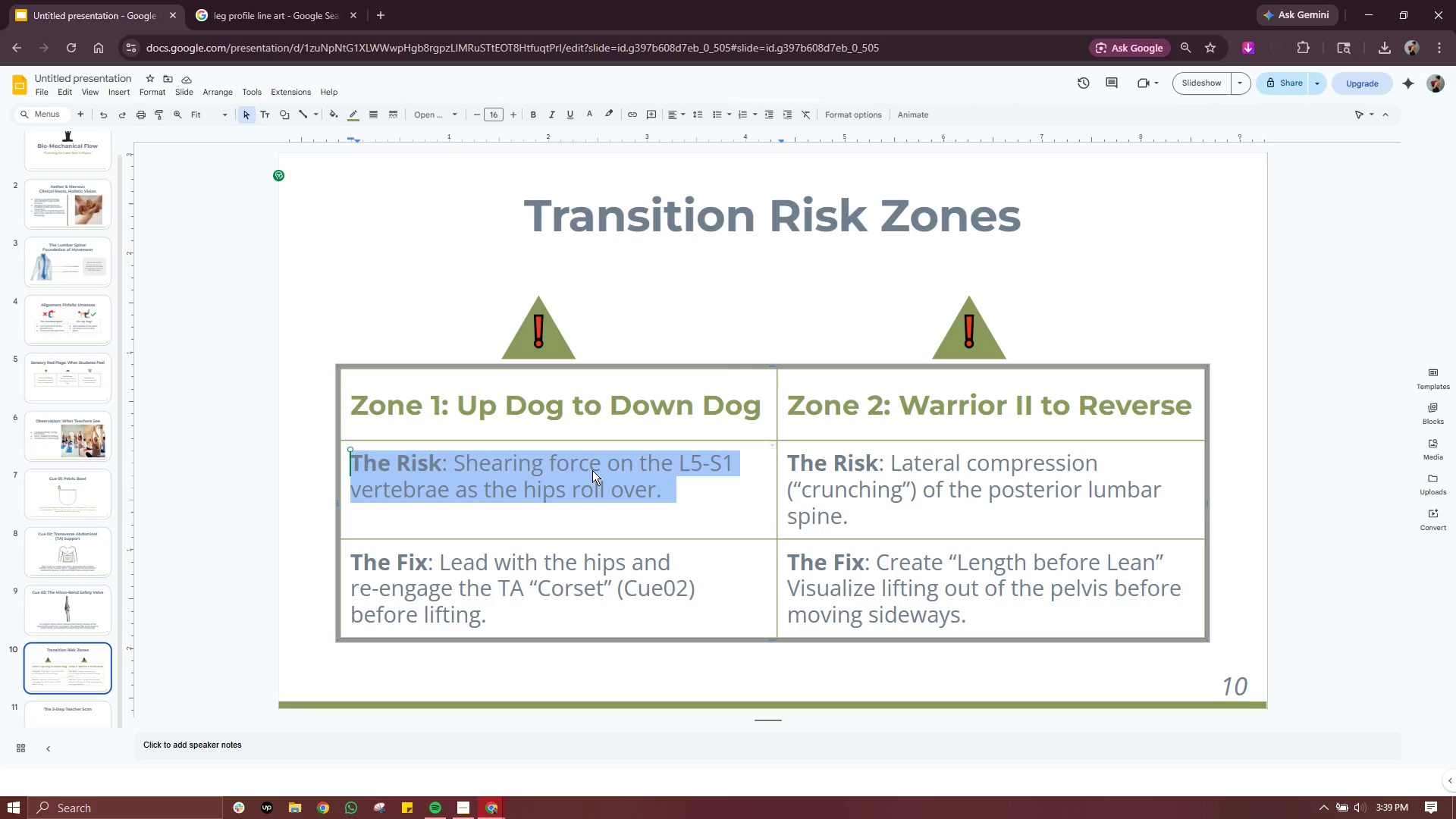 
triple_click([592, 470])
 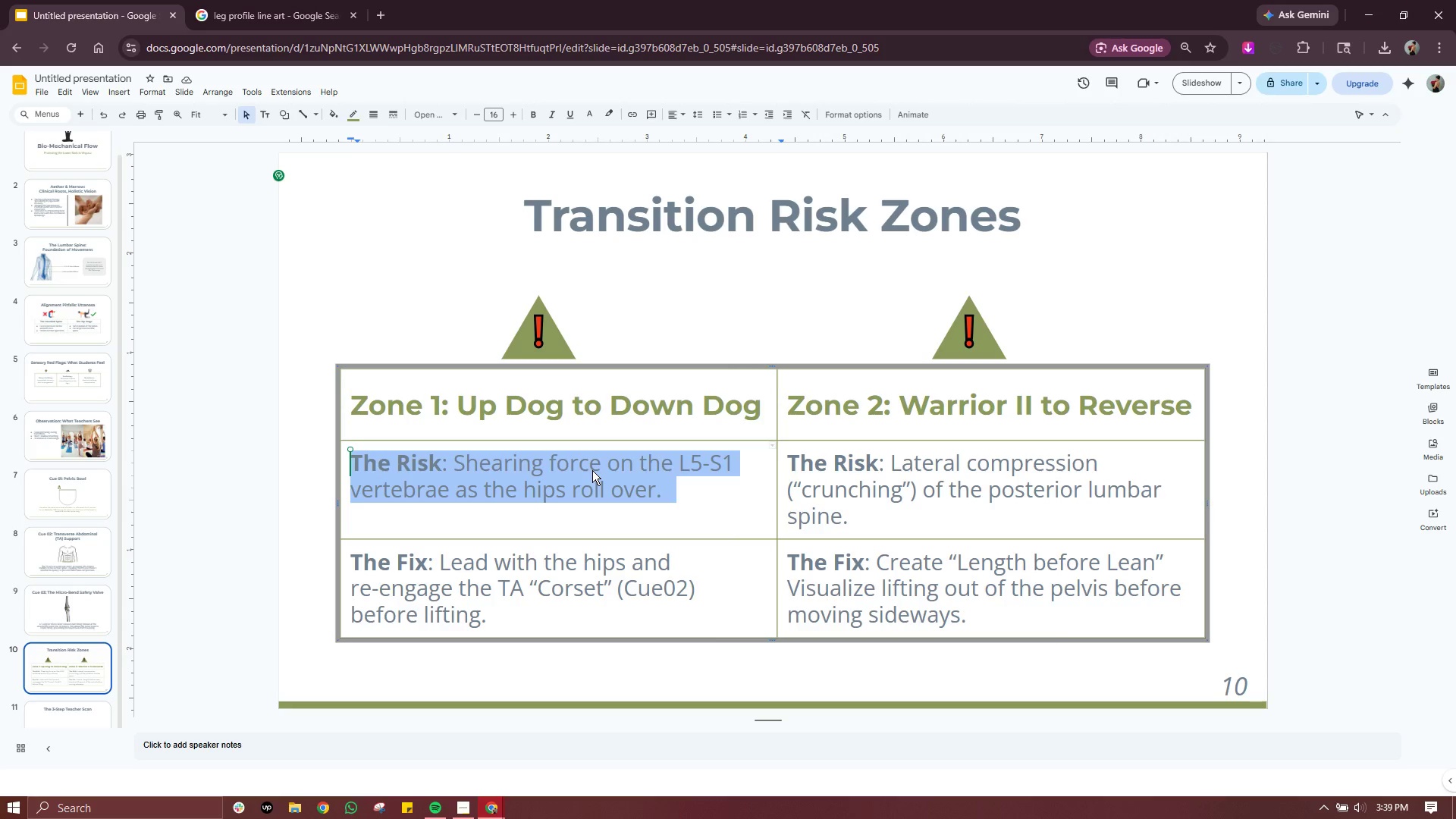 
key(Control+C)
 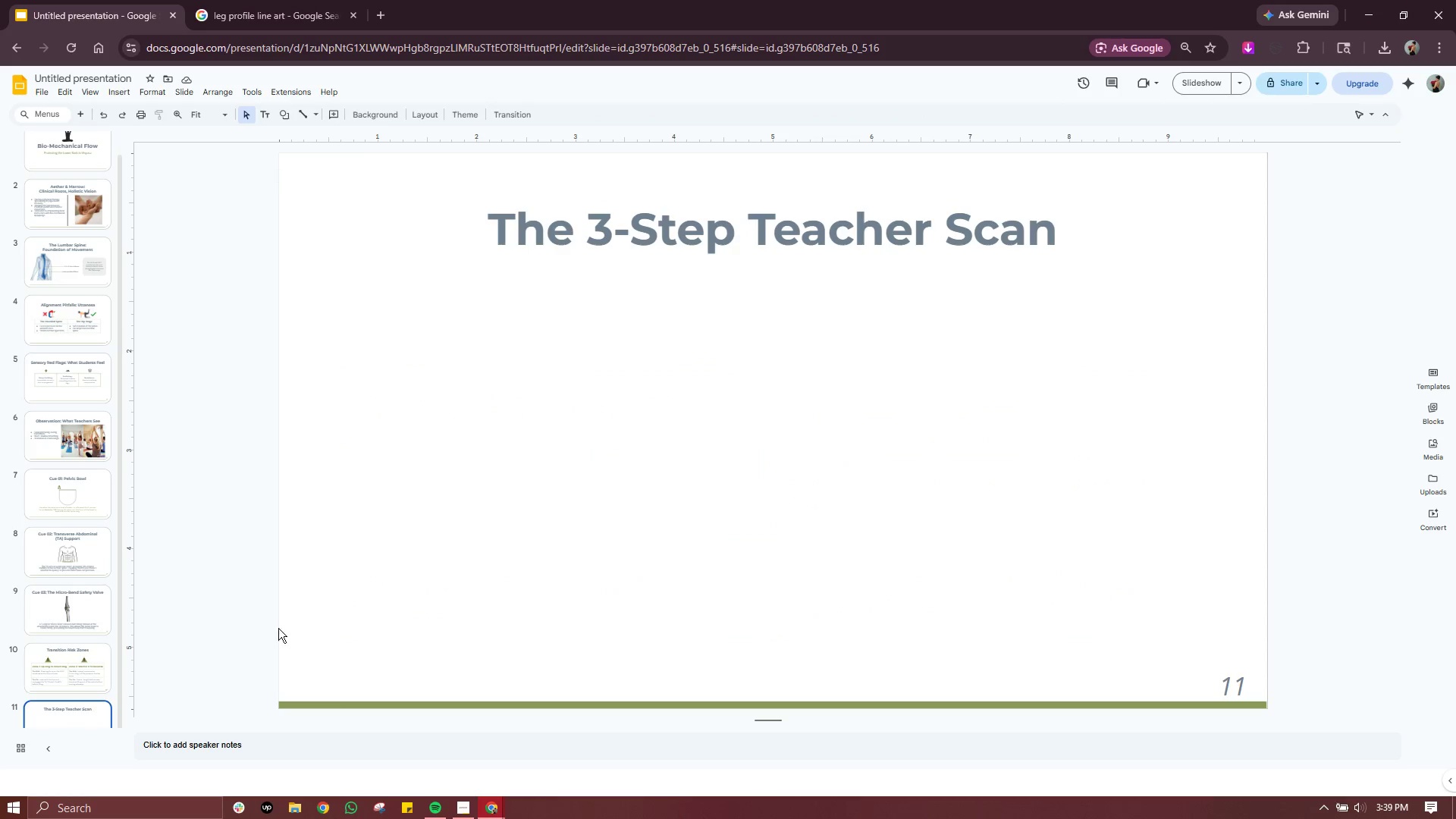 
double_click([463, 544])
 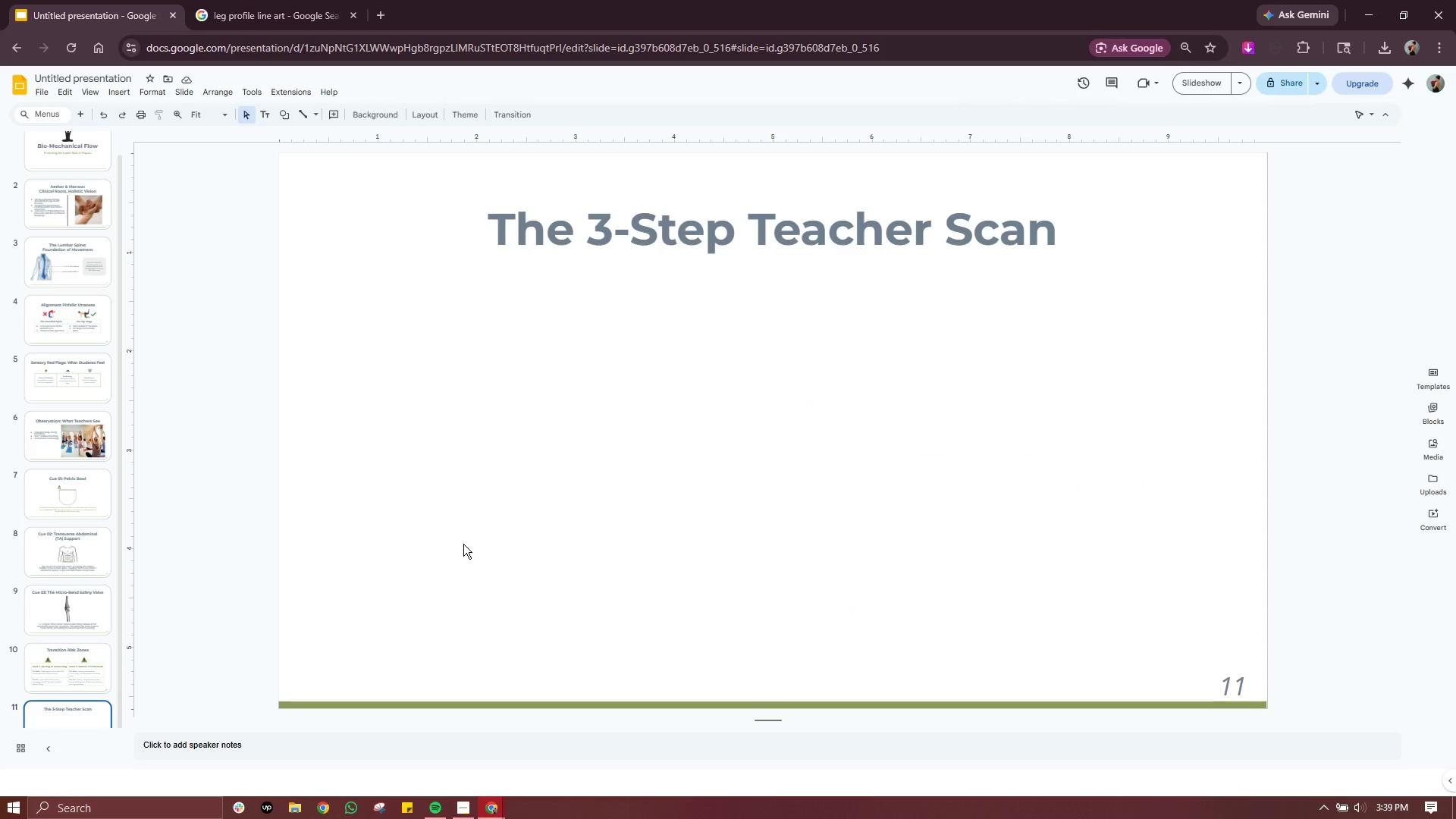 
key(Control+ControlLeft)
 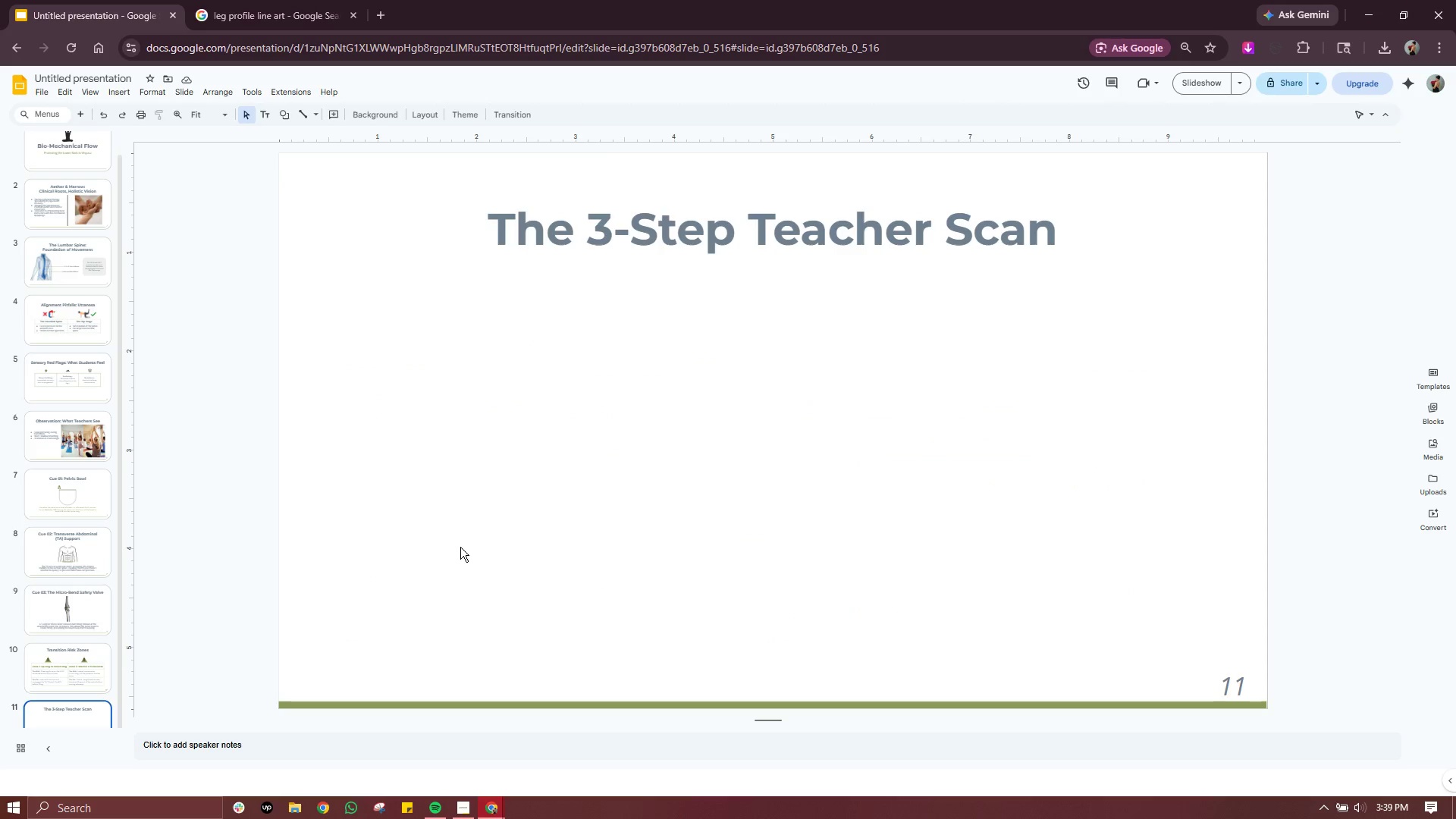 
key(Control+V)
 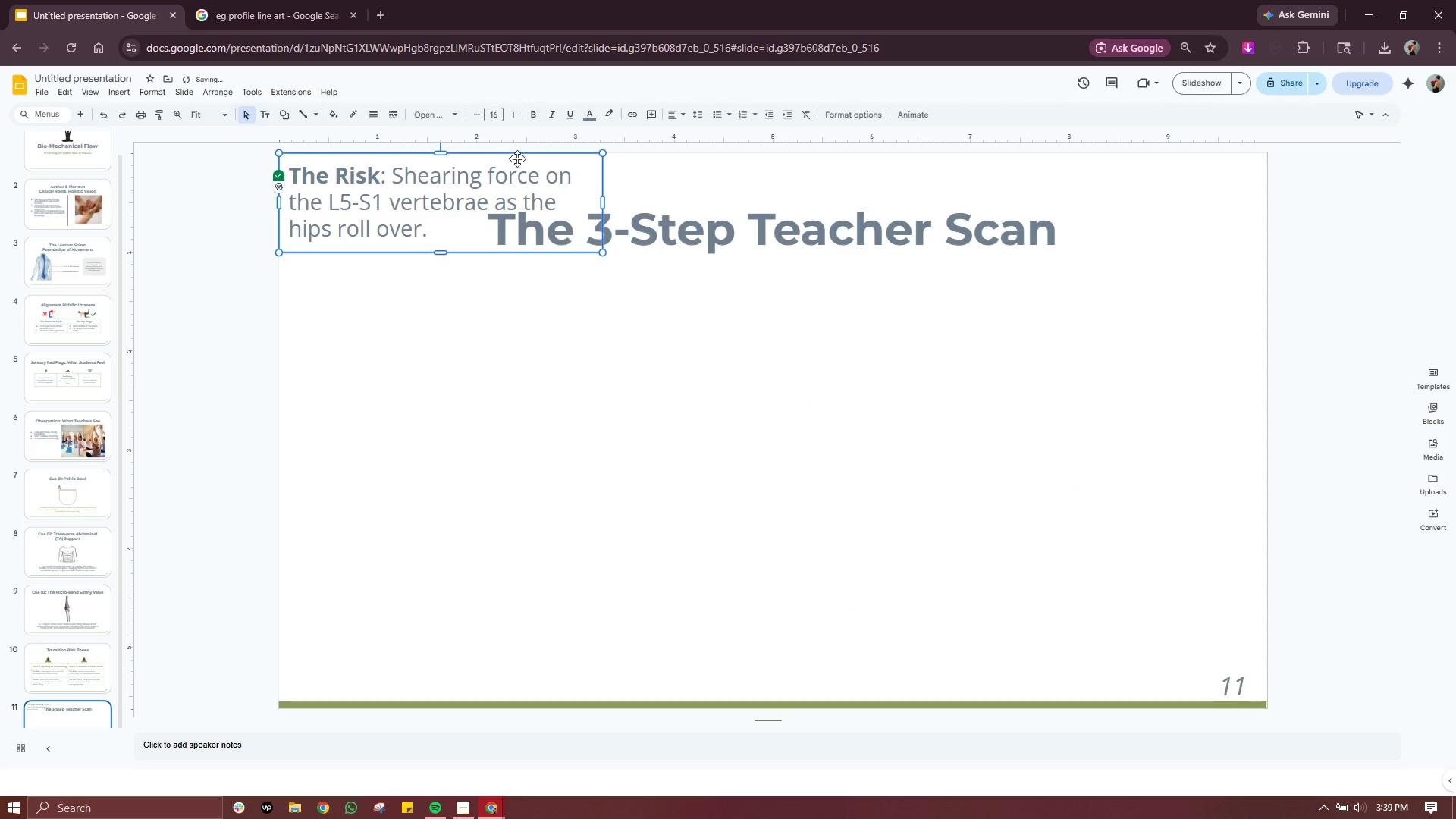 
left_click_drag(start_coordinate=[518, 157], to_coordinate=[610, 341])
 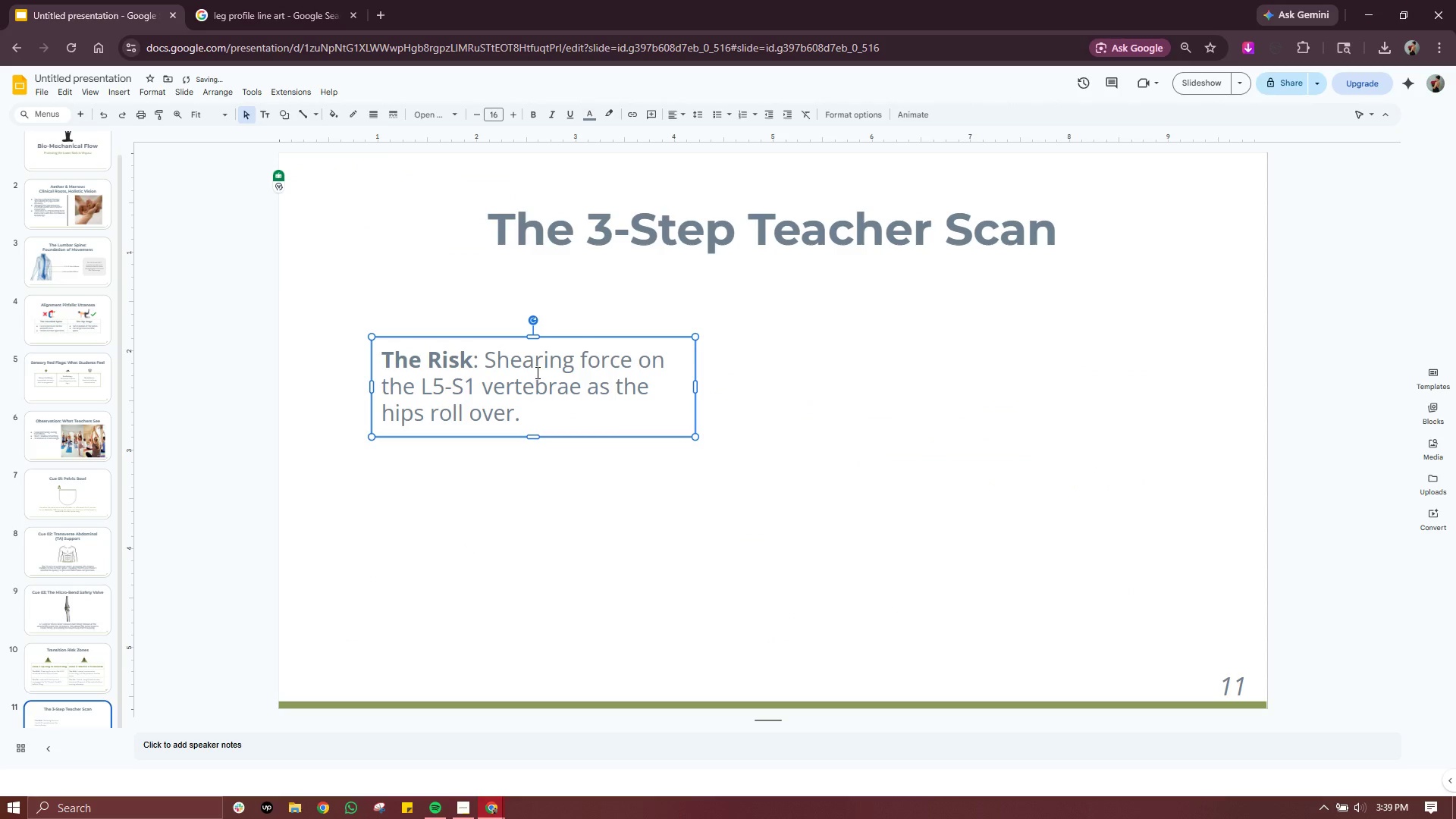 
double_click([536, 372])
 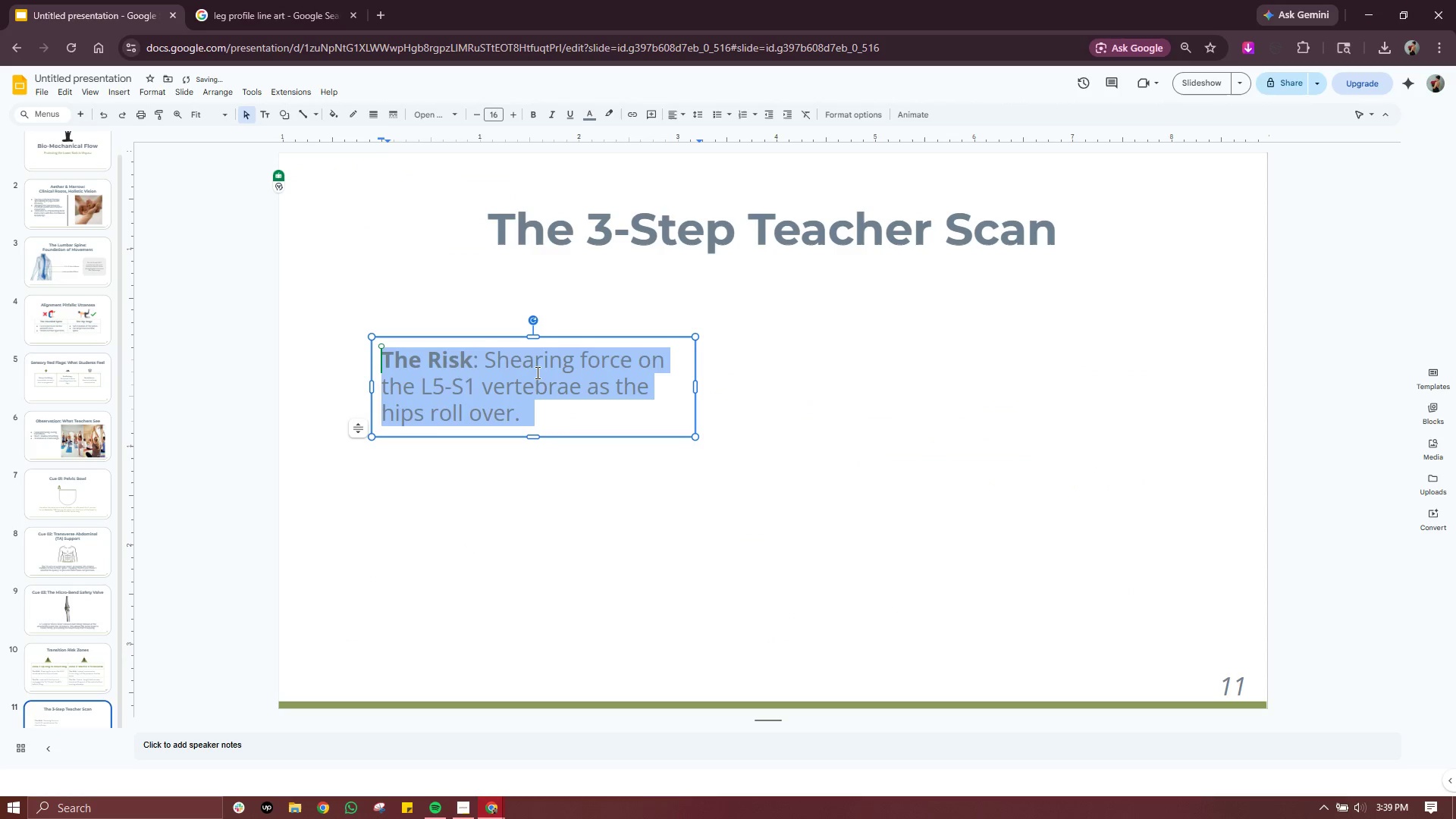 
triple_click([536, 372])
 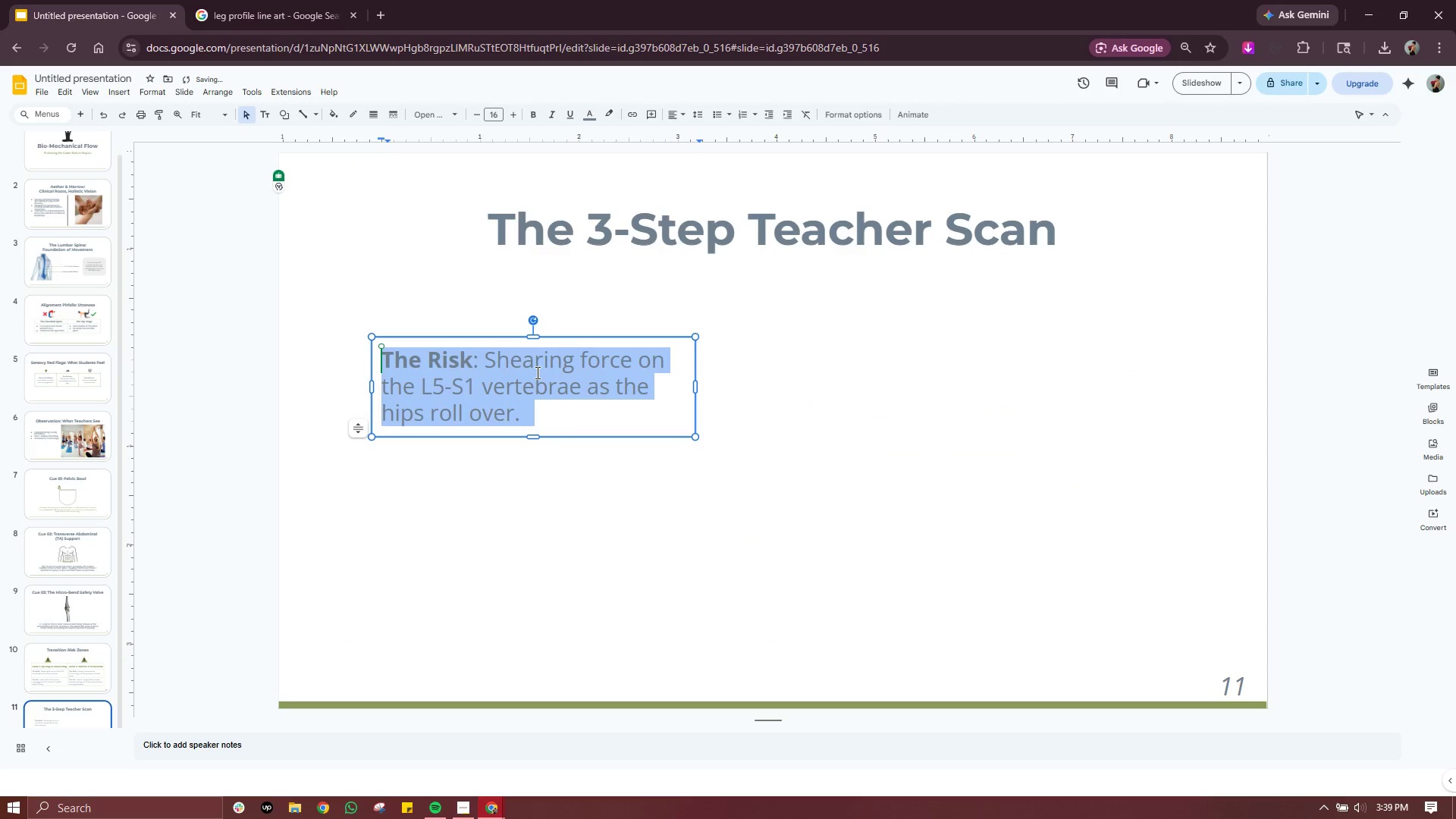 
triple_click([536, 372])
 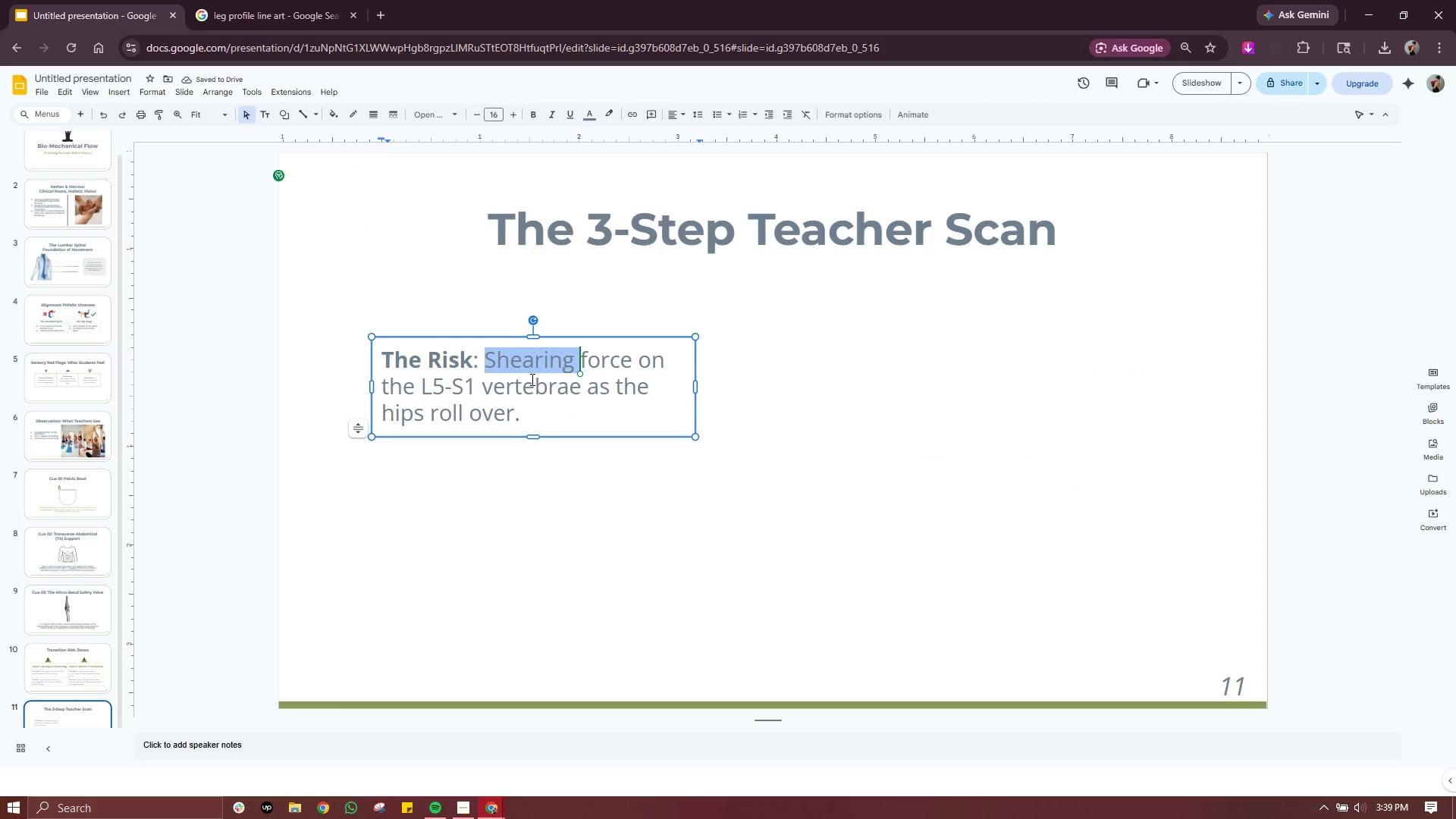 
key(Control+ControlLeft)
 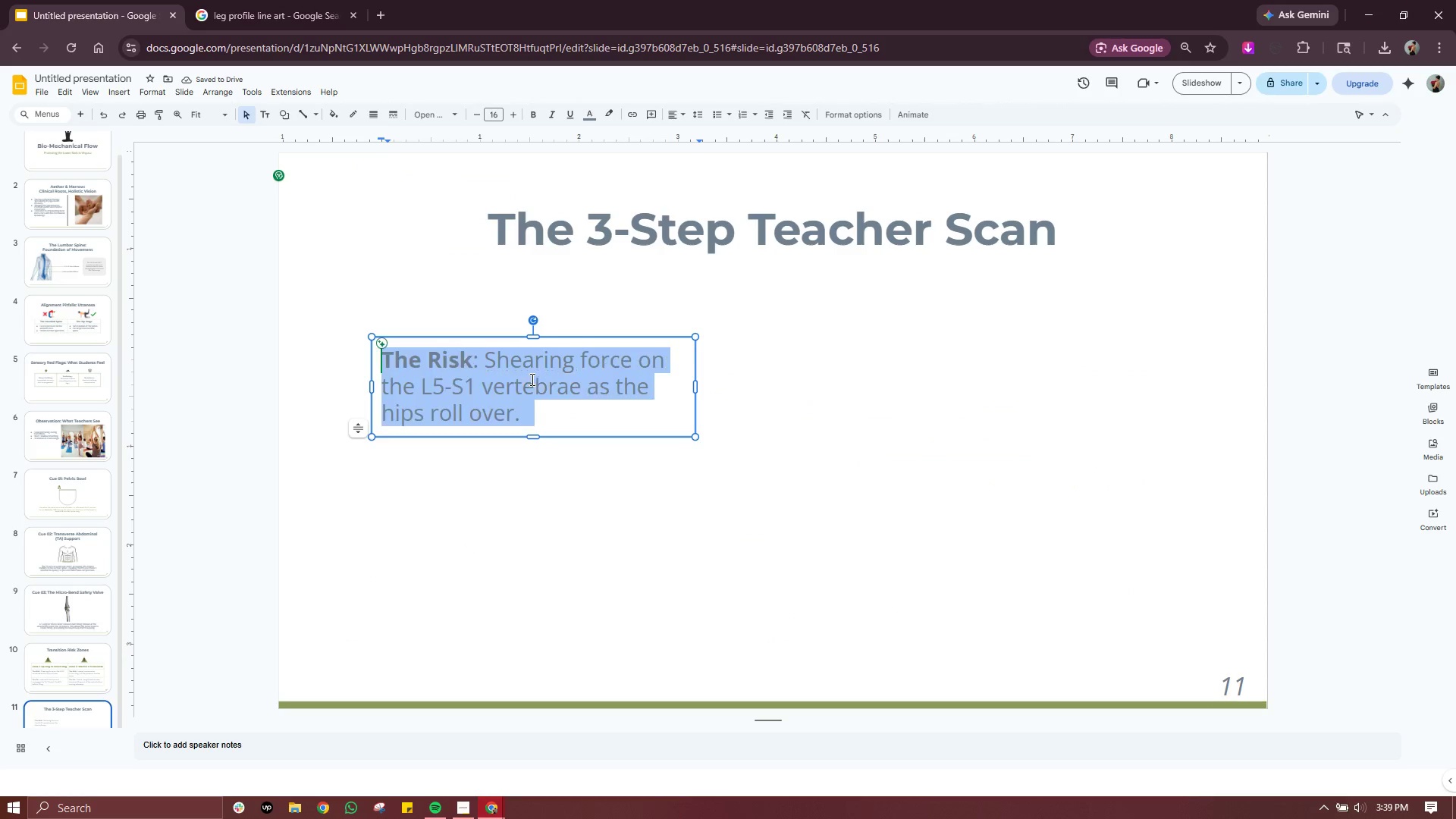 
key(Control+A)
 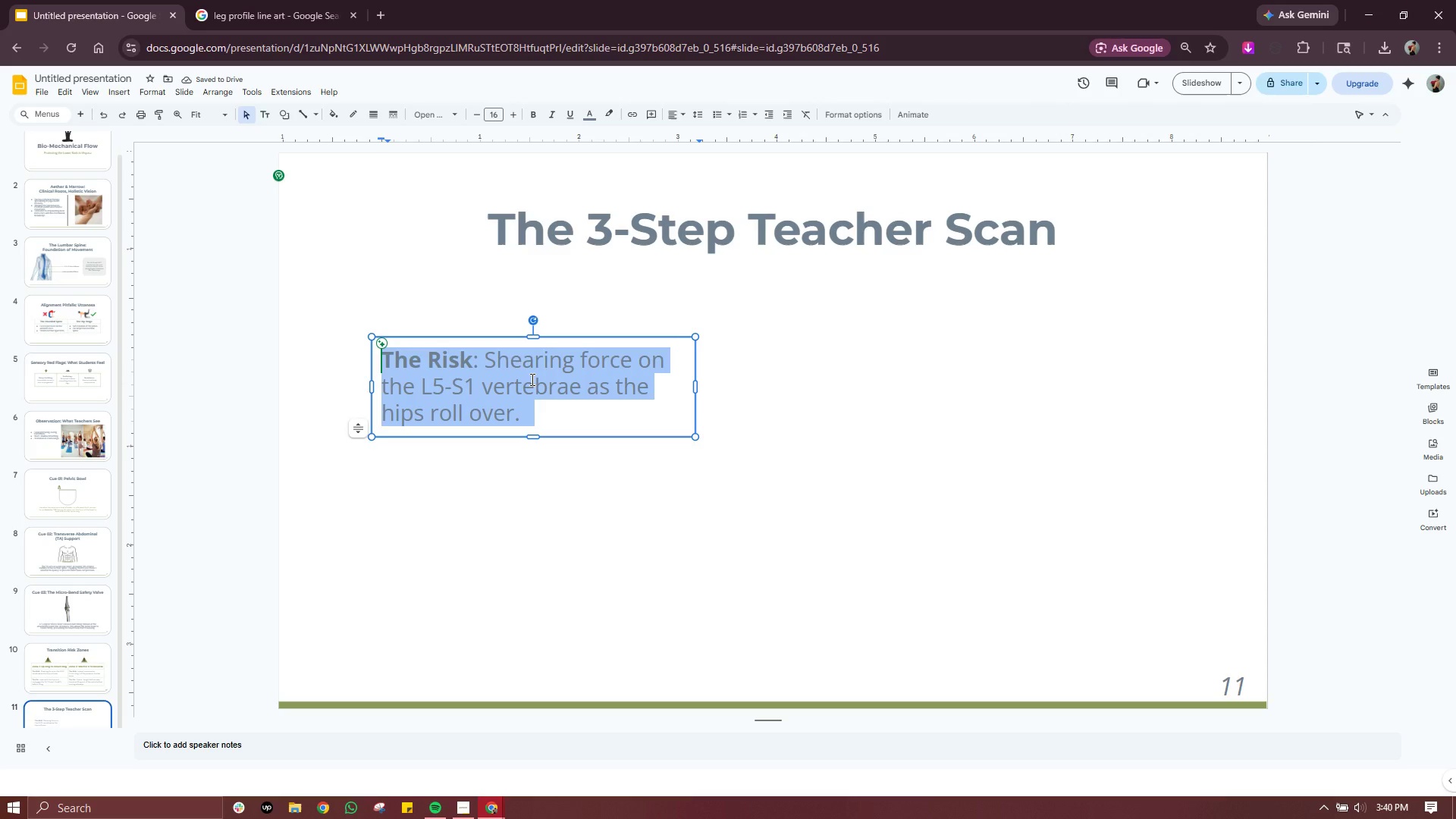 
type(01)
 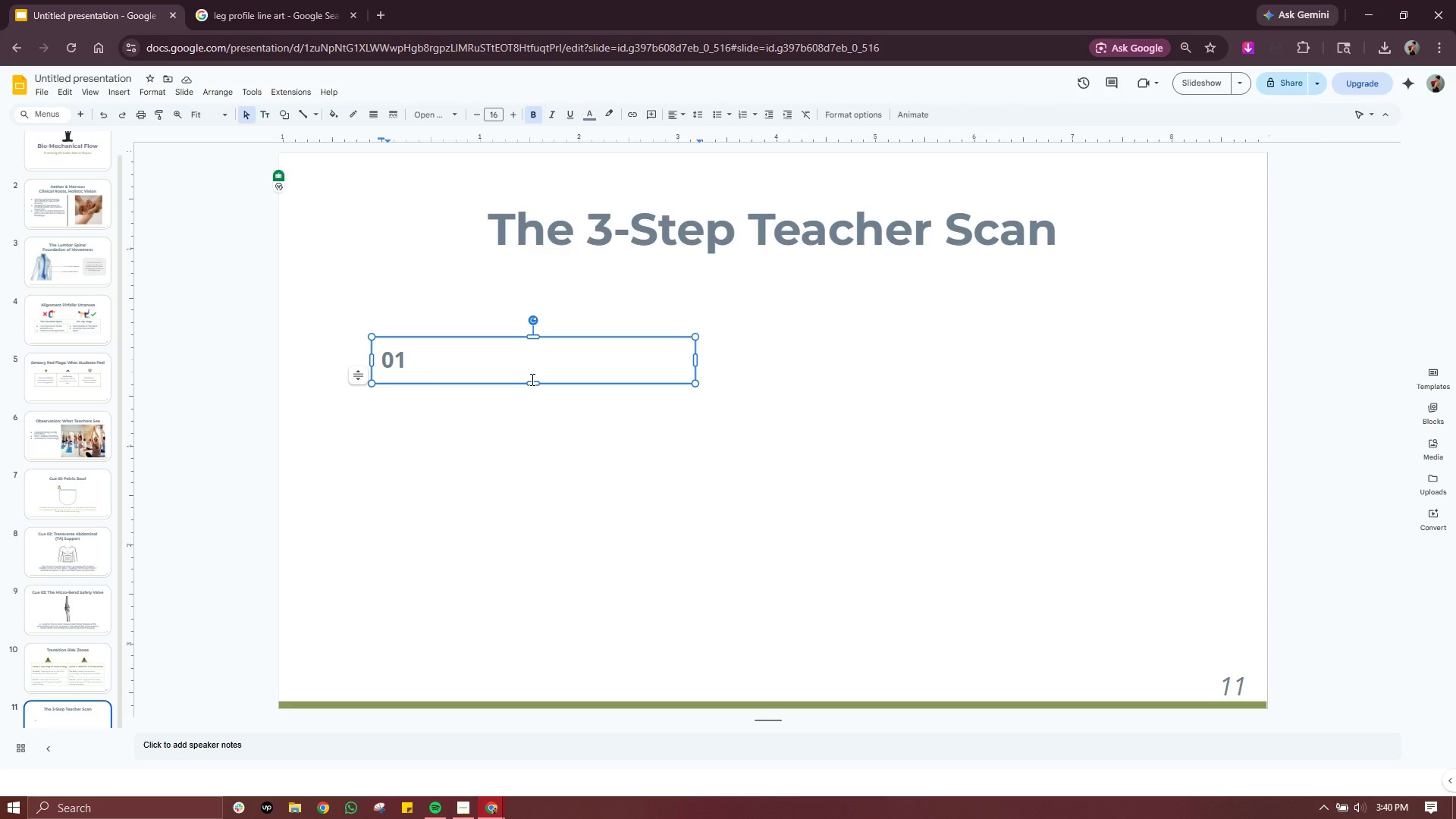 
wait(16.91)
 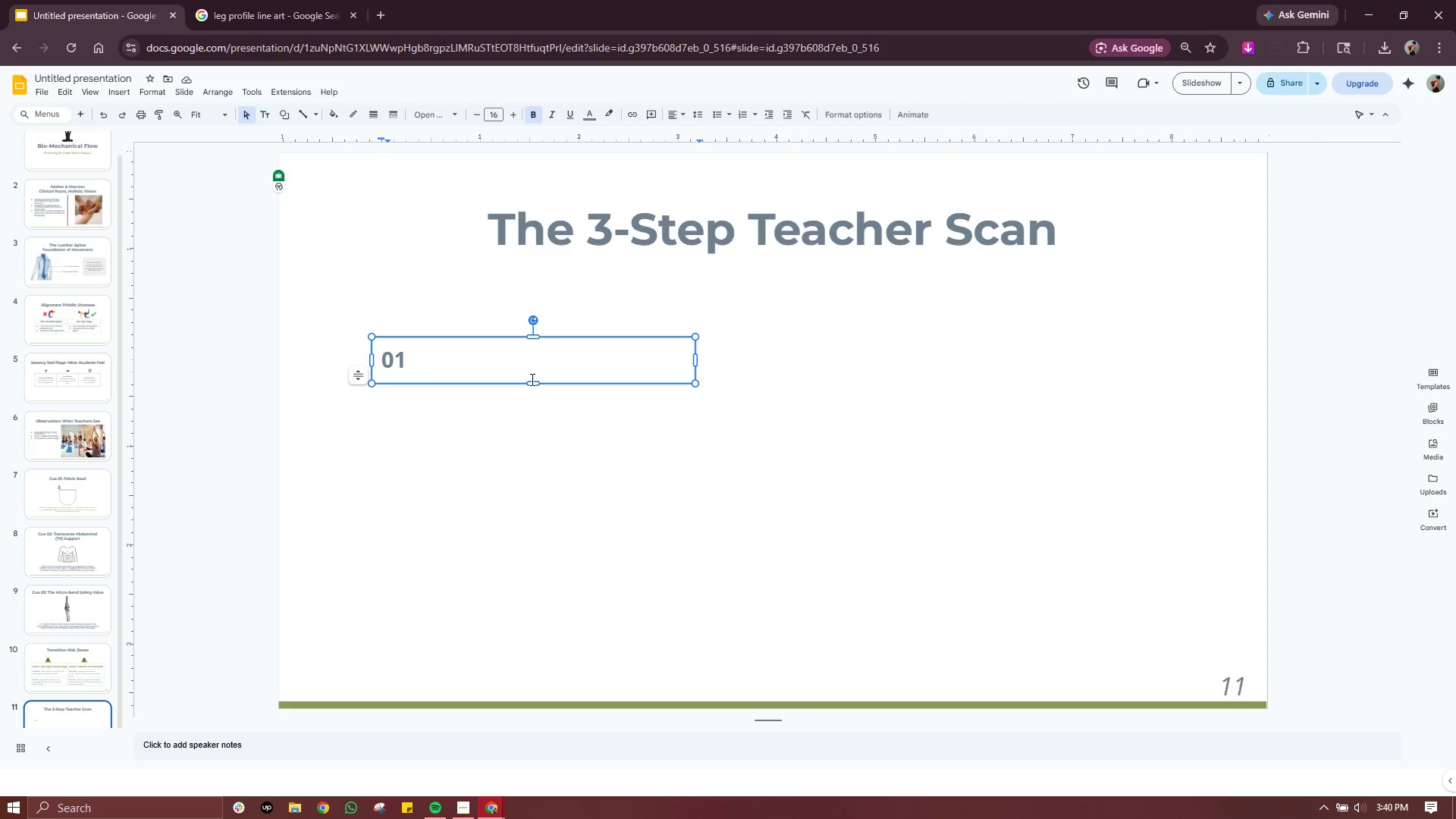 
left_click([579, 441])
 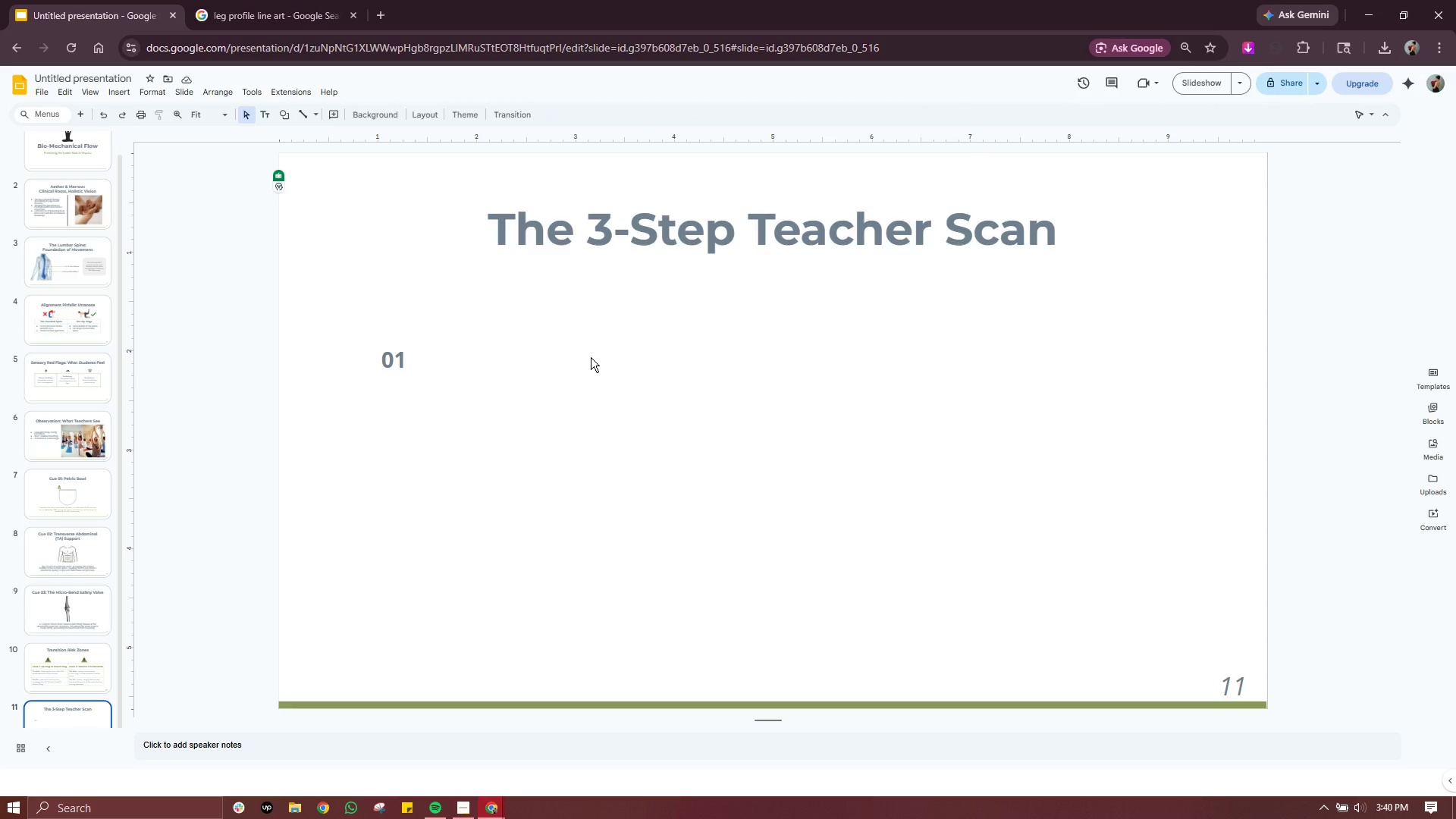 
left_click([591, 356])
 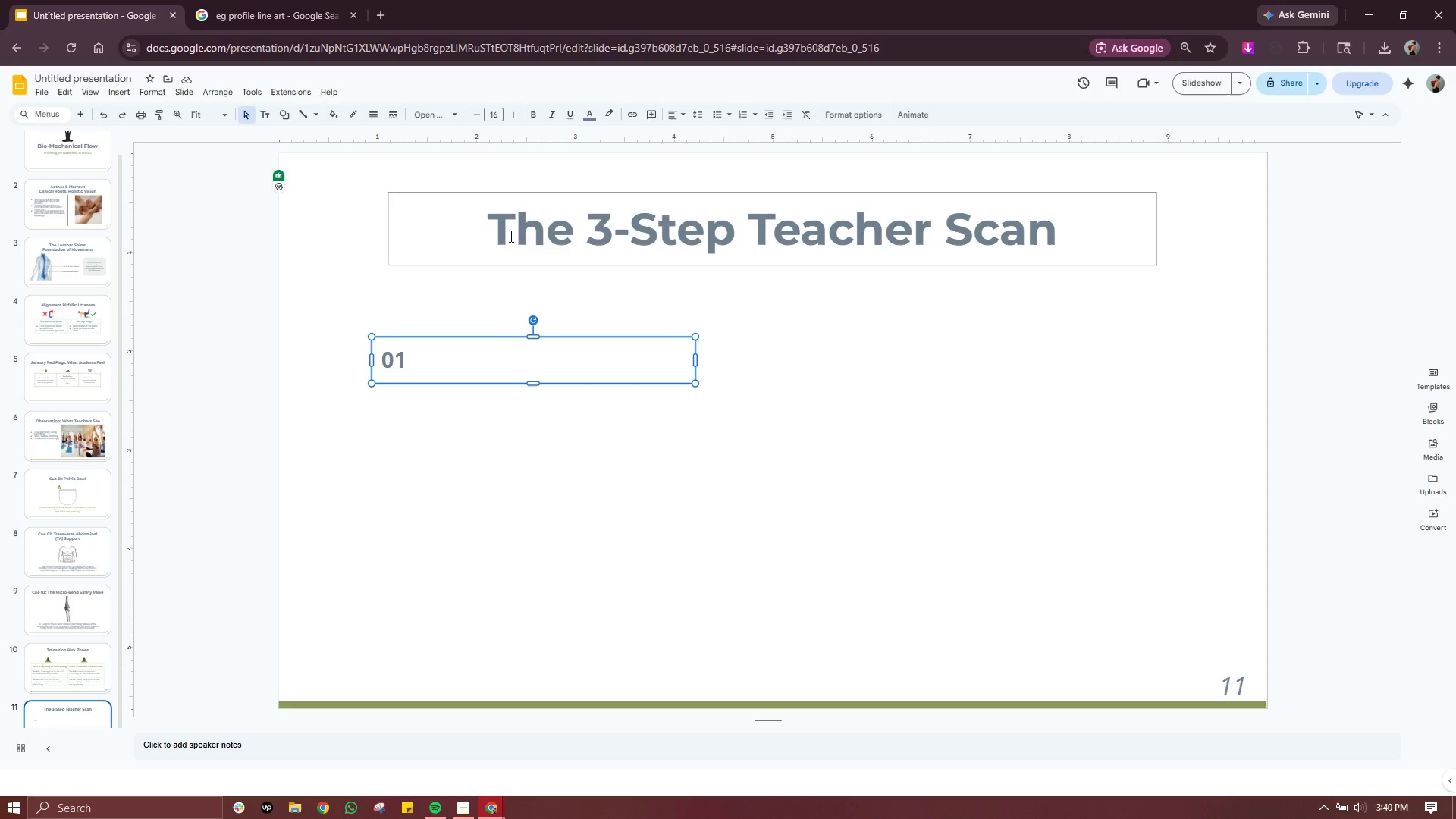 
double_click([435, 375])
 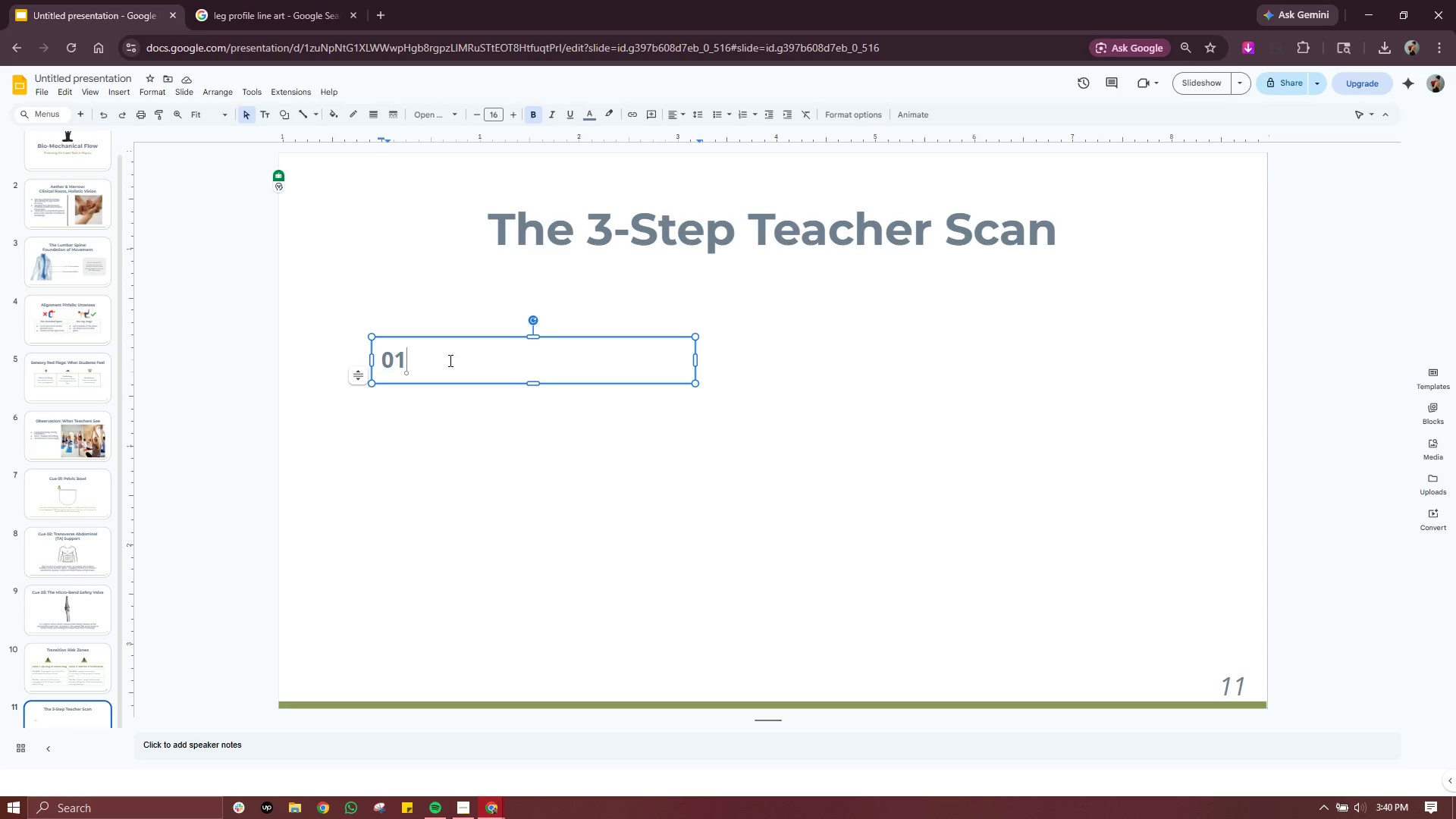 
triple_click([449, 360])
 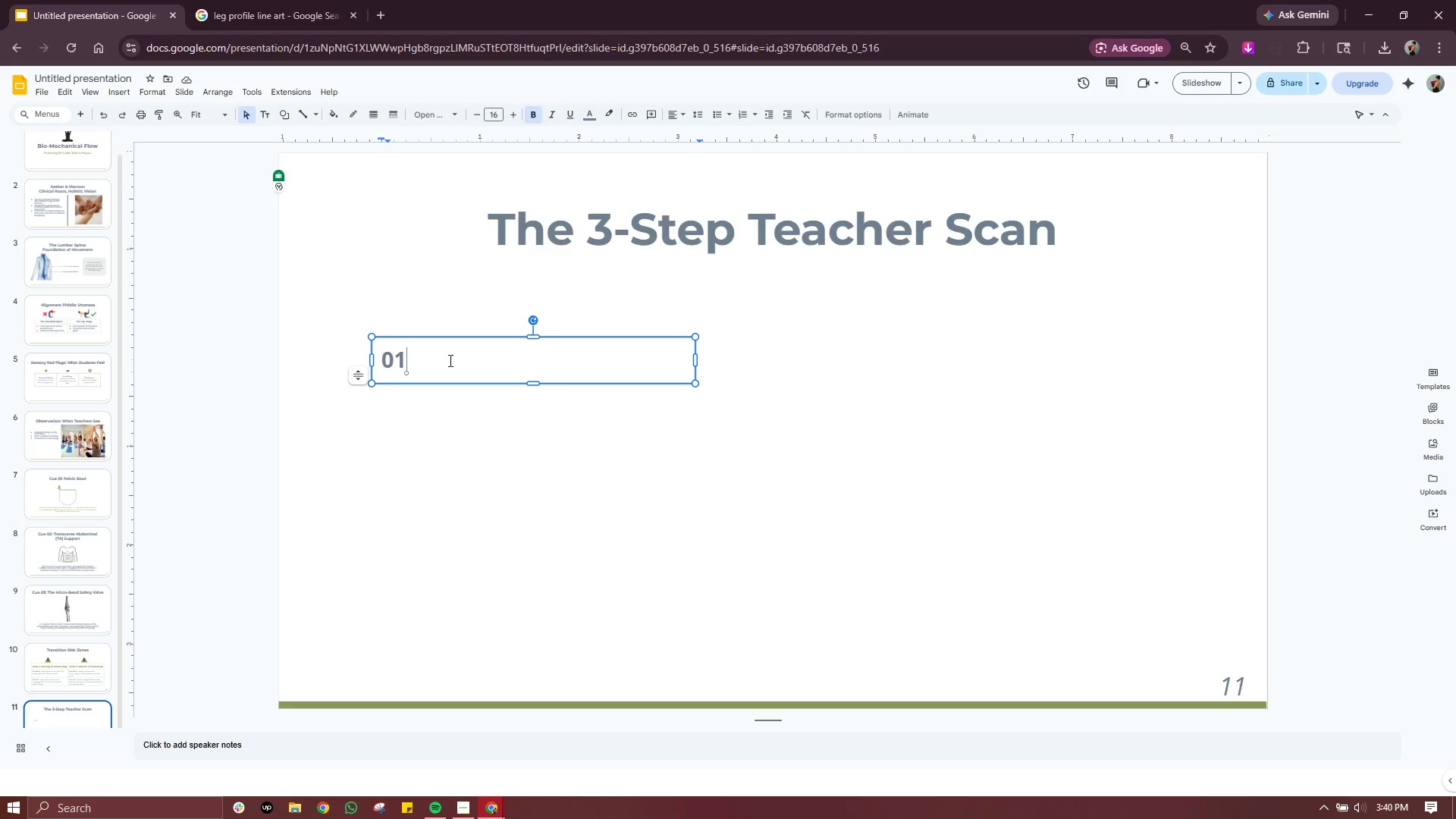 
triple_click([449, 360])
 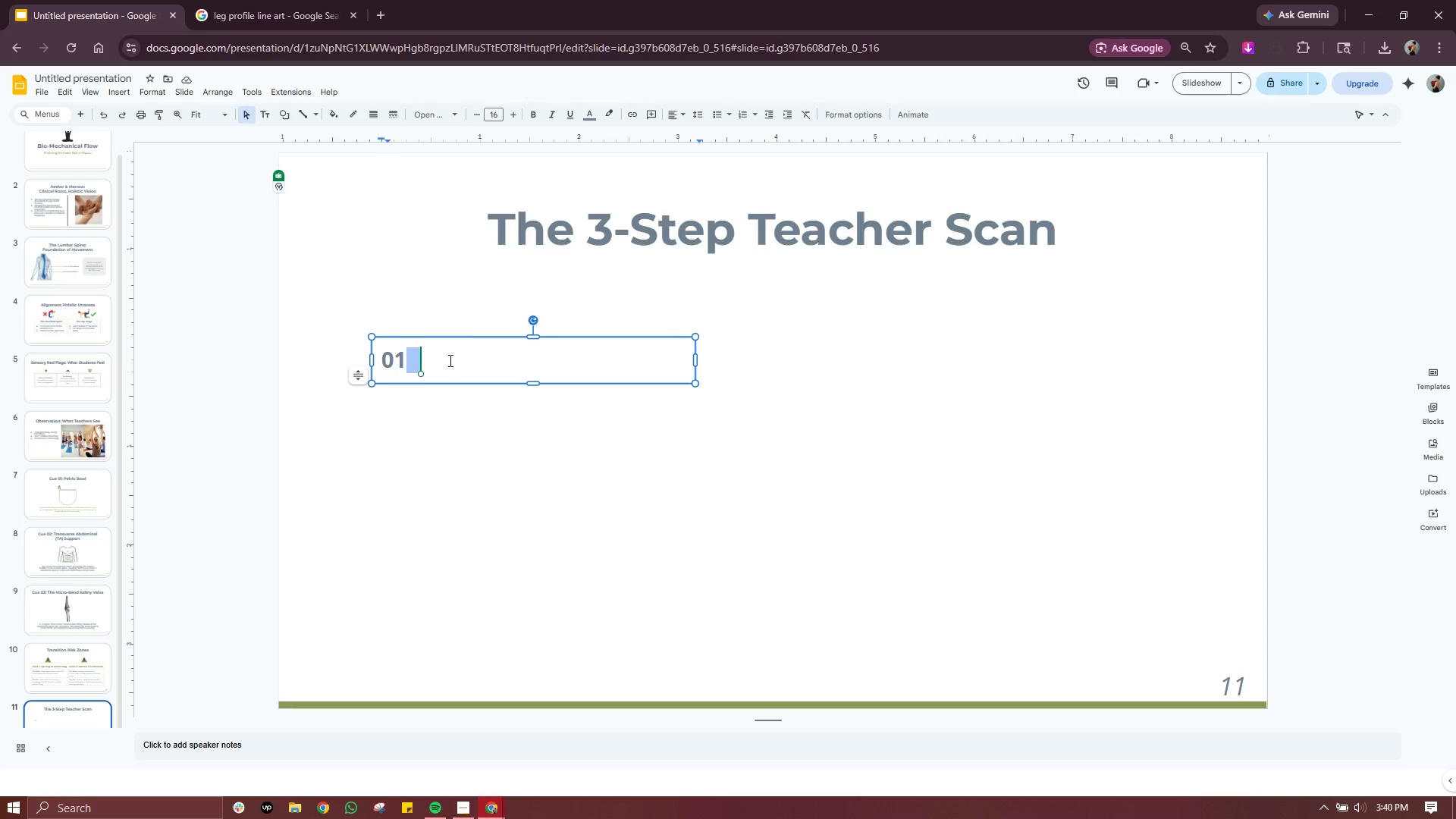 
triple_click([449, 360])
 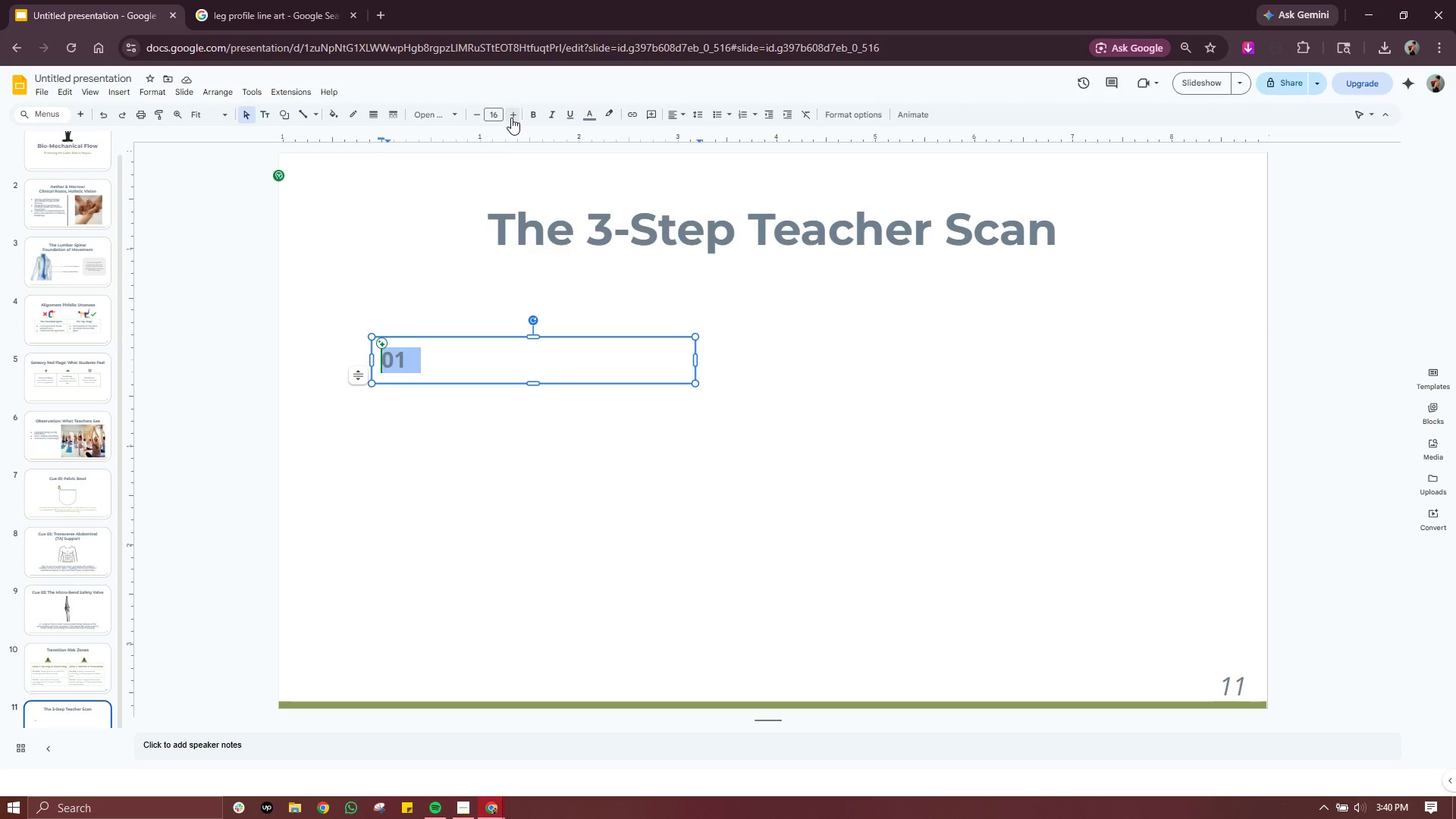 
double_click([511, 118])
 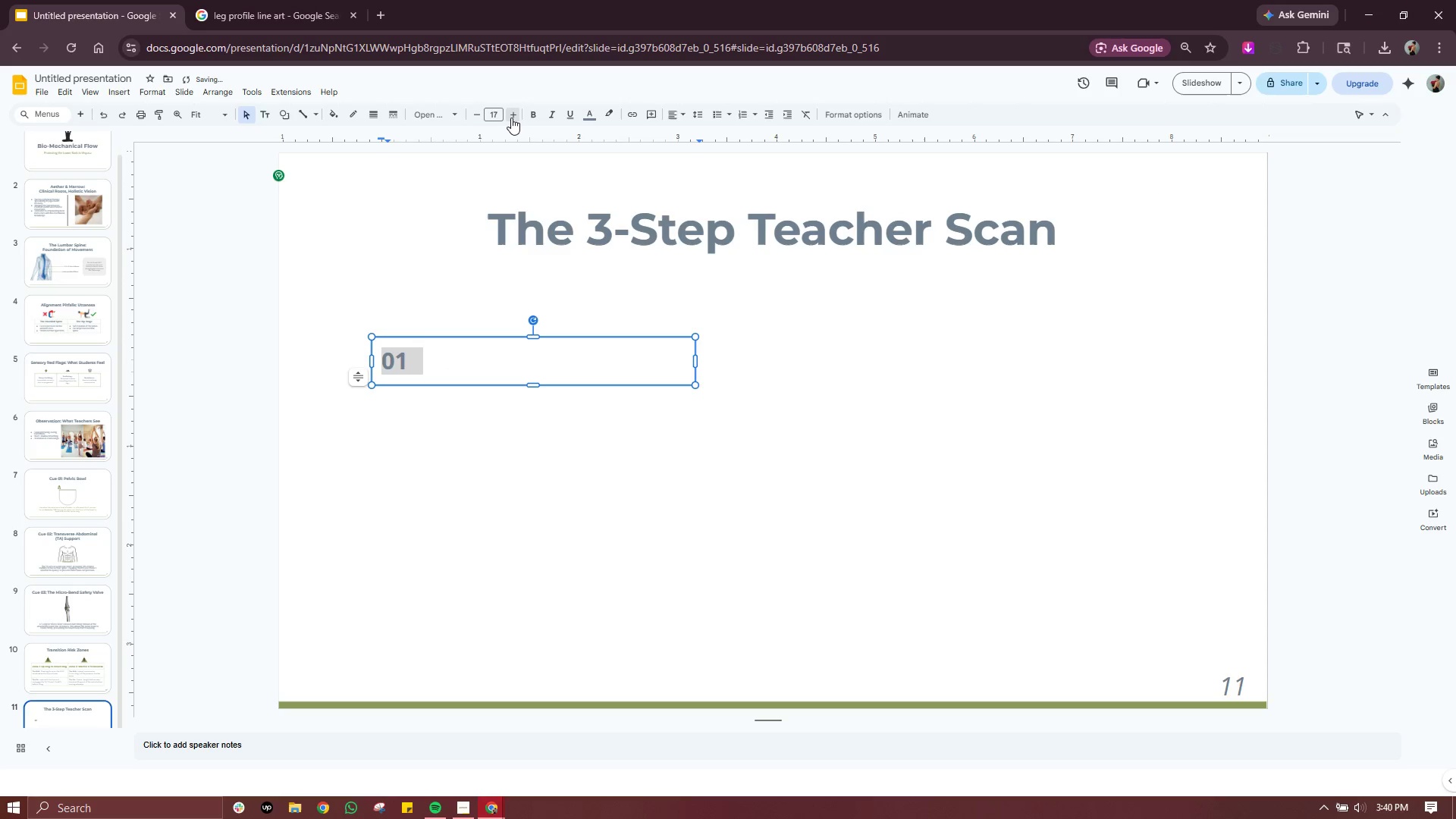 
triple_click([511, 118])
 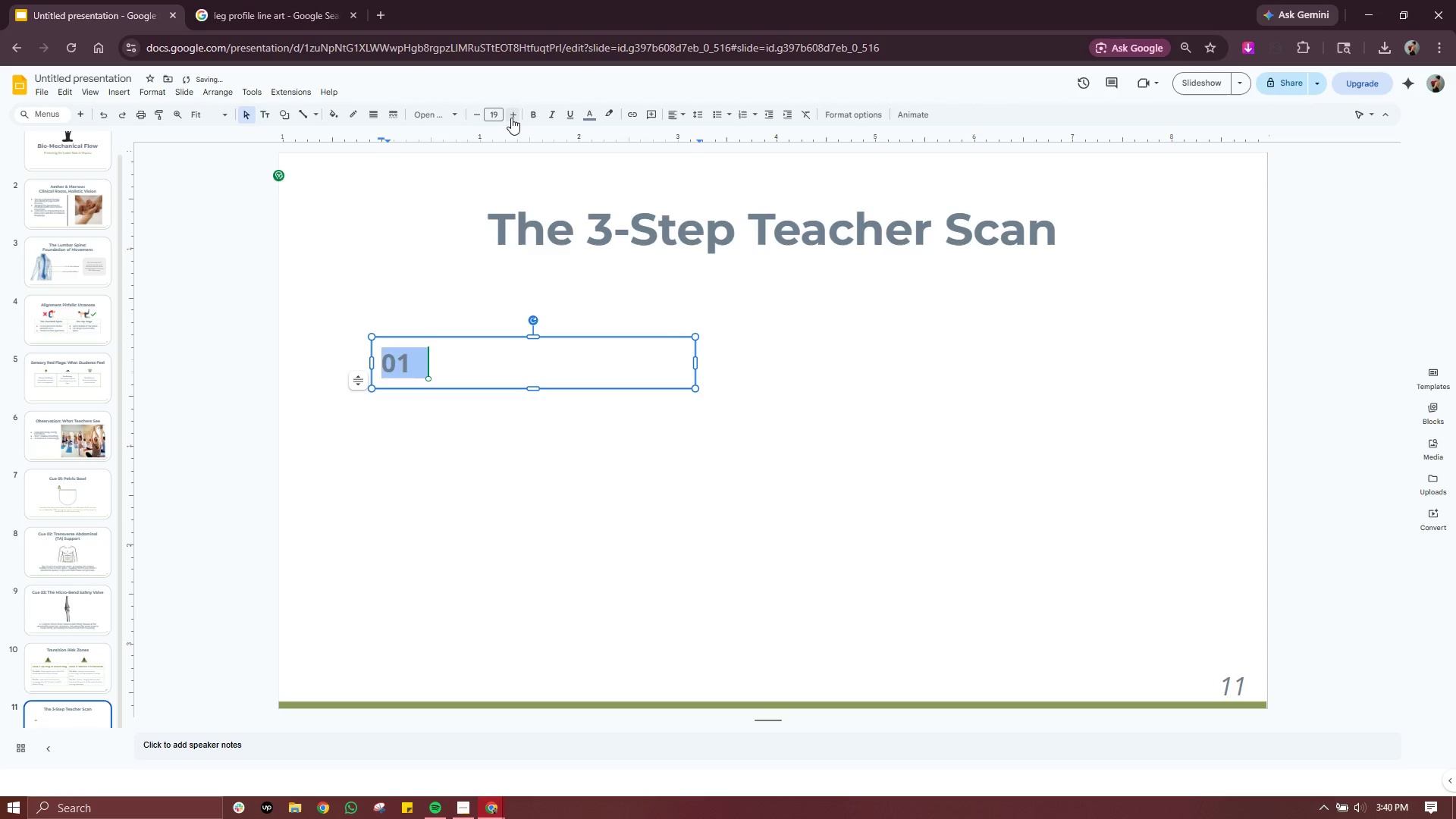 
triple_click([511, 118])
 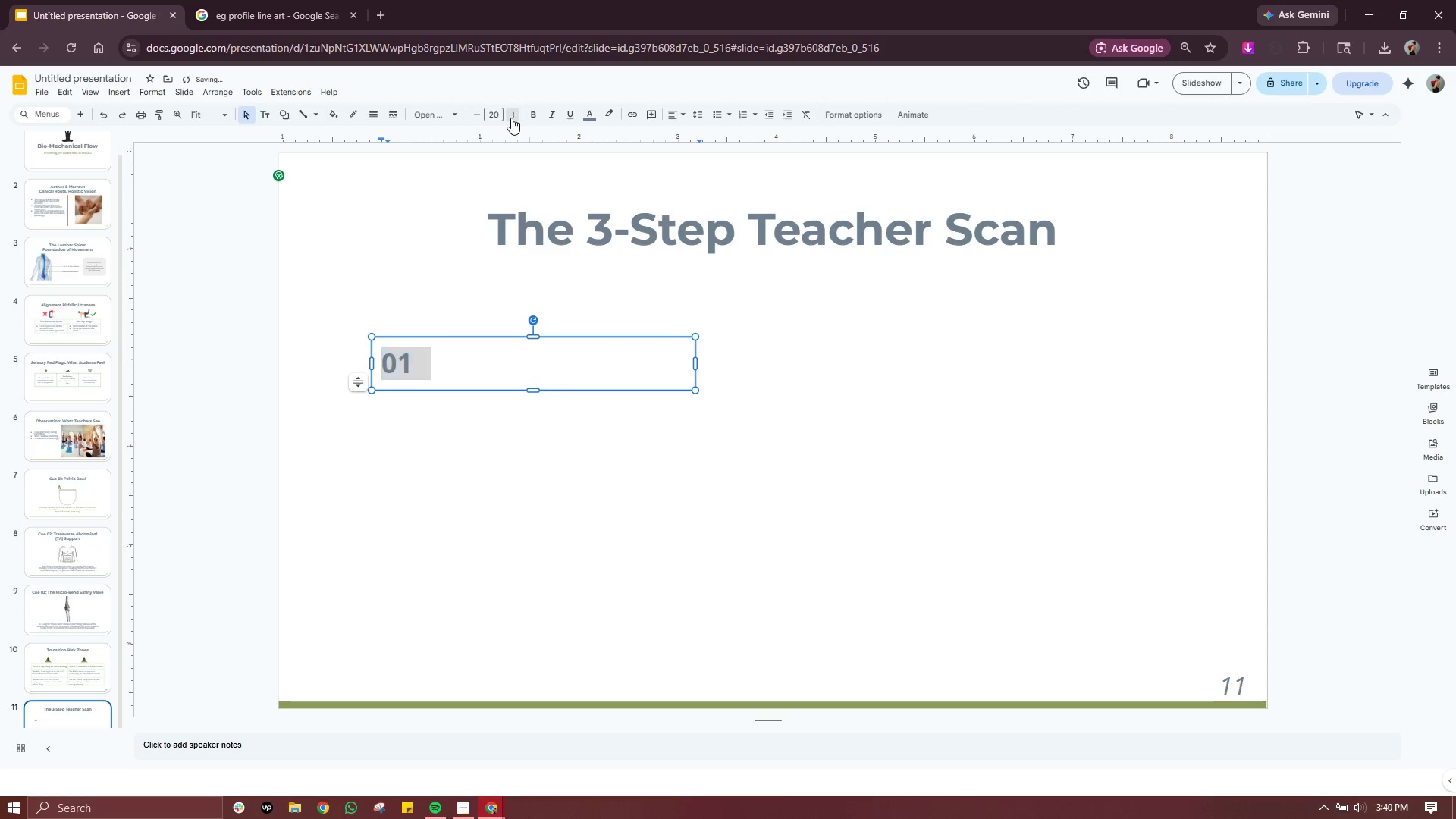 
left_click([511, 118])
 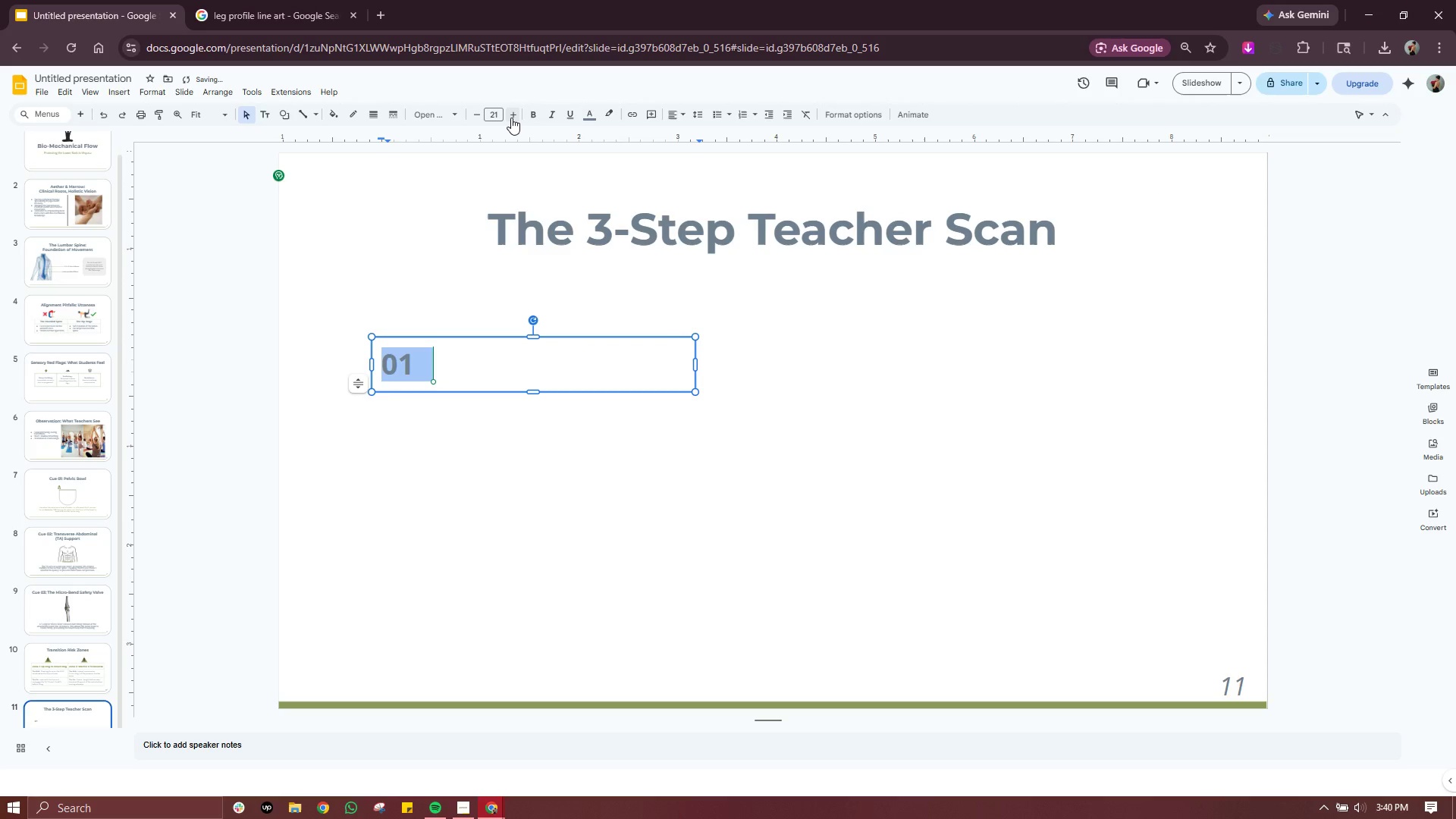 
left_click([511, 118])
 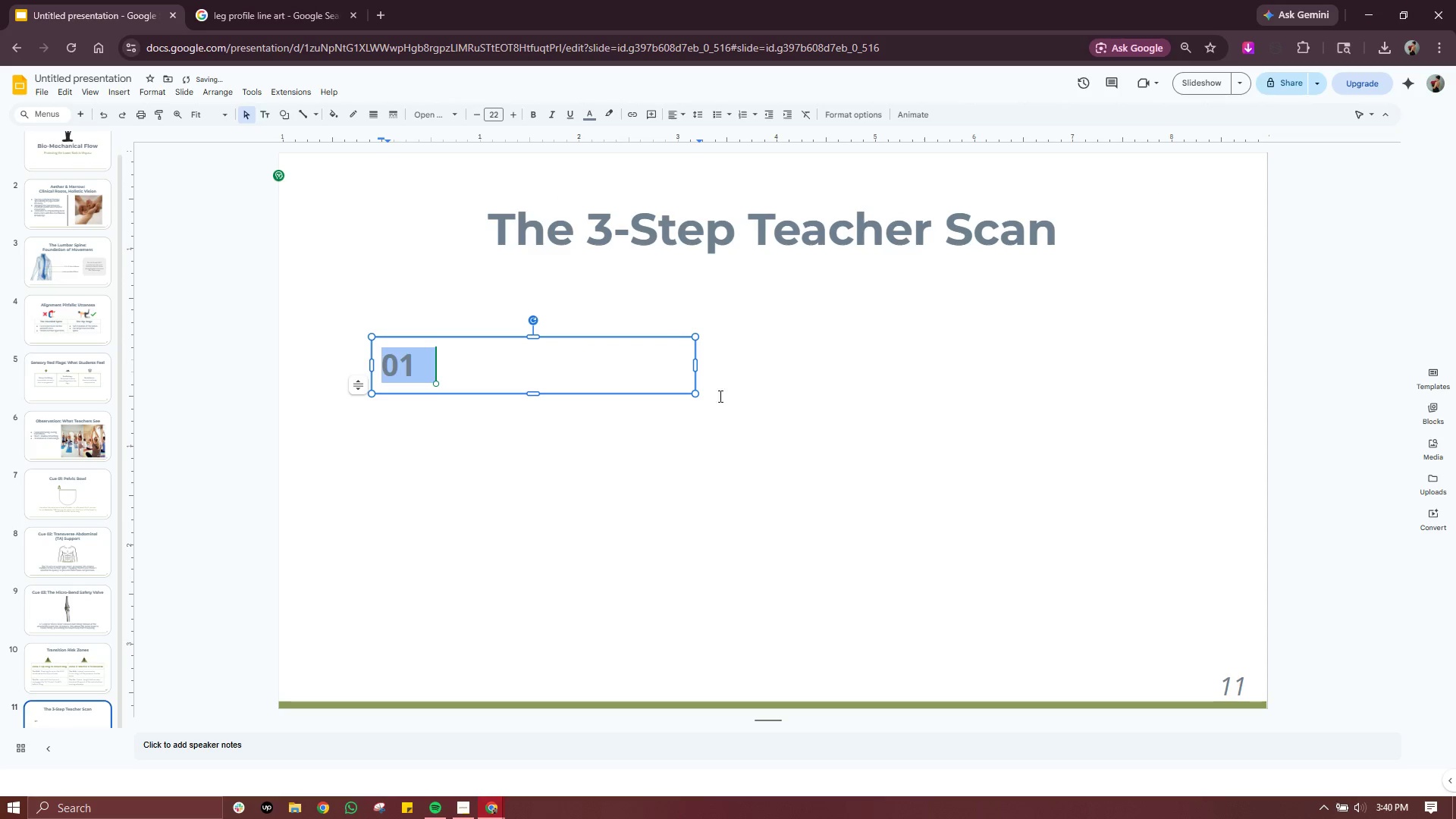 
left_click([766, 425])
 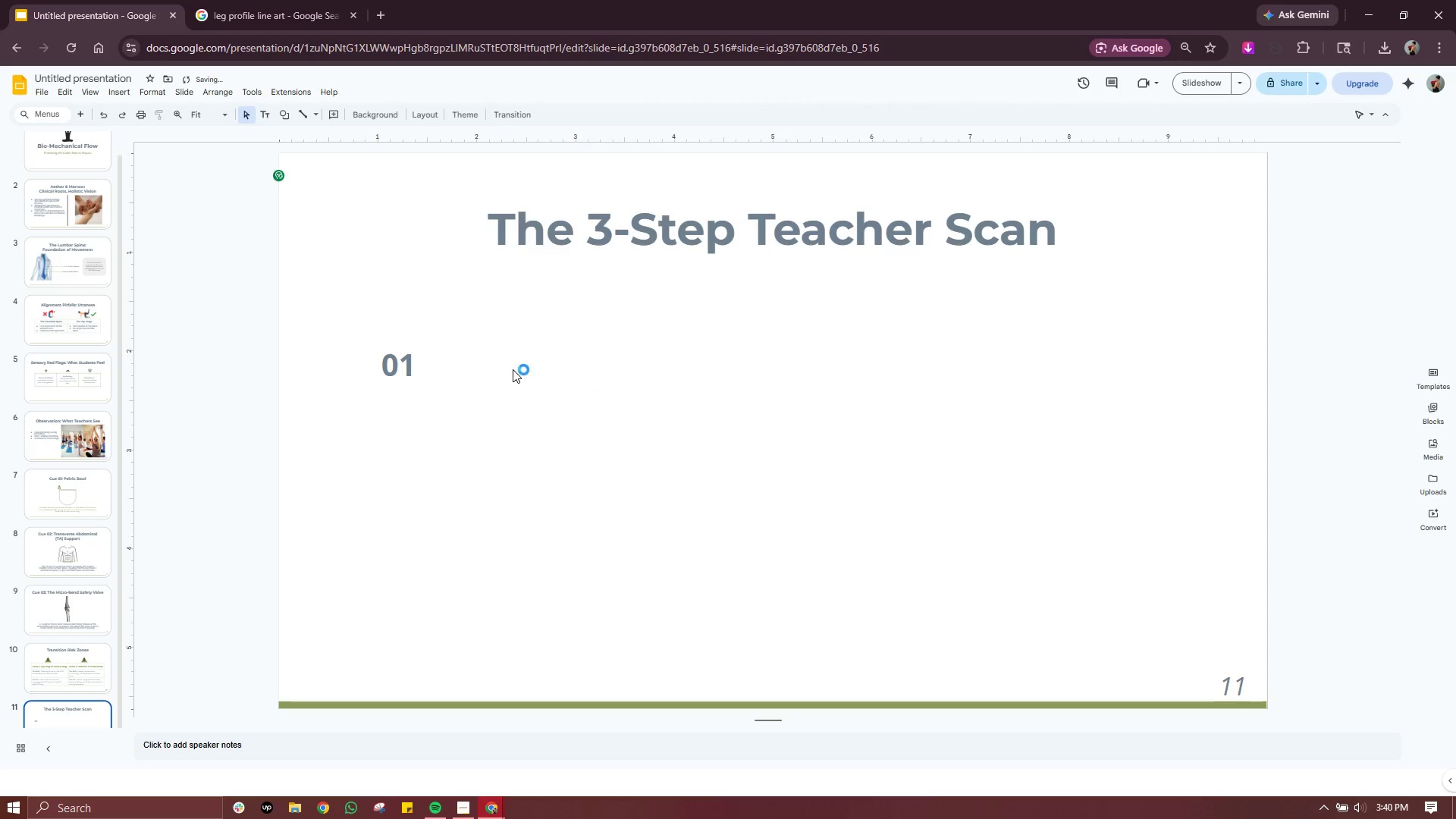 
left_click([513, 369])
 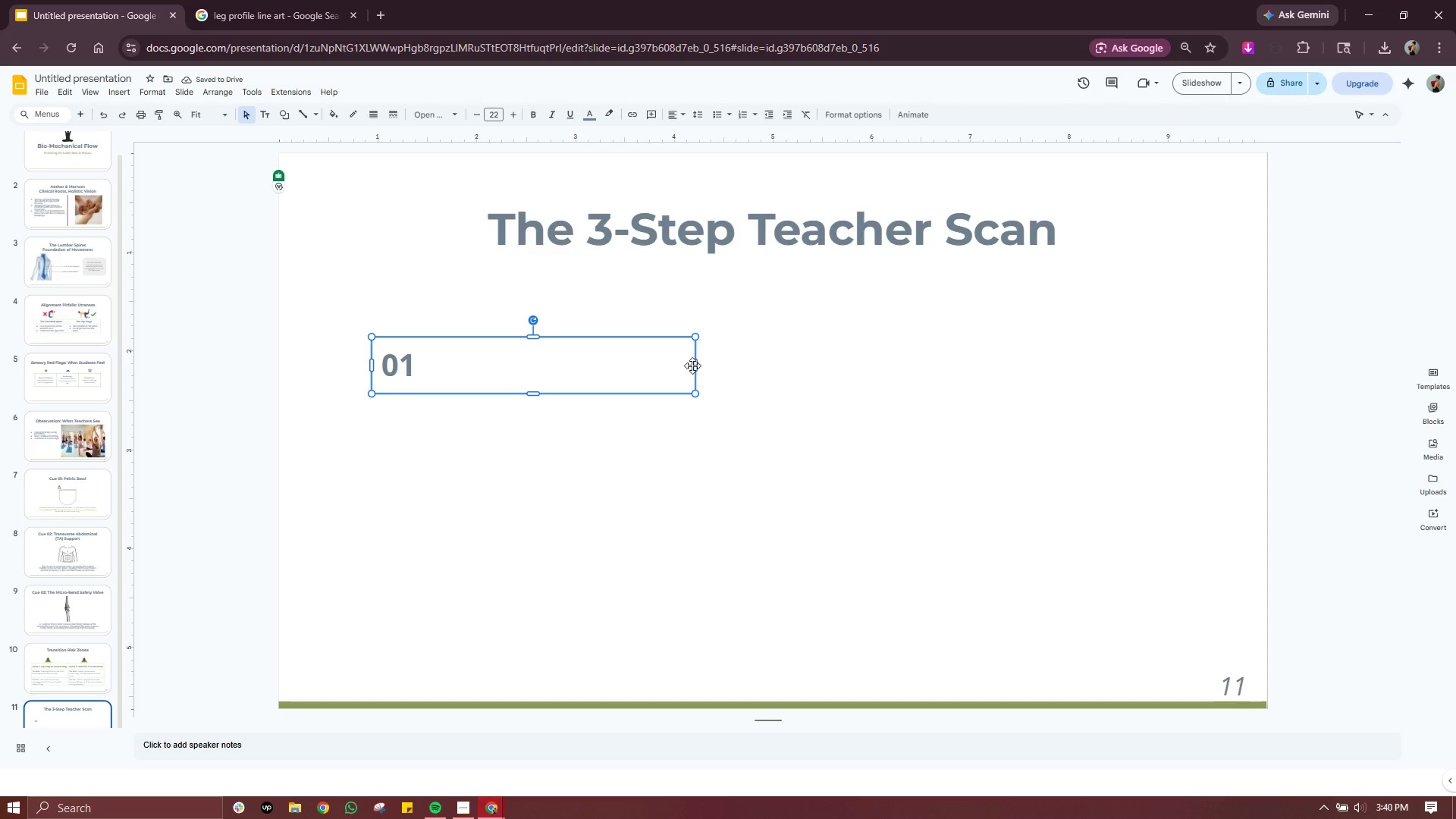 
left_click_drag(start_coordinate=[696, 366], to_coordinate=[426, 370])
 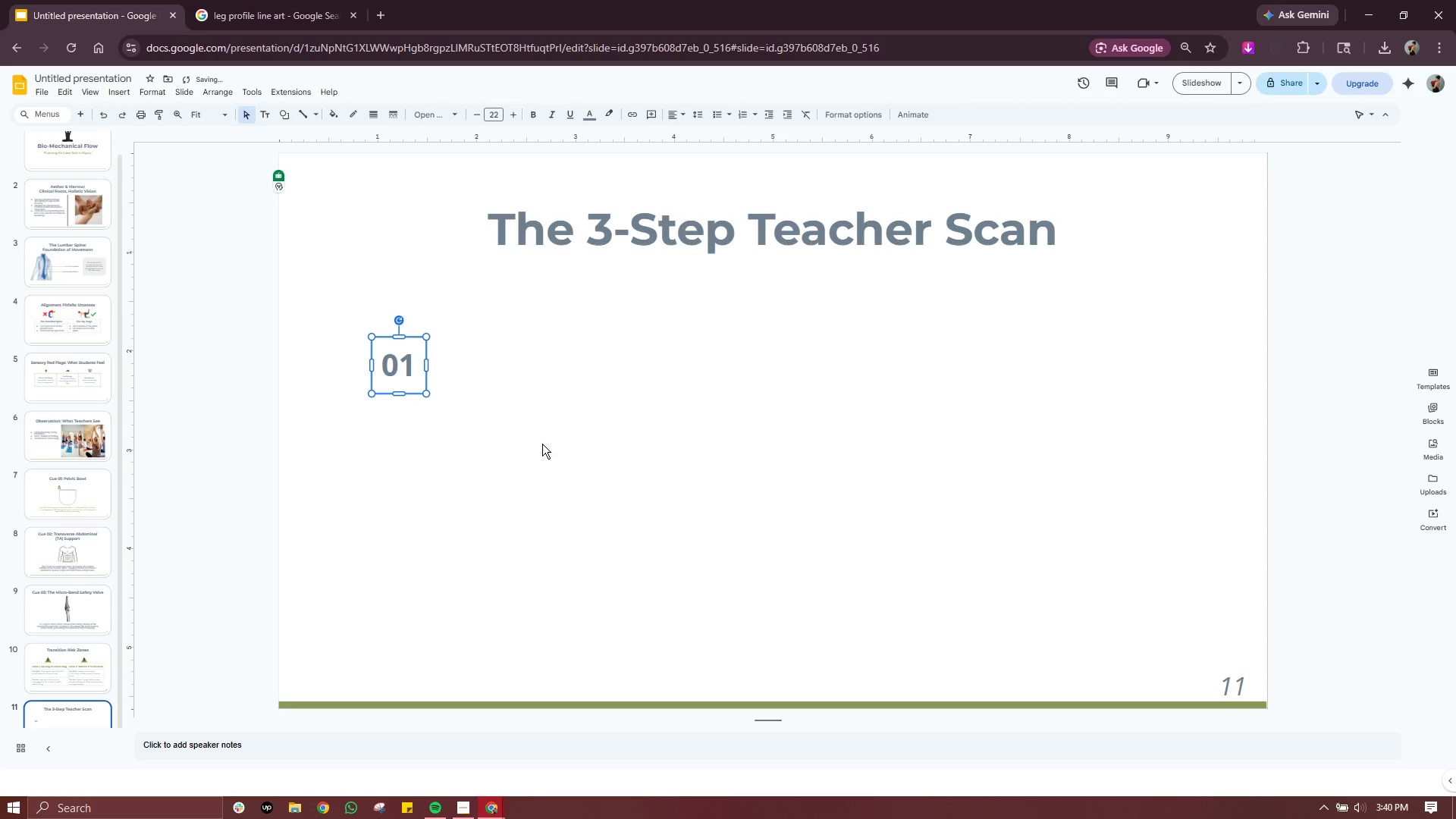 
left_click([543, 444])
 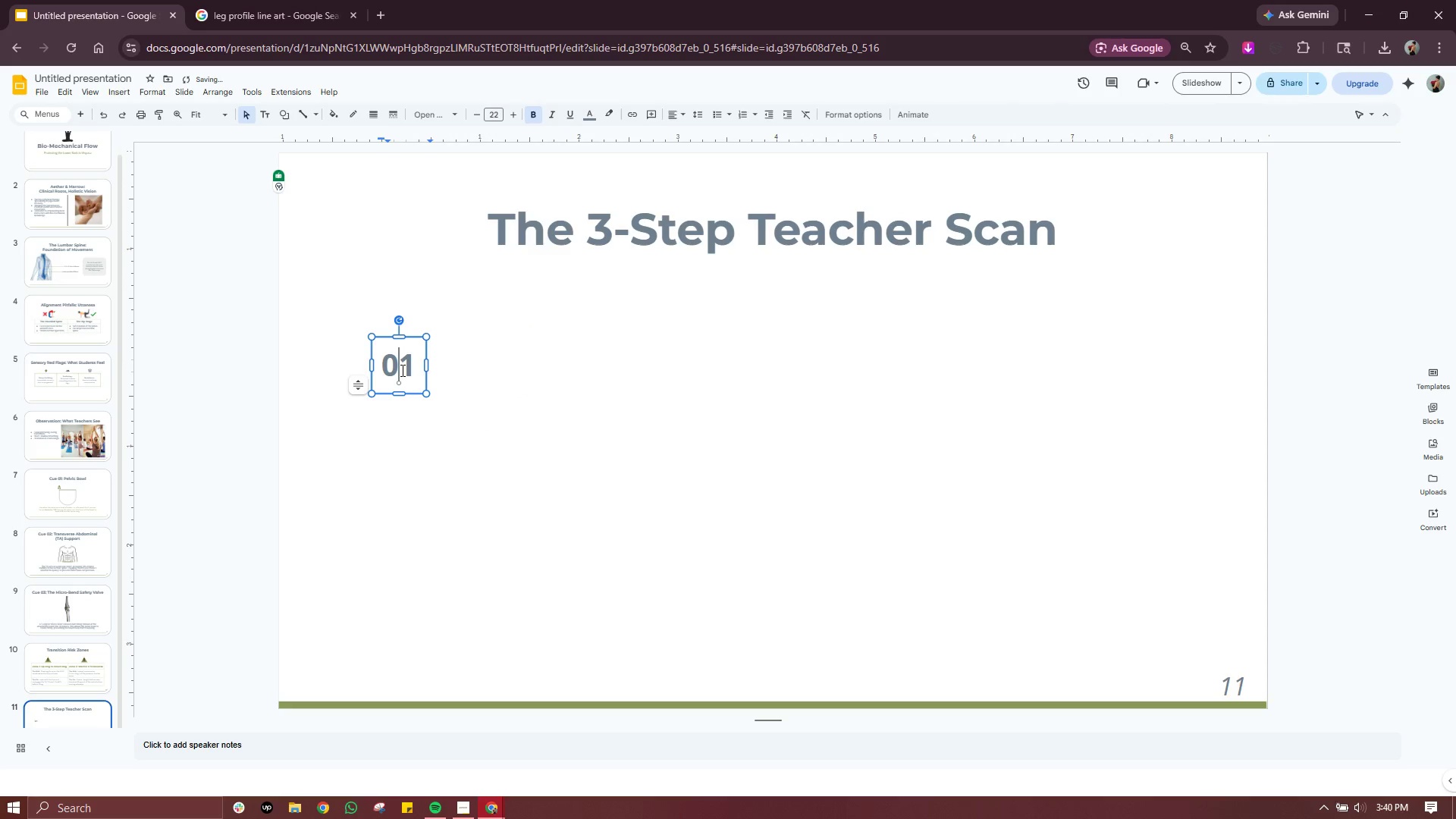 
key(Control+C)
 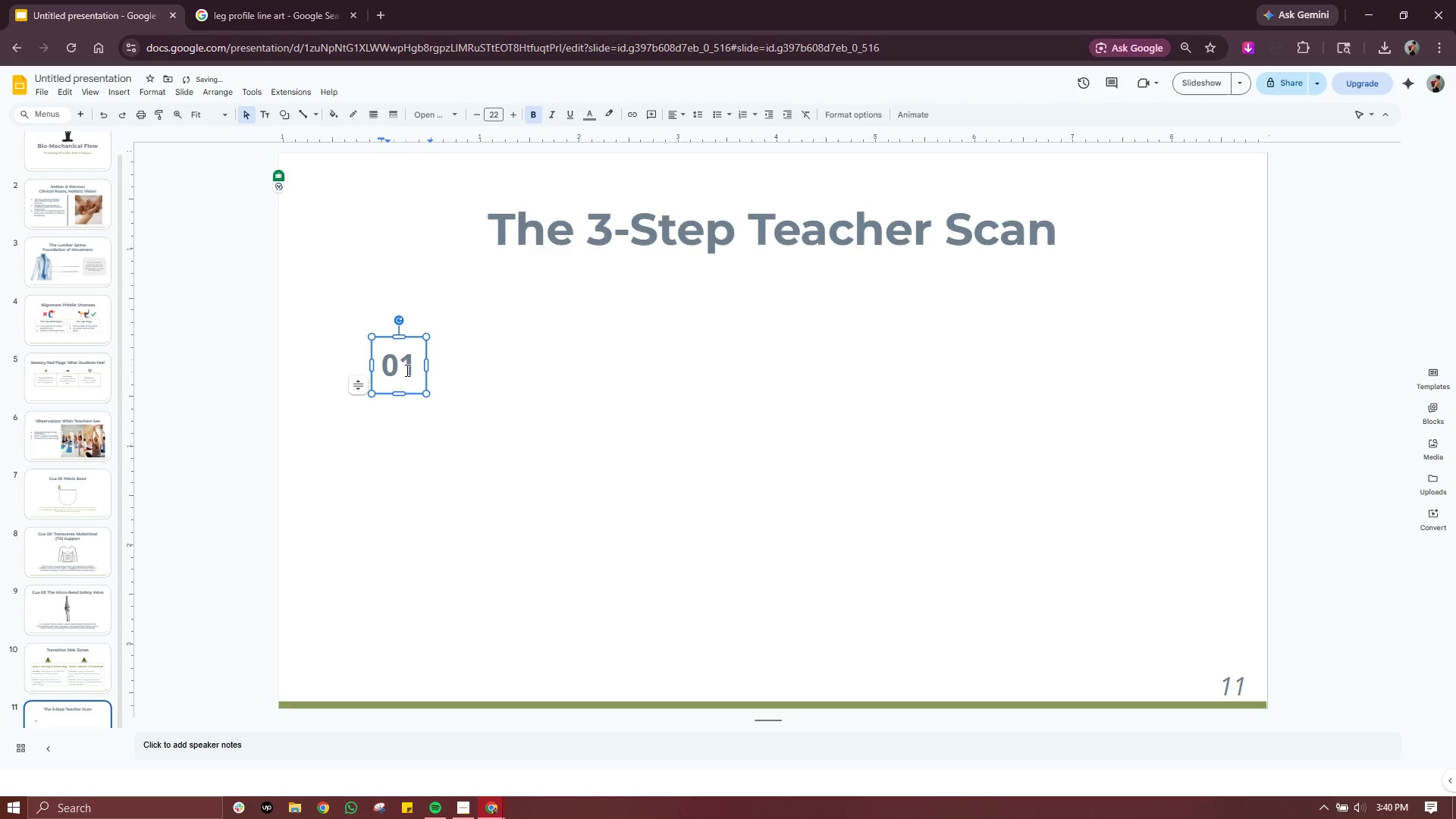 
key(Control+V)
 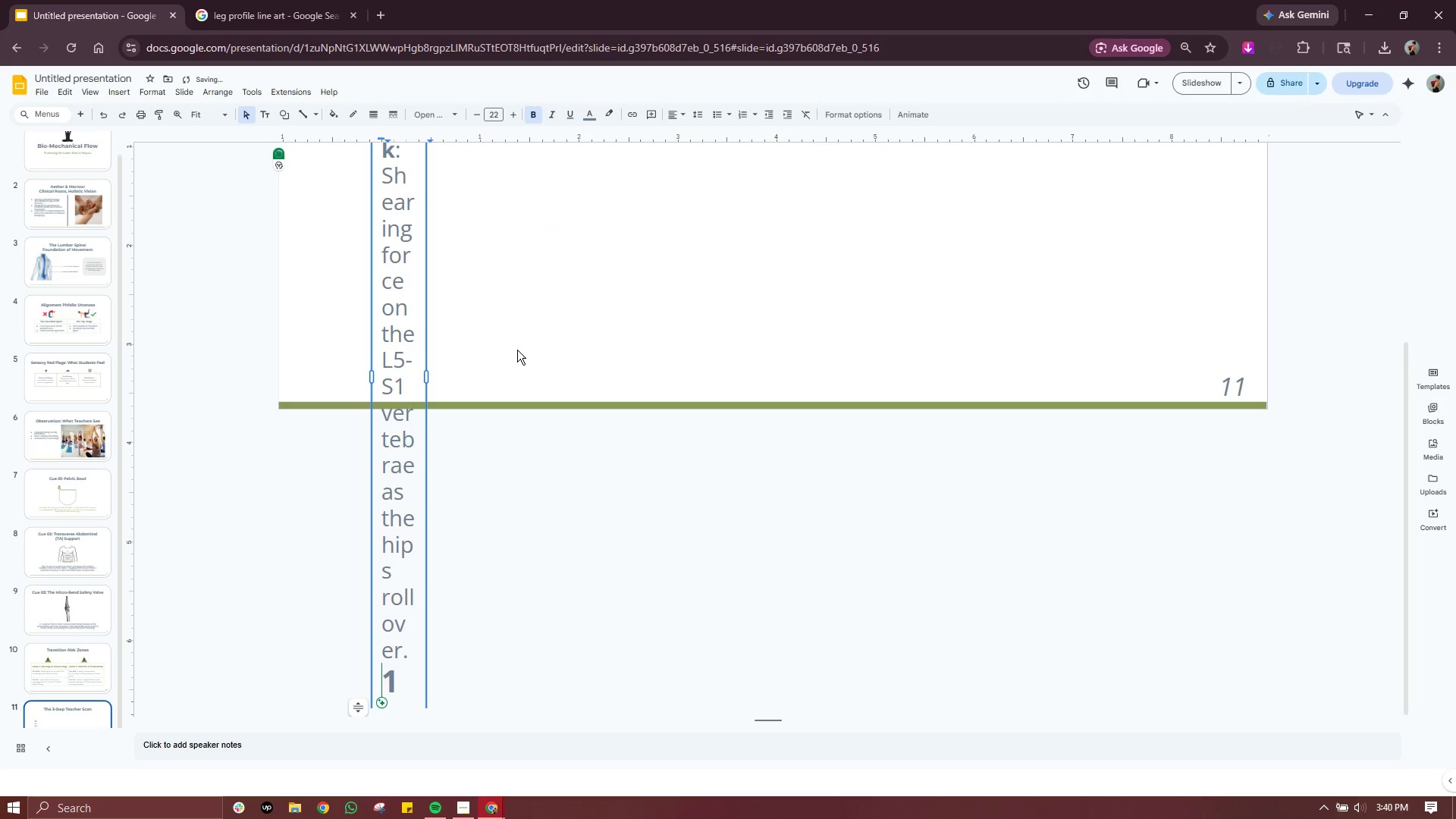 
key(Control+Z)
 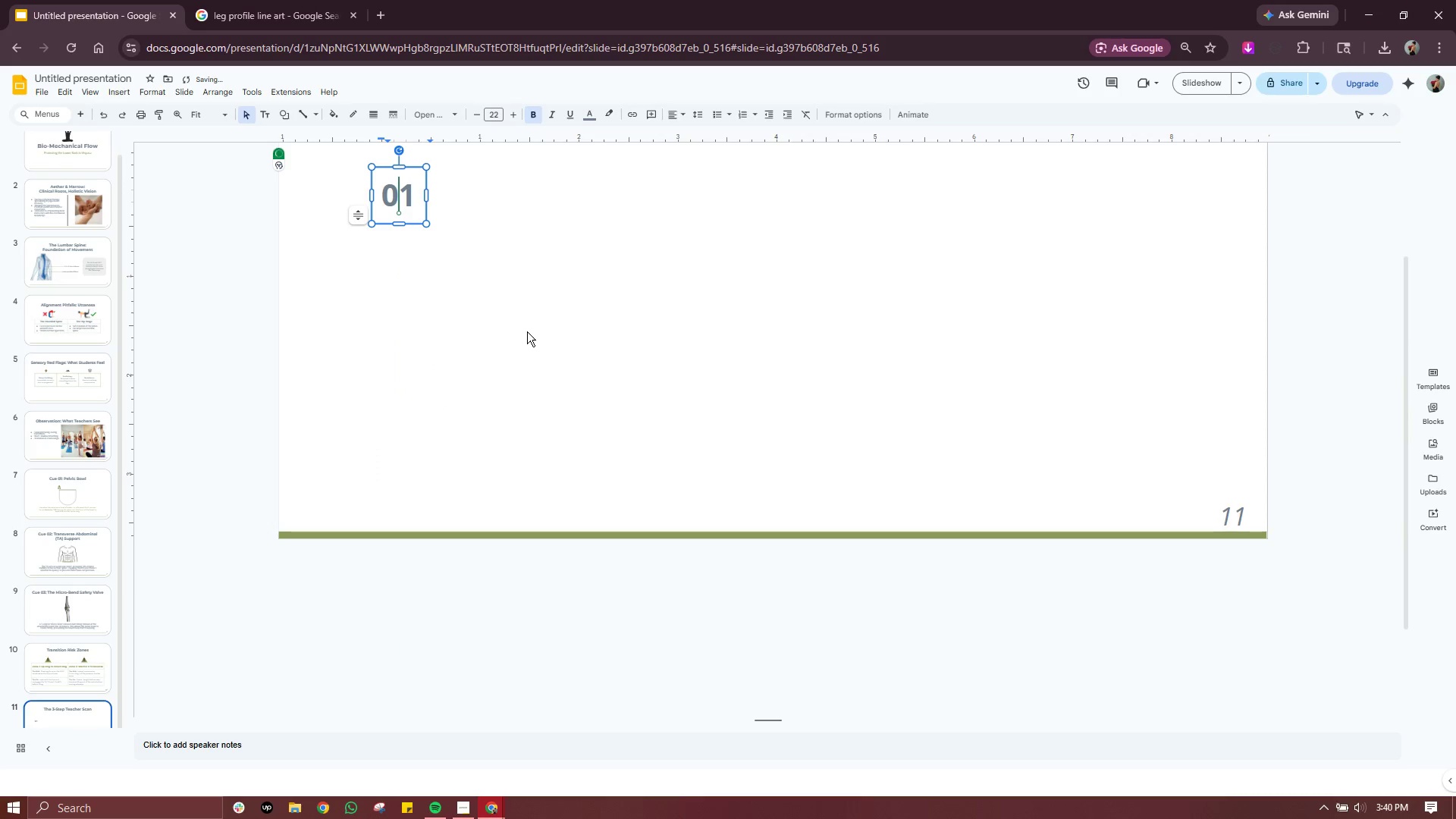 
left_click([527, 331])
 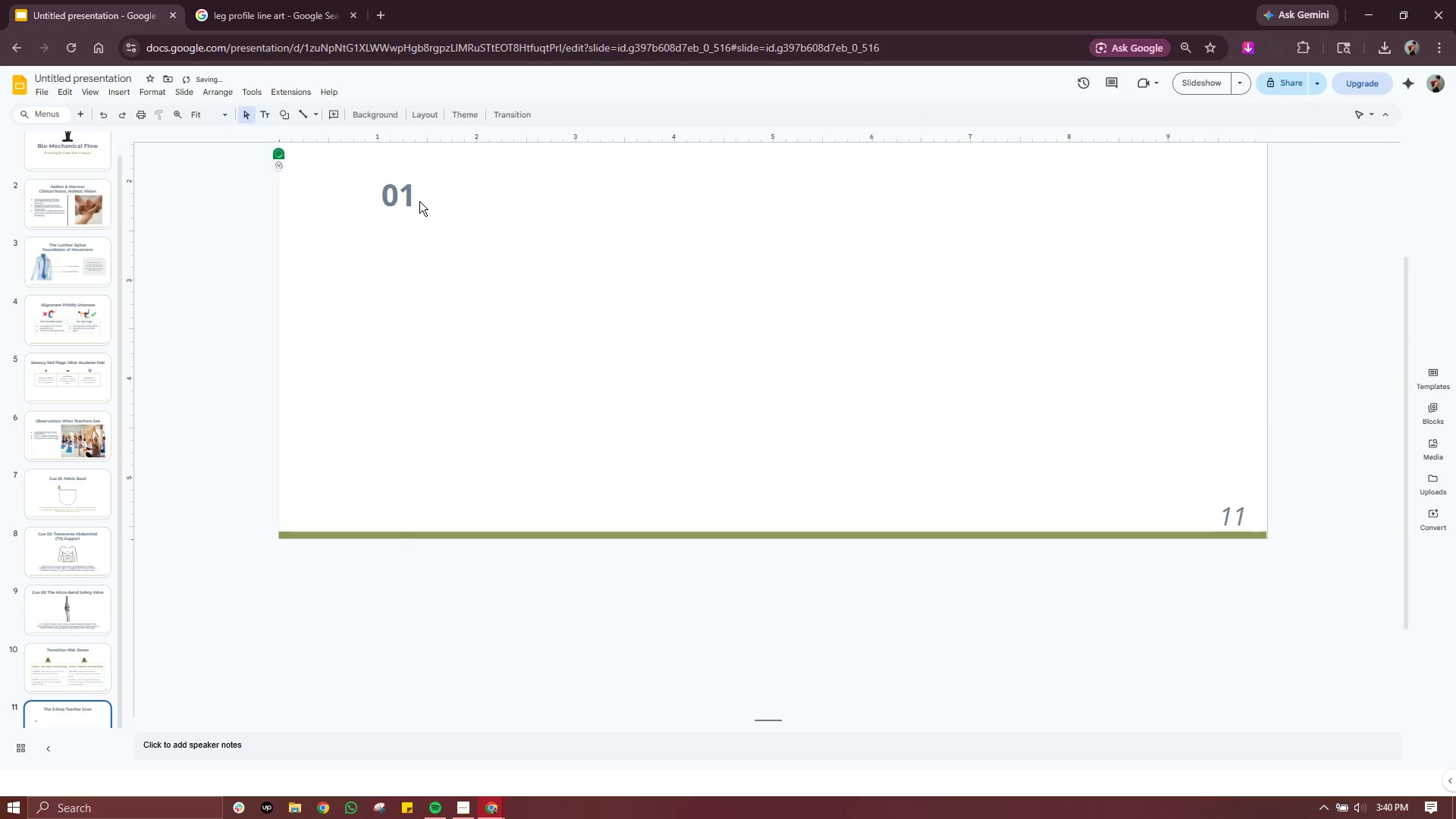 
left_click([416, 199])
 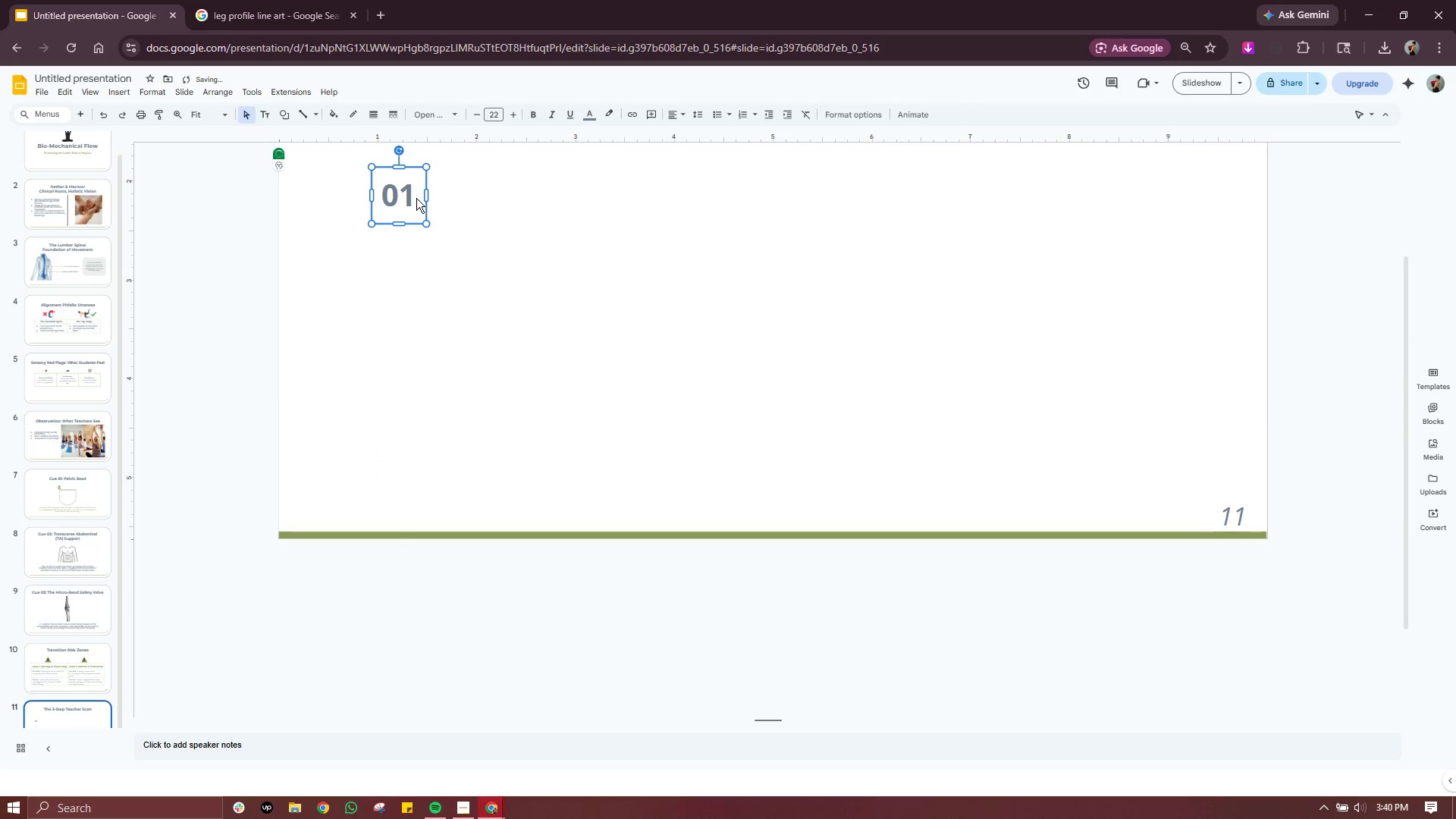 
key(Control+C)
 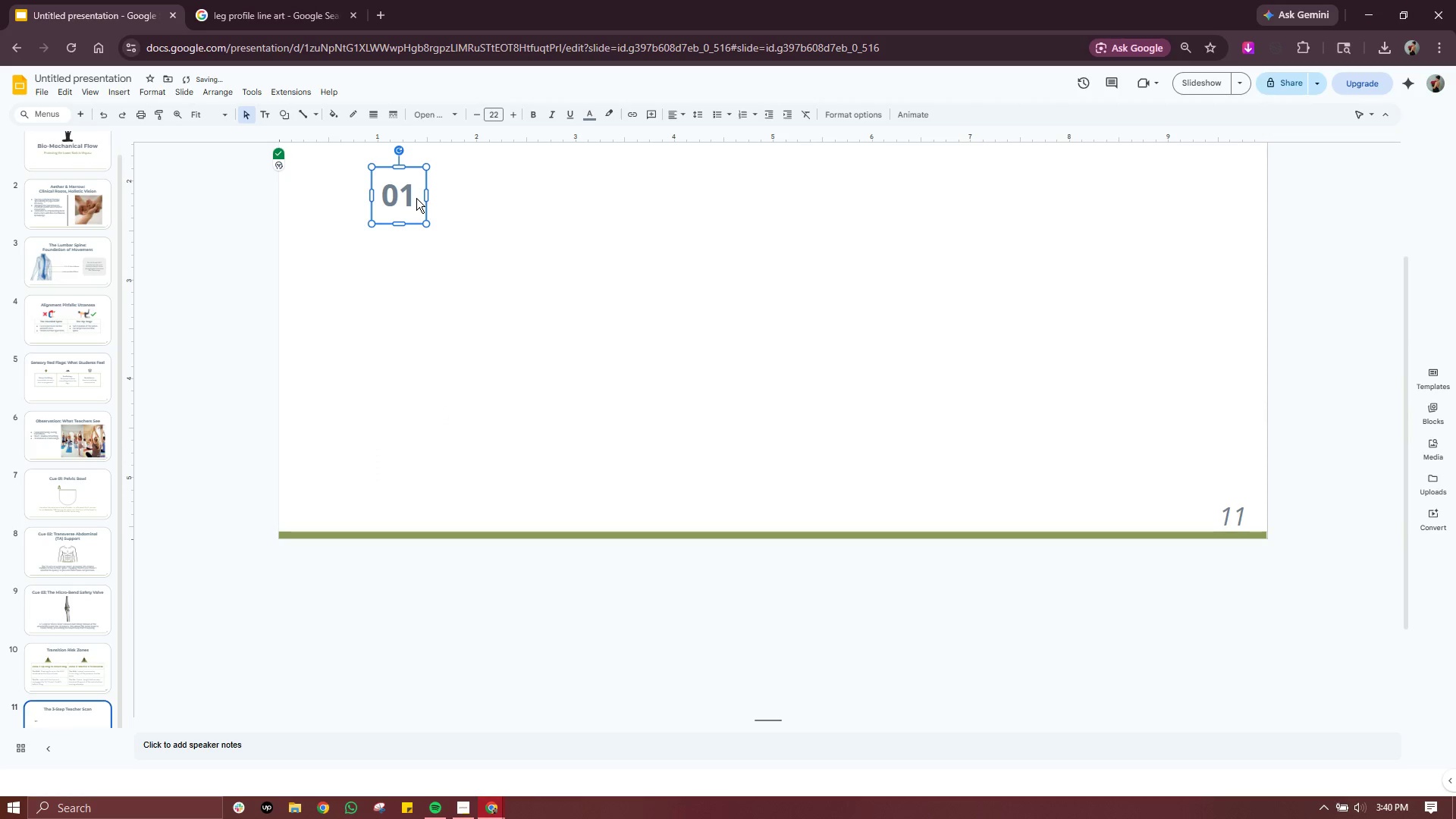 
key(Control+V)
 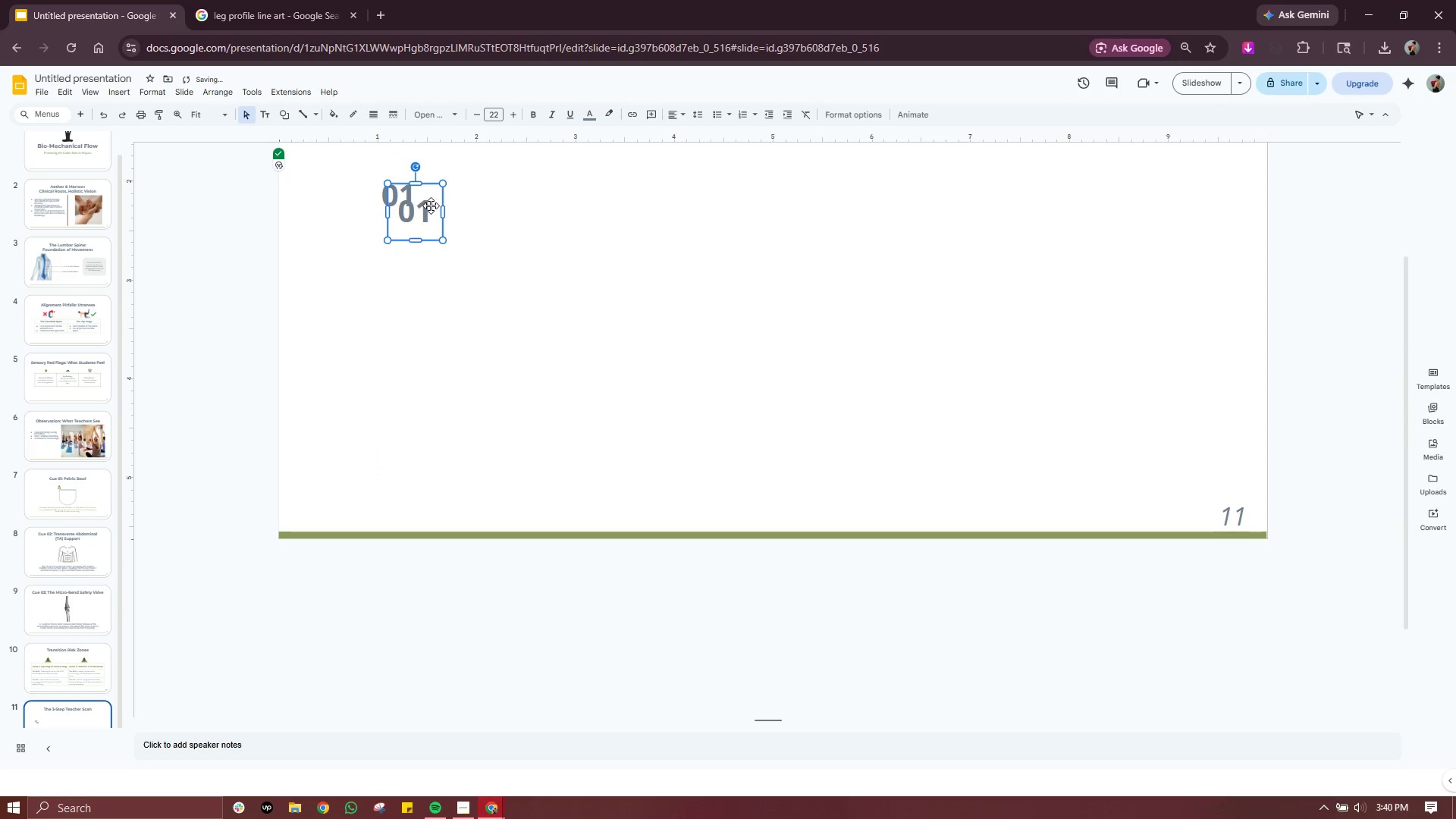 
left_click_drag(start_coordinate=[431, 206], to_coordinate=[406, 288])
 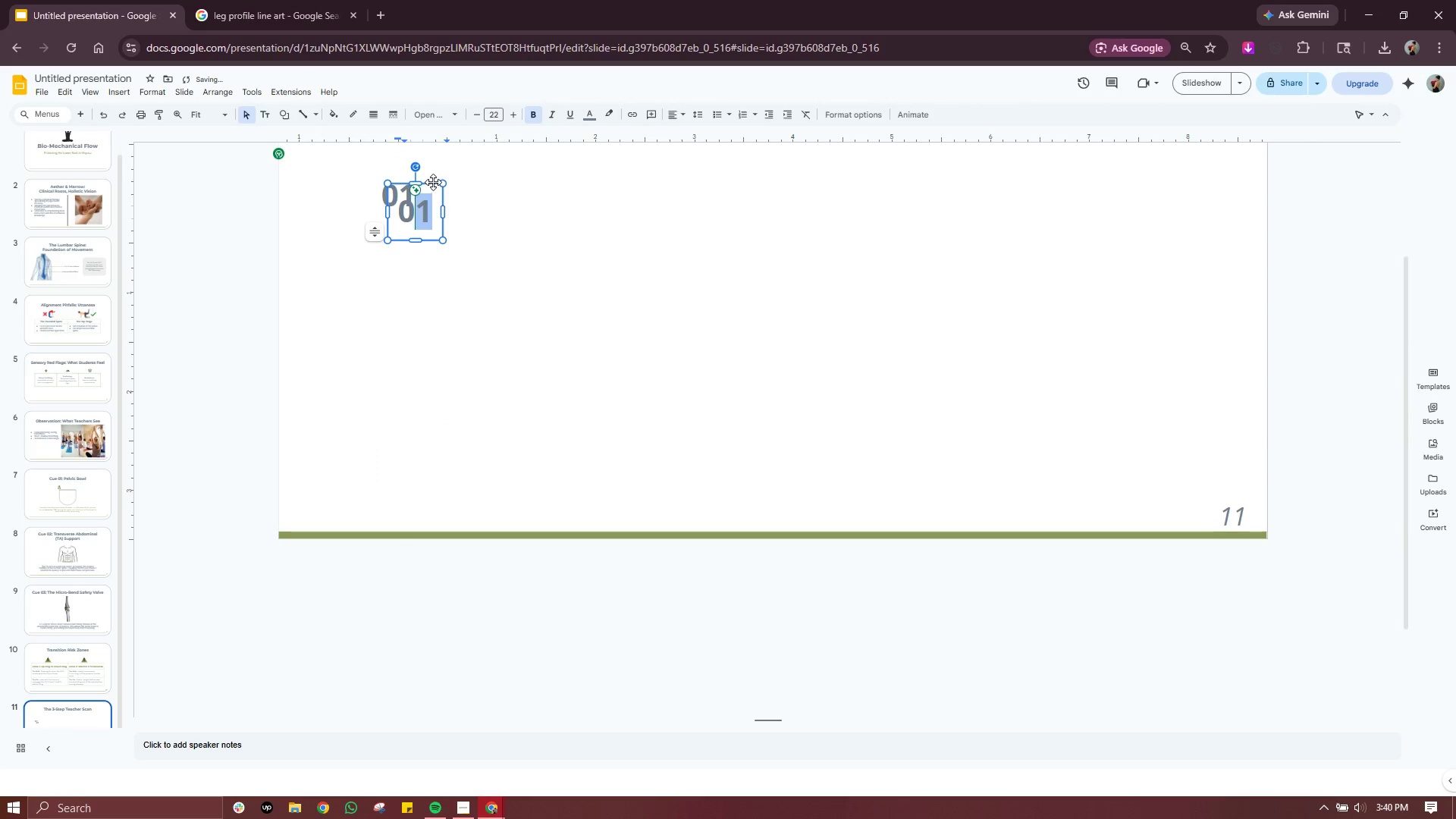 
left_click_drag(start_coordinate=[433, 181], to_coordinate=[415, 268])
 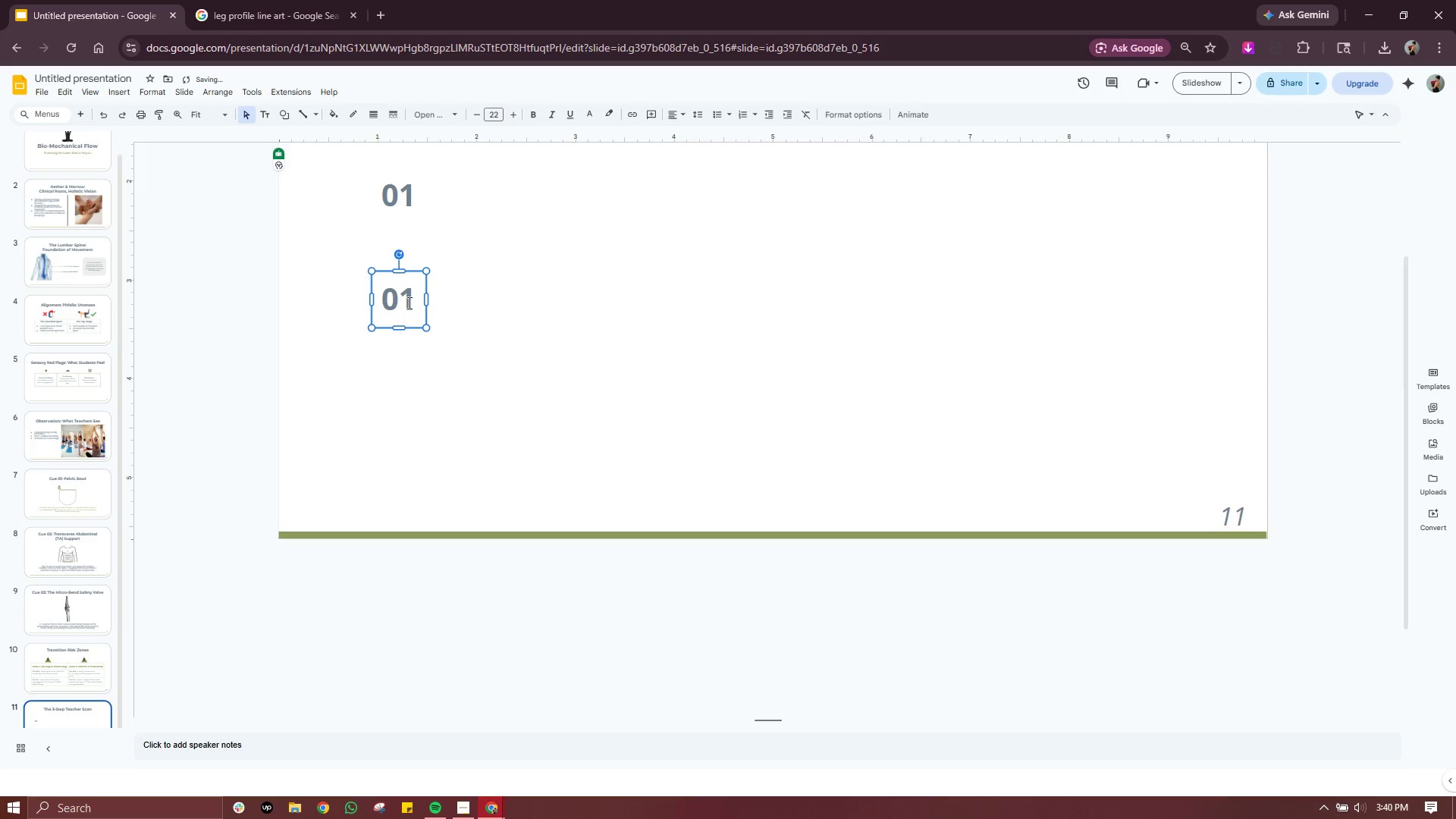 
double_click([408, 303])
 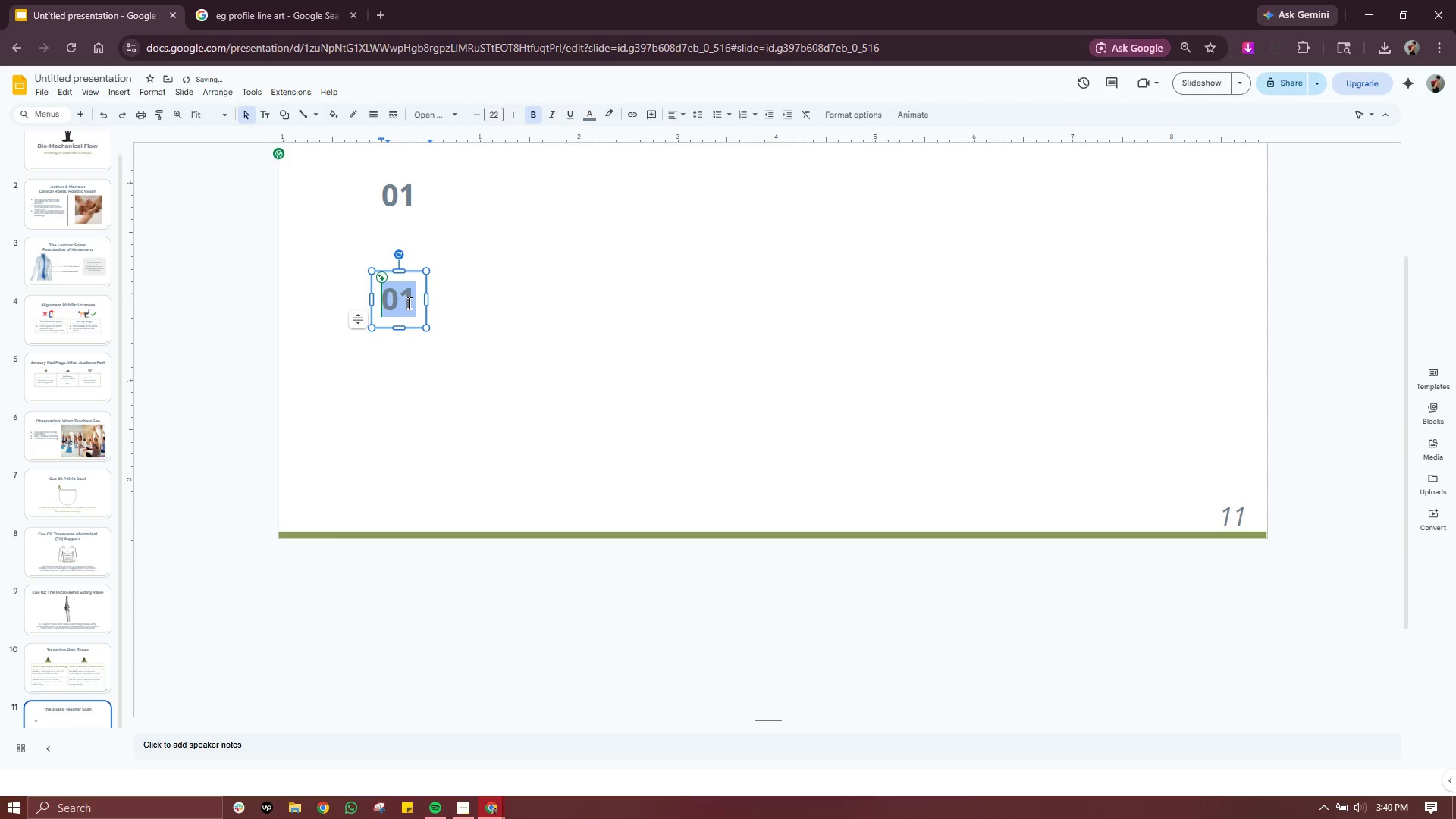 
type(02)
 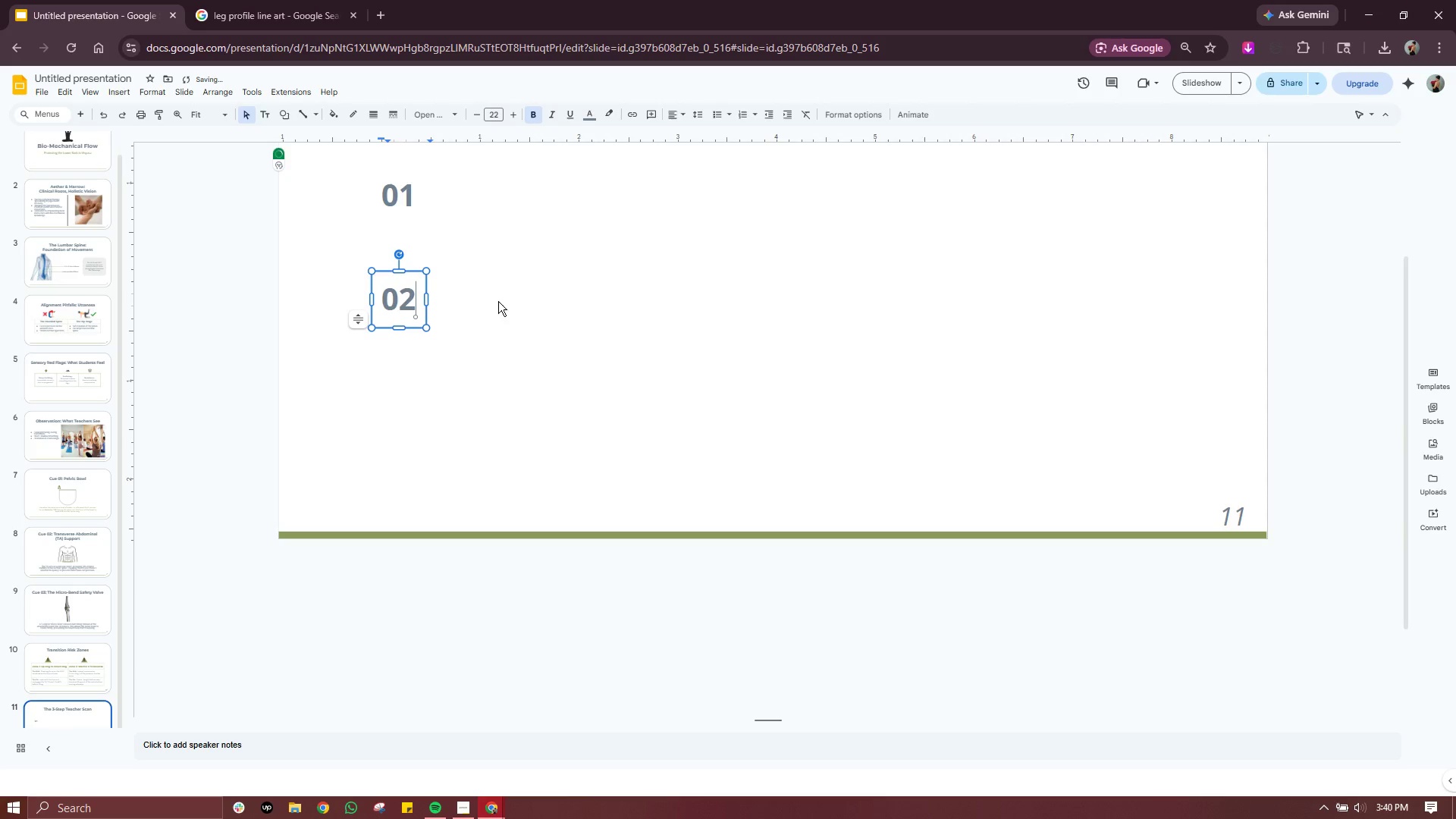 
left_click([498, 301])
 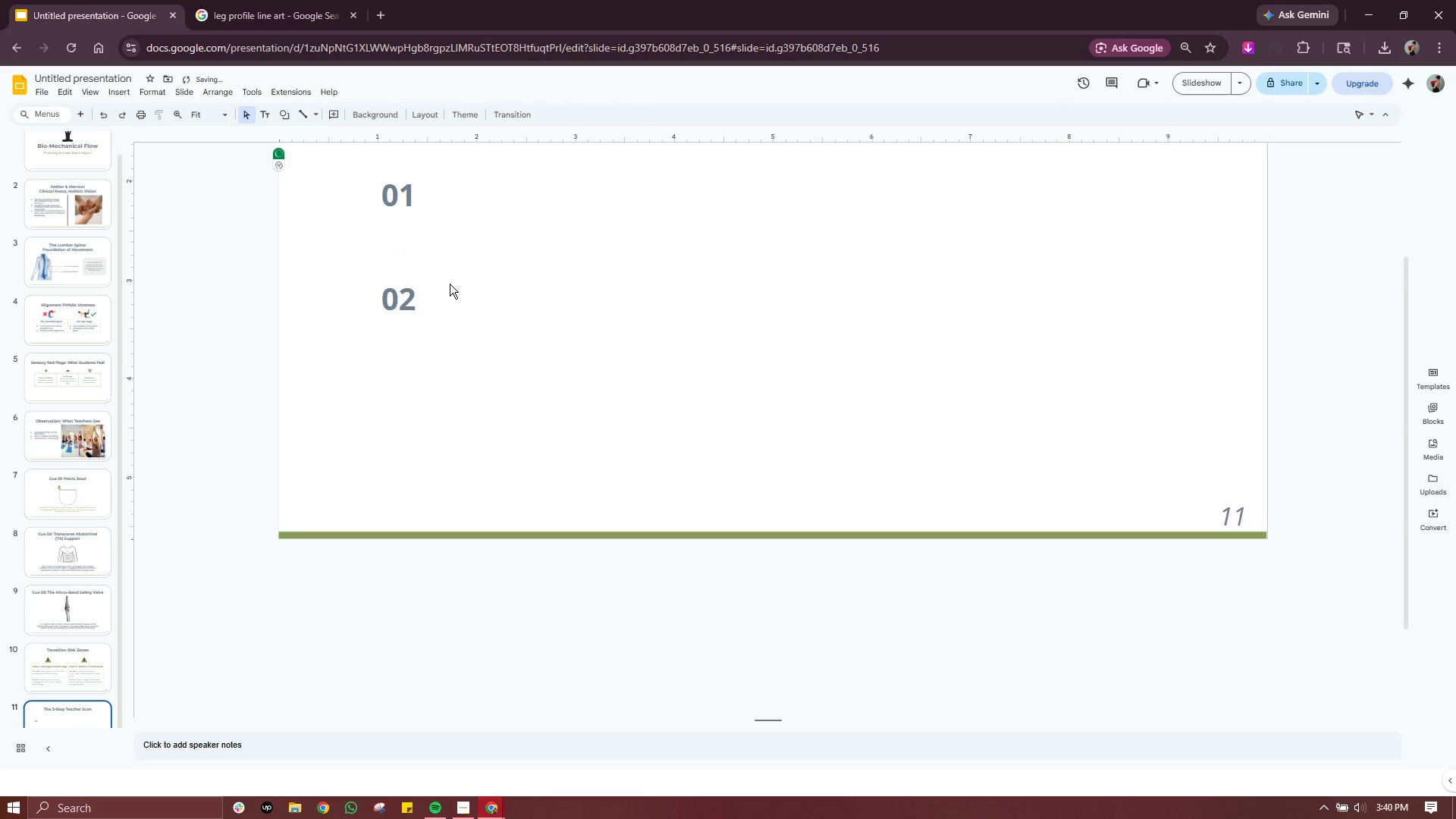 
scroll: coordinate [450, 284], scroll_direction: up, amount: 1.0
 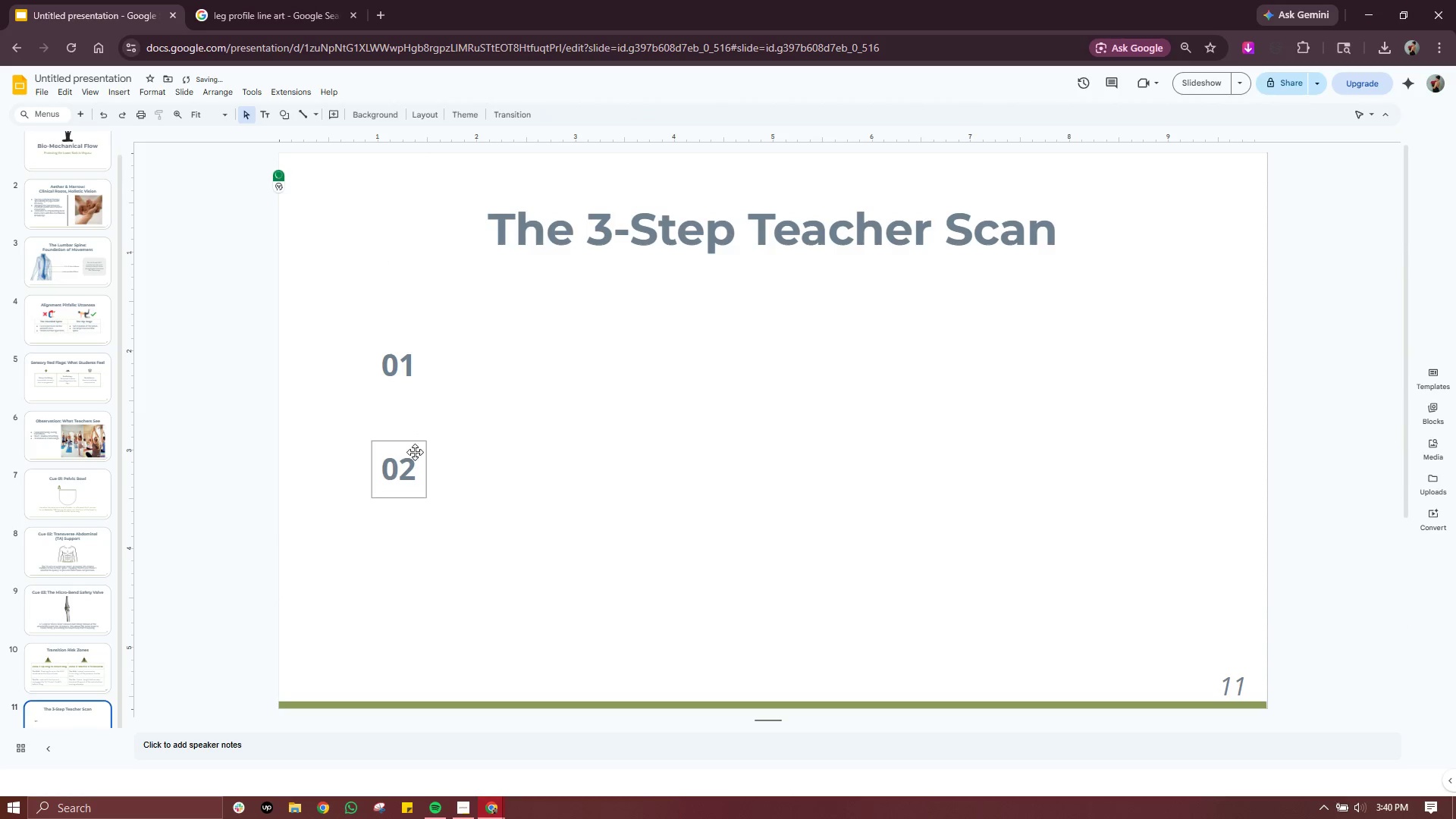 
left_click([407, 466])
 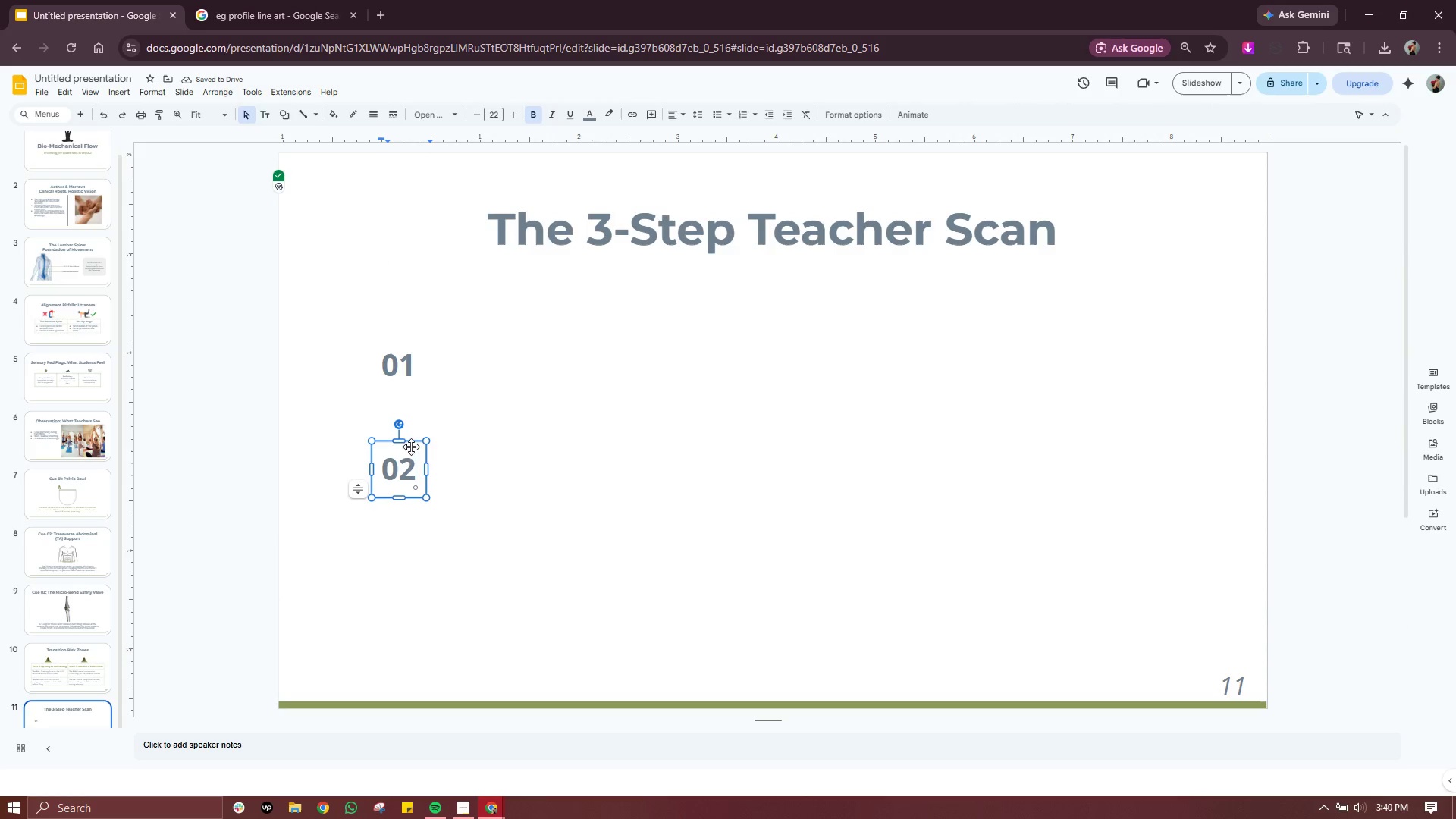 
left_click([413, 443])
 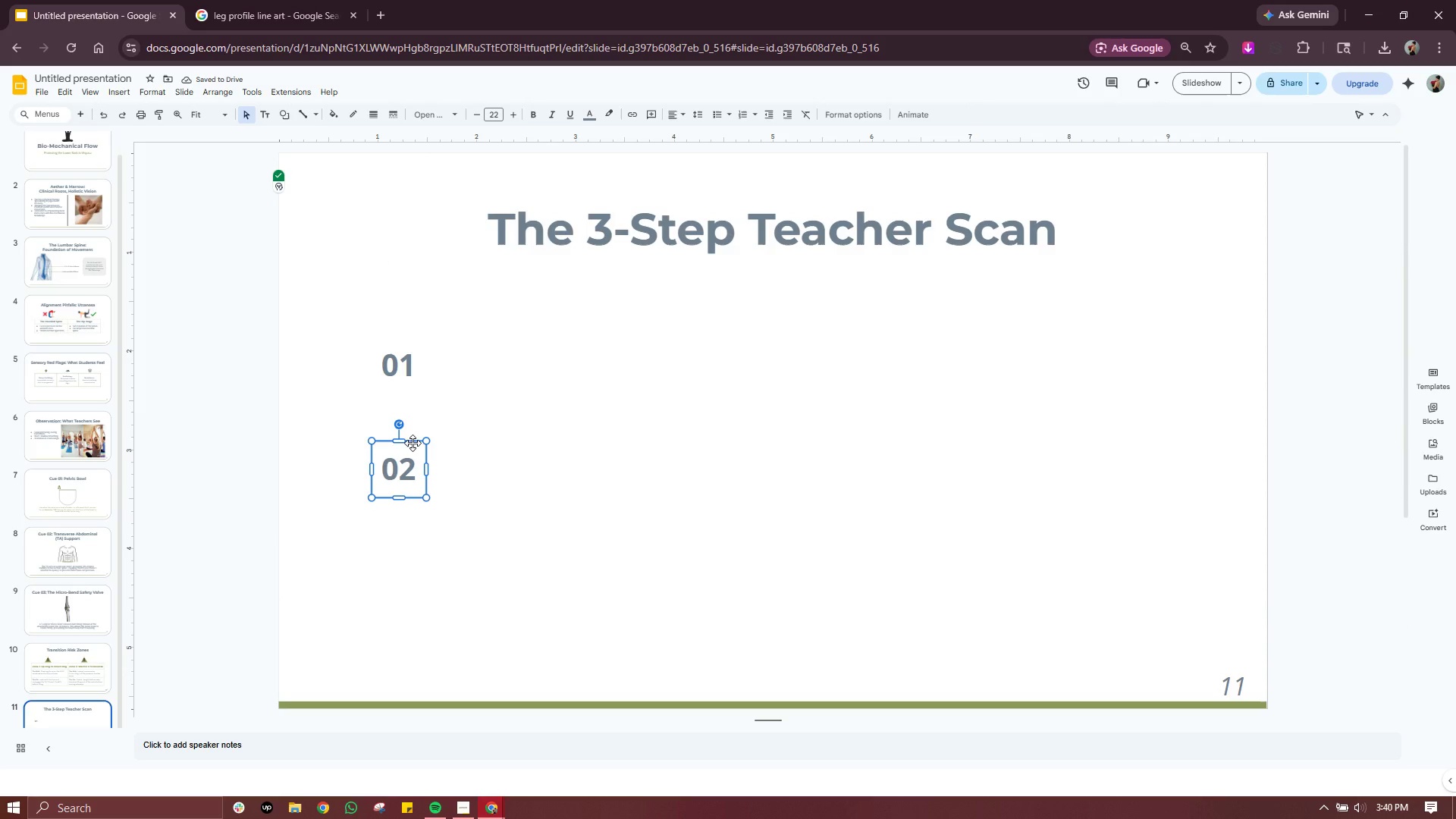 
key(Control+C)
 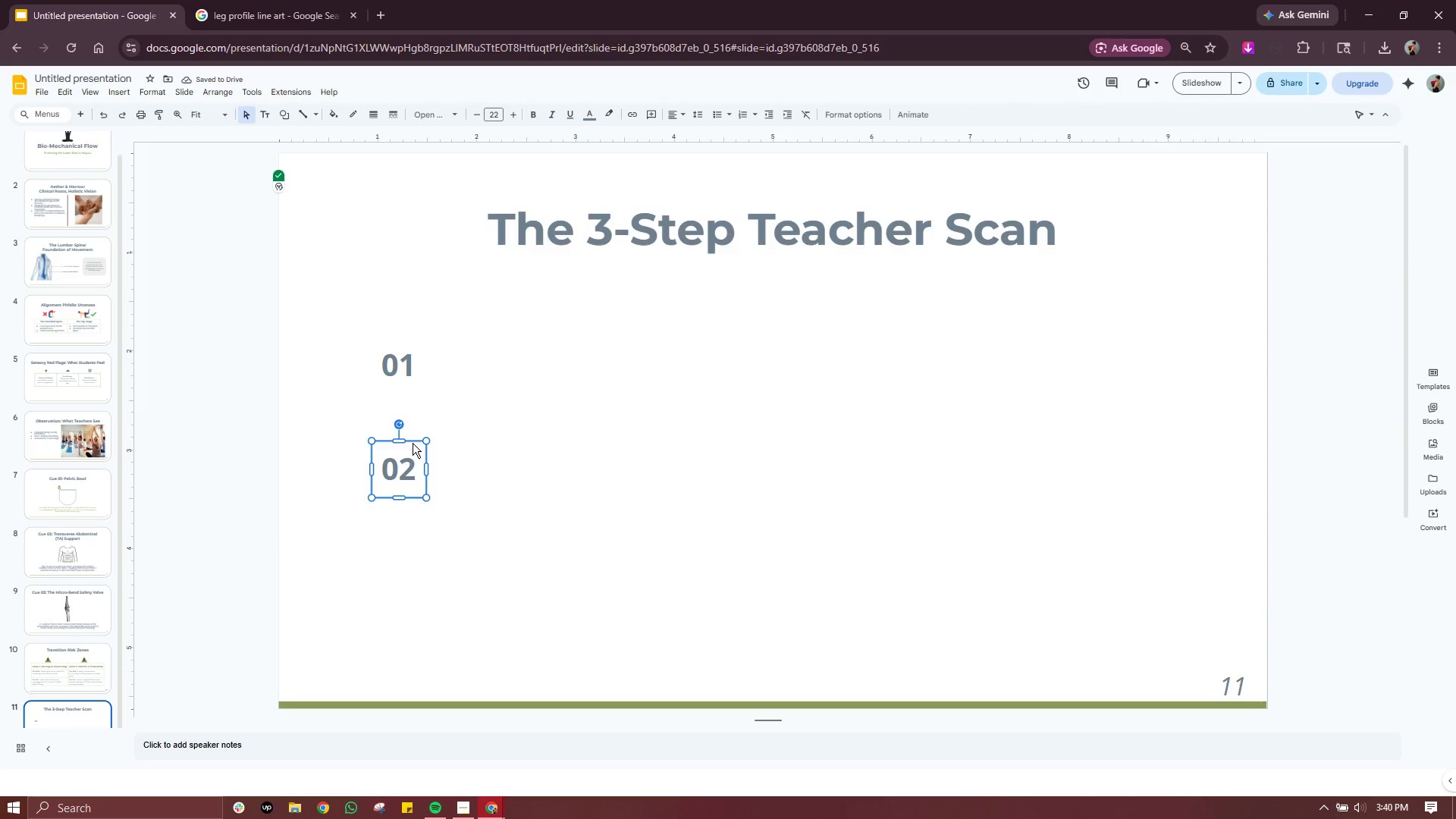 
key(Control+V)
 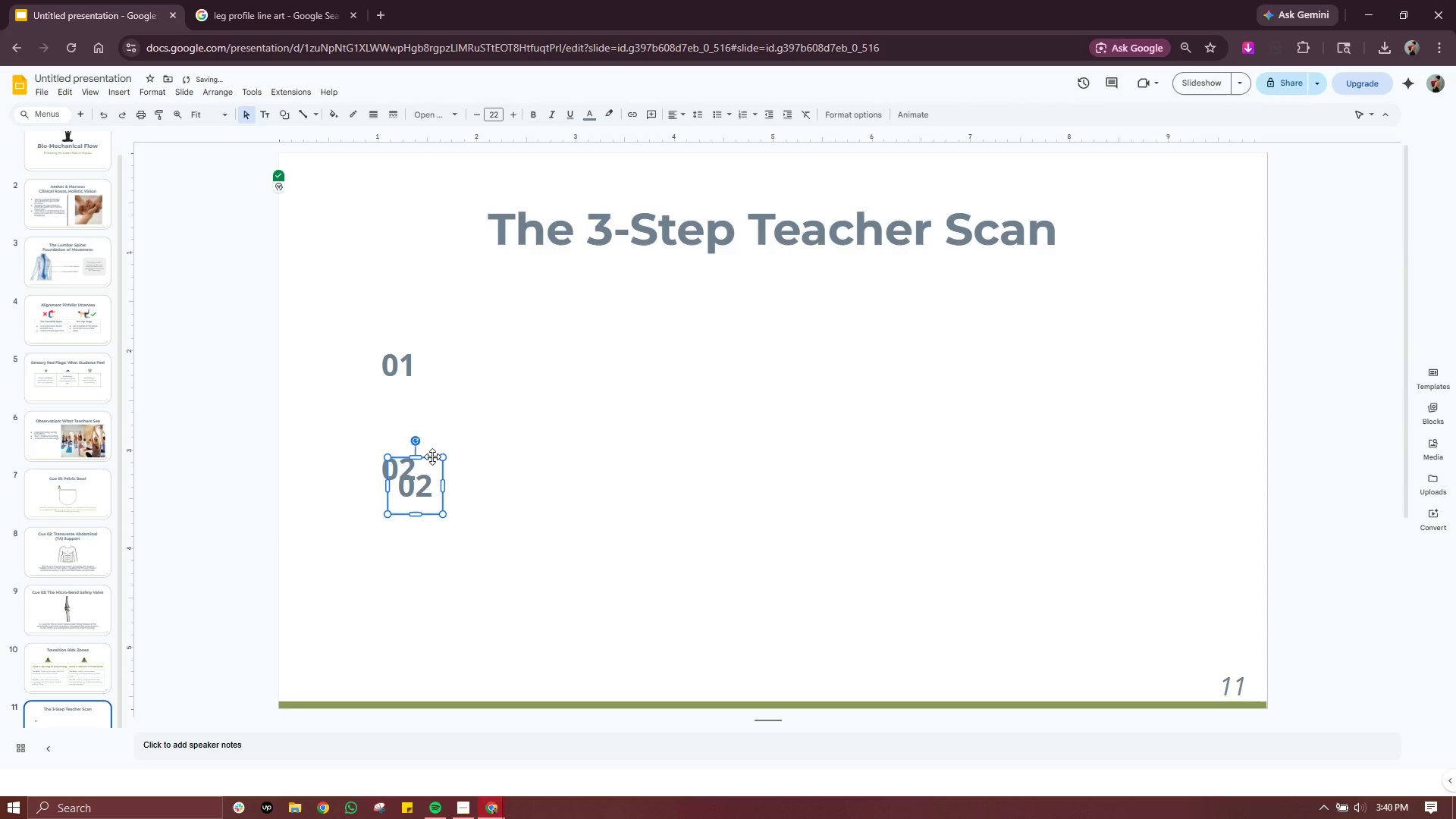 
left_click_drag(start_coordinate=[432, 457], to_coordinate=[419, 546])
 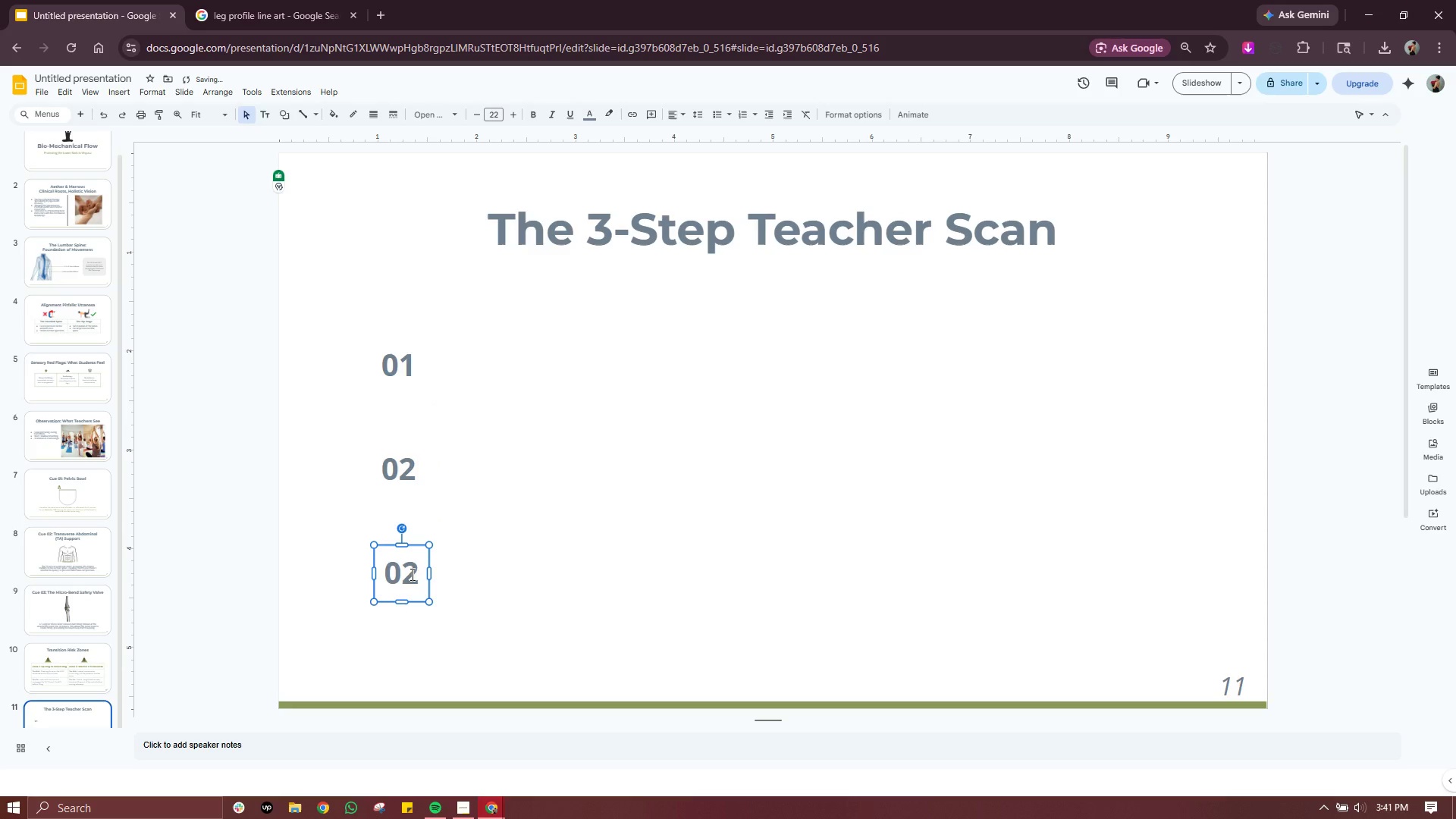 
double_click([411, 574])
 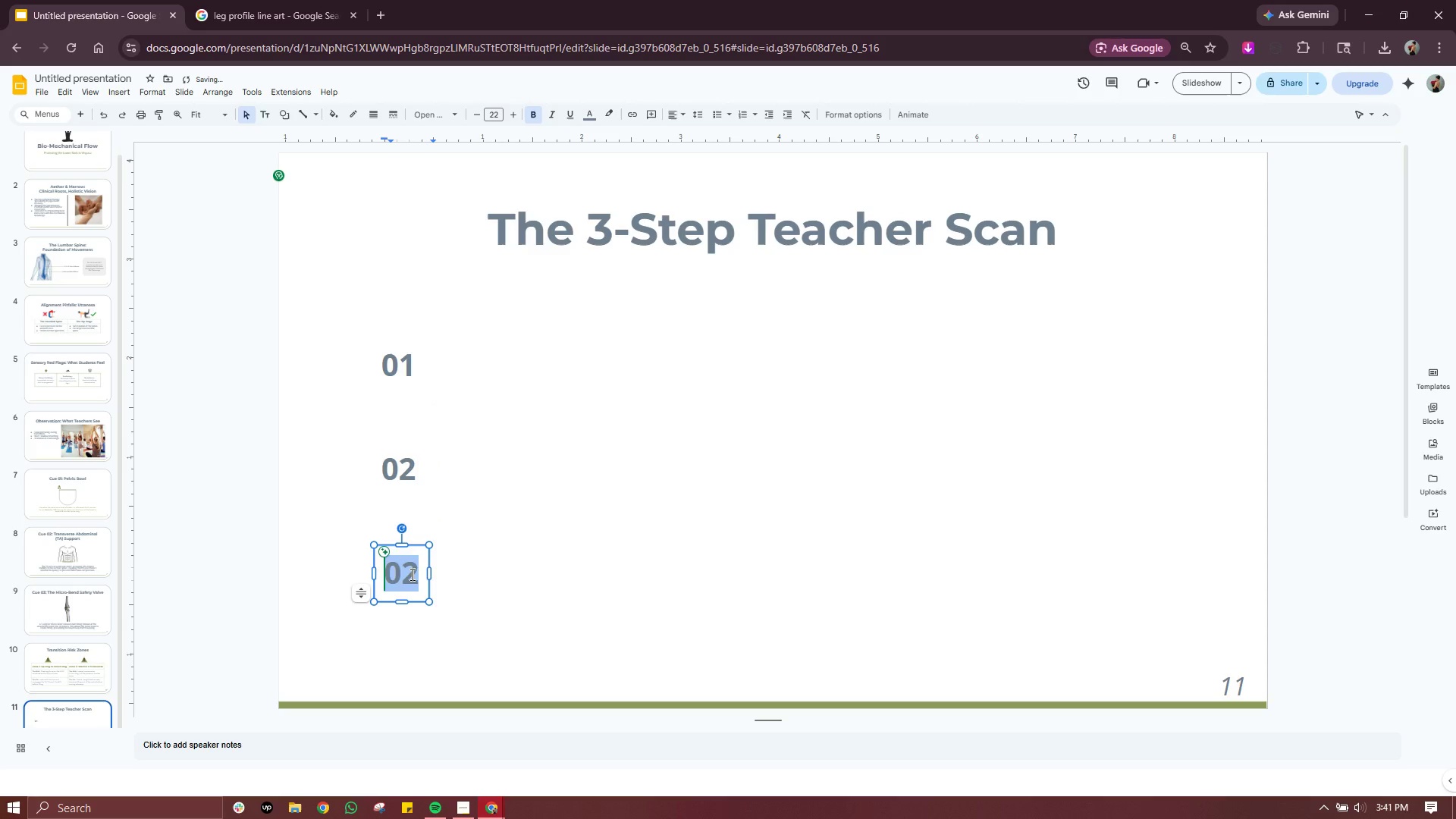 
type(03)
 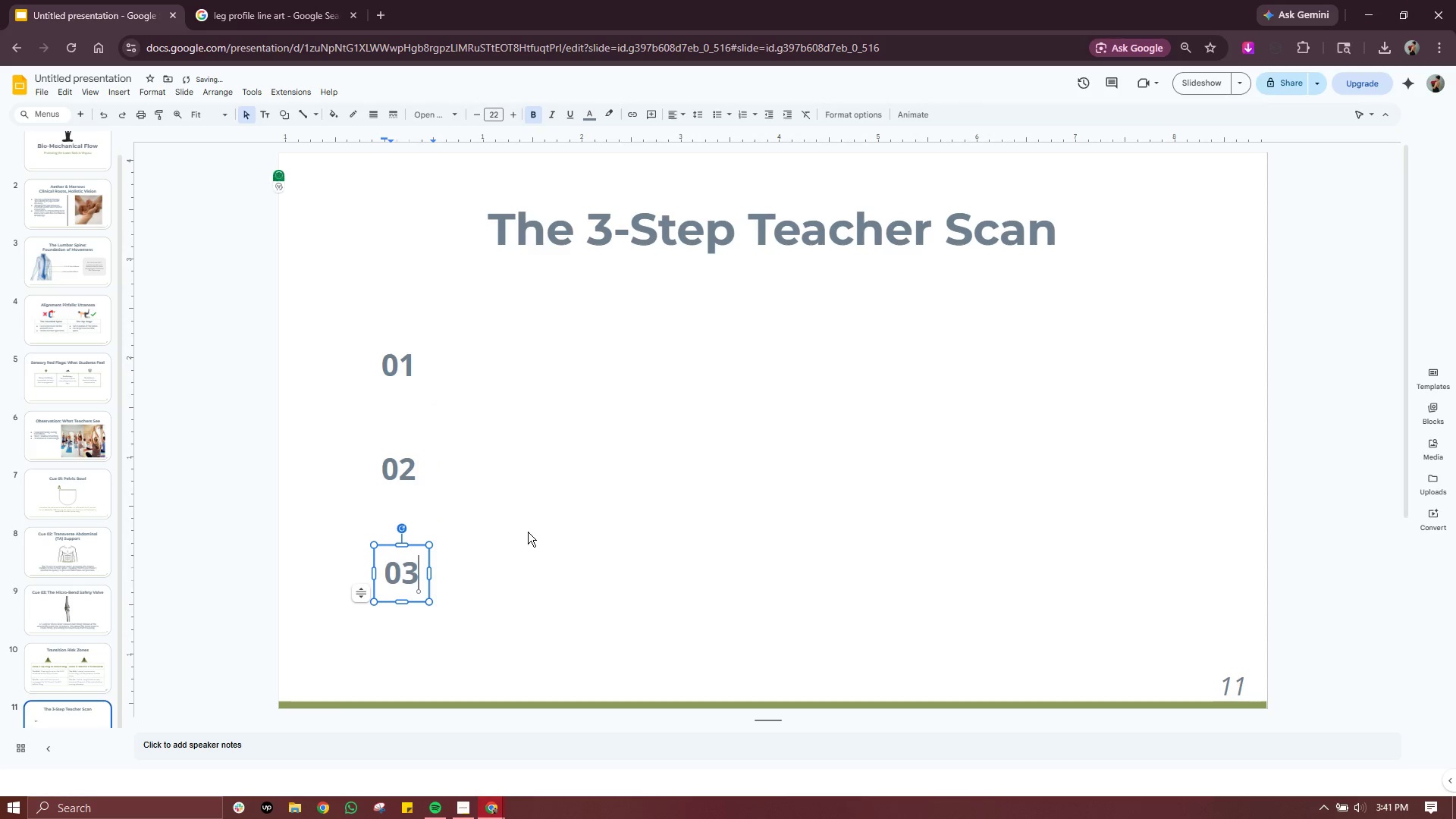 
left_click([528, 532])
 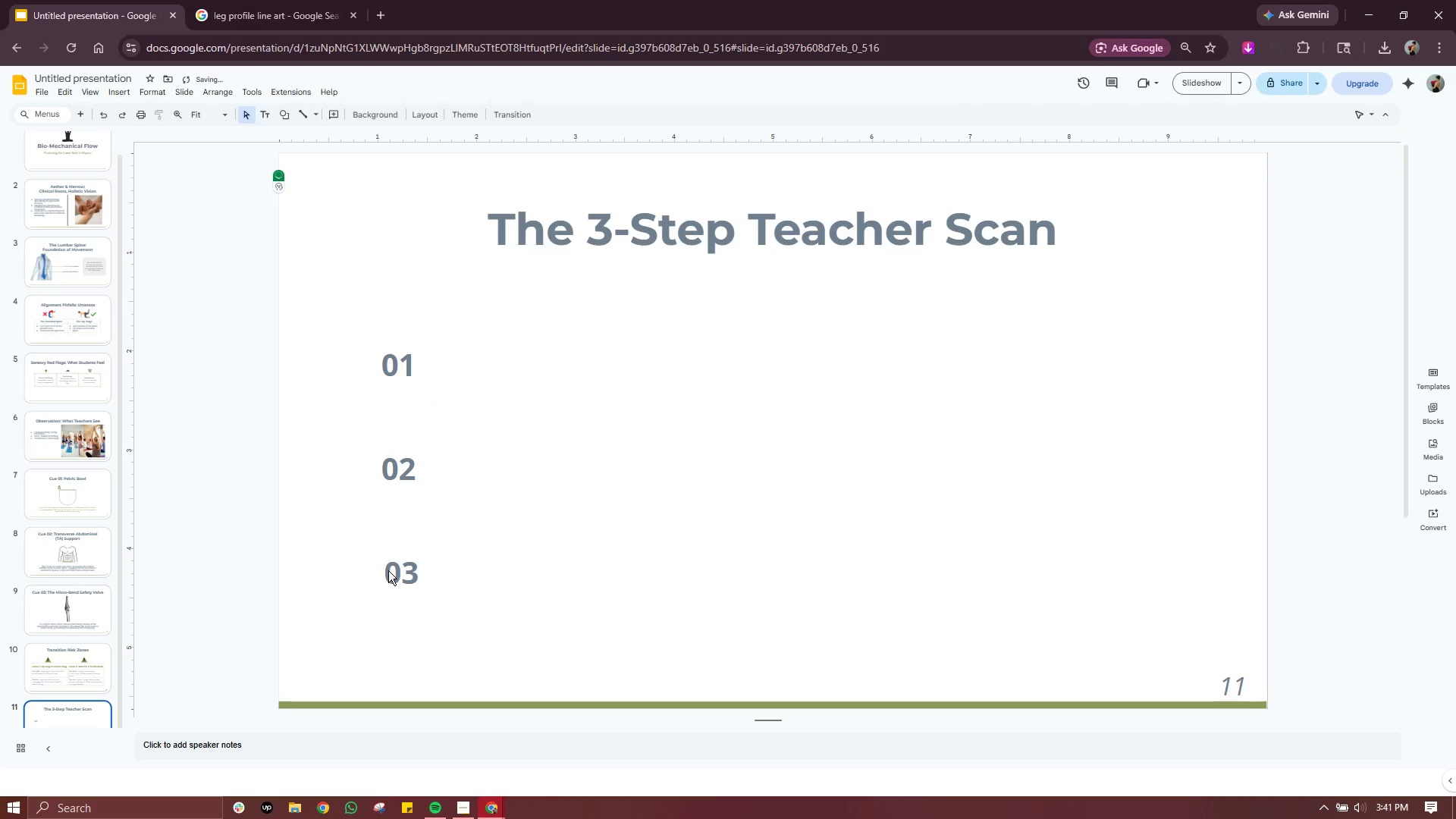 
left_click([399, 566])
 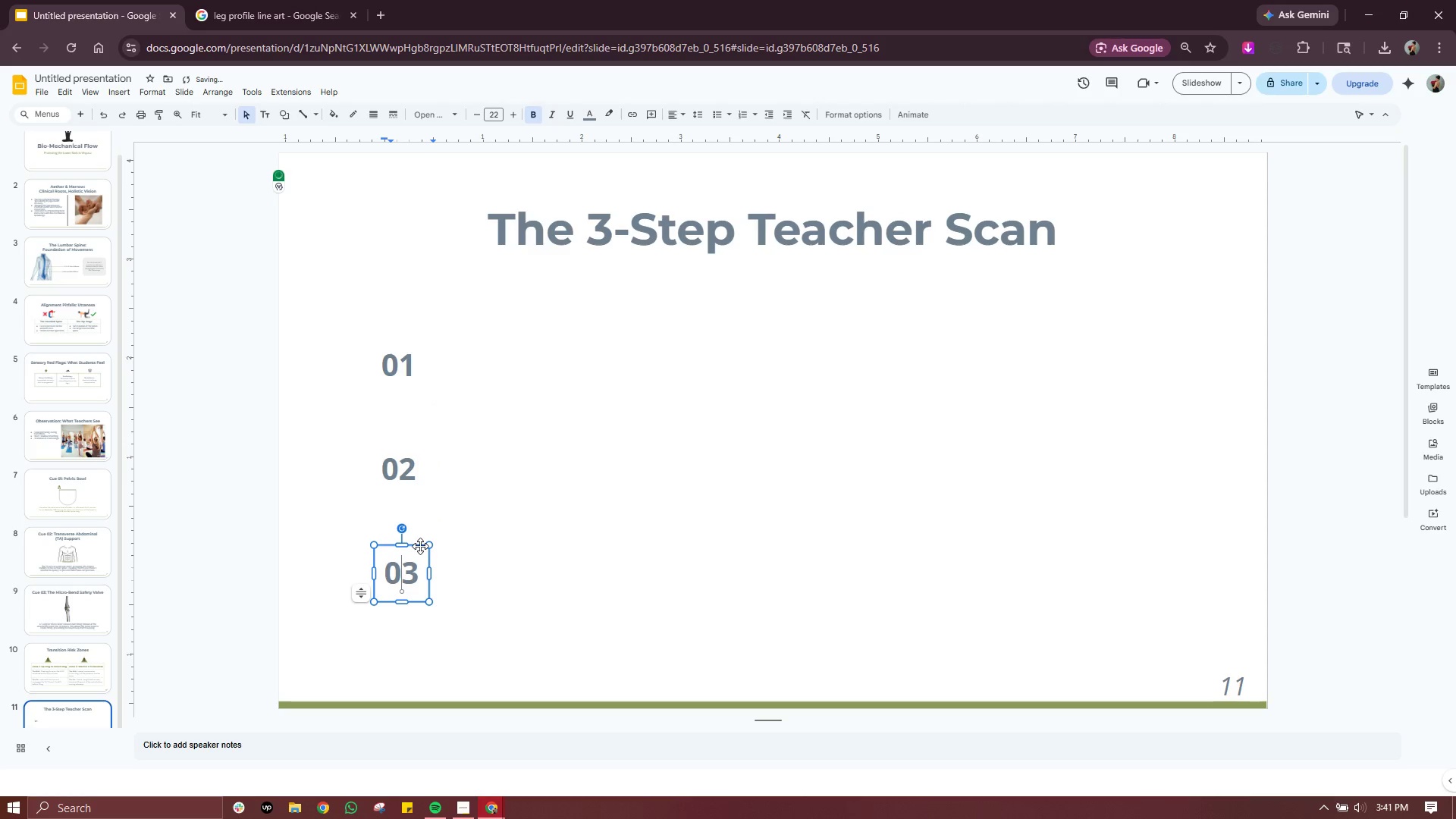 
left_click_drag(start_coordinate=[420, 546], to_coordinate=[416, 546])
 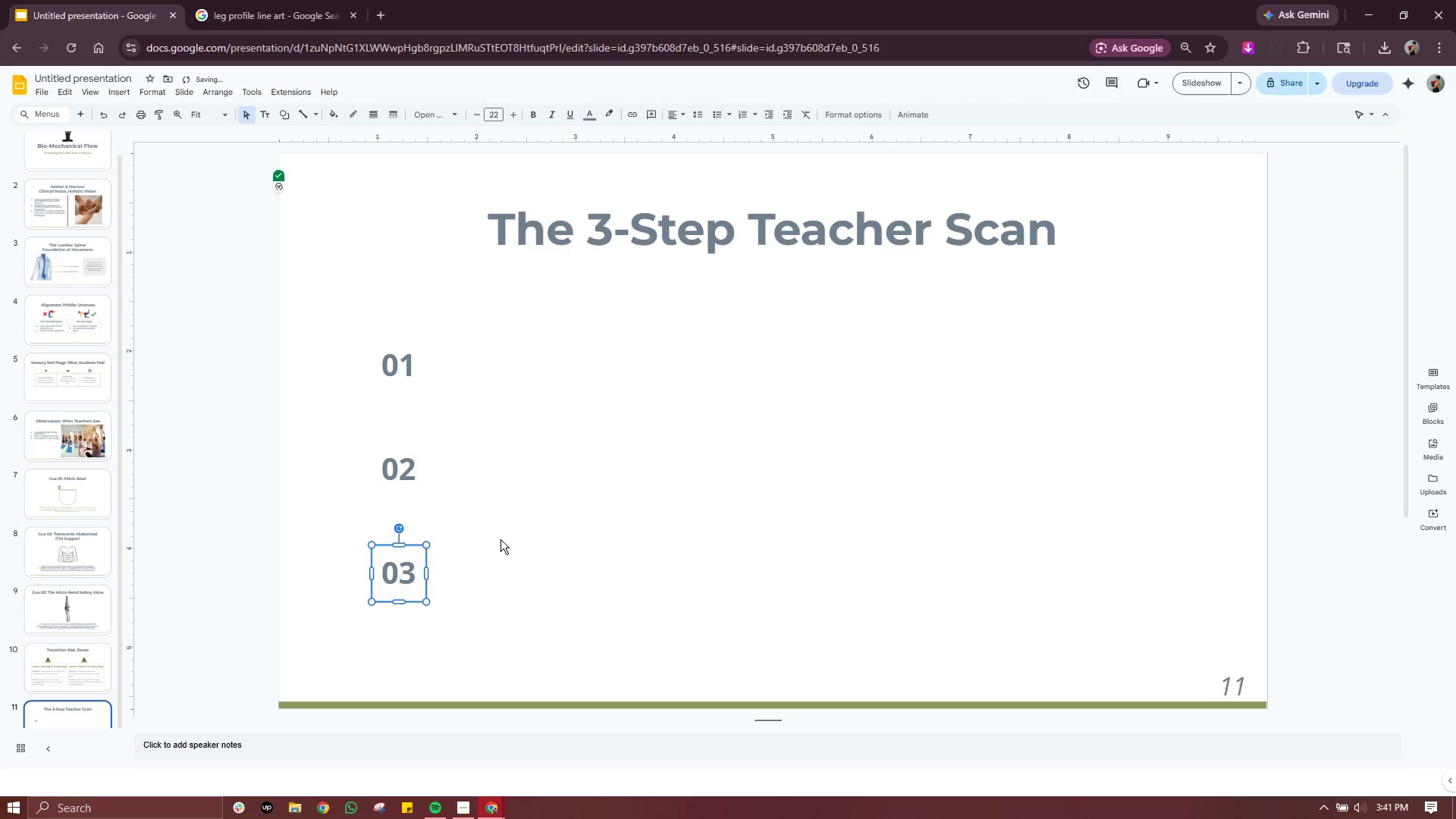 
left_click([510, 539])
 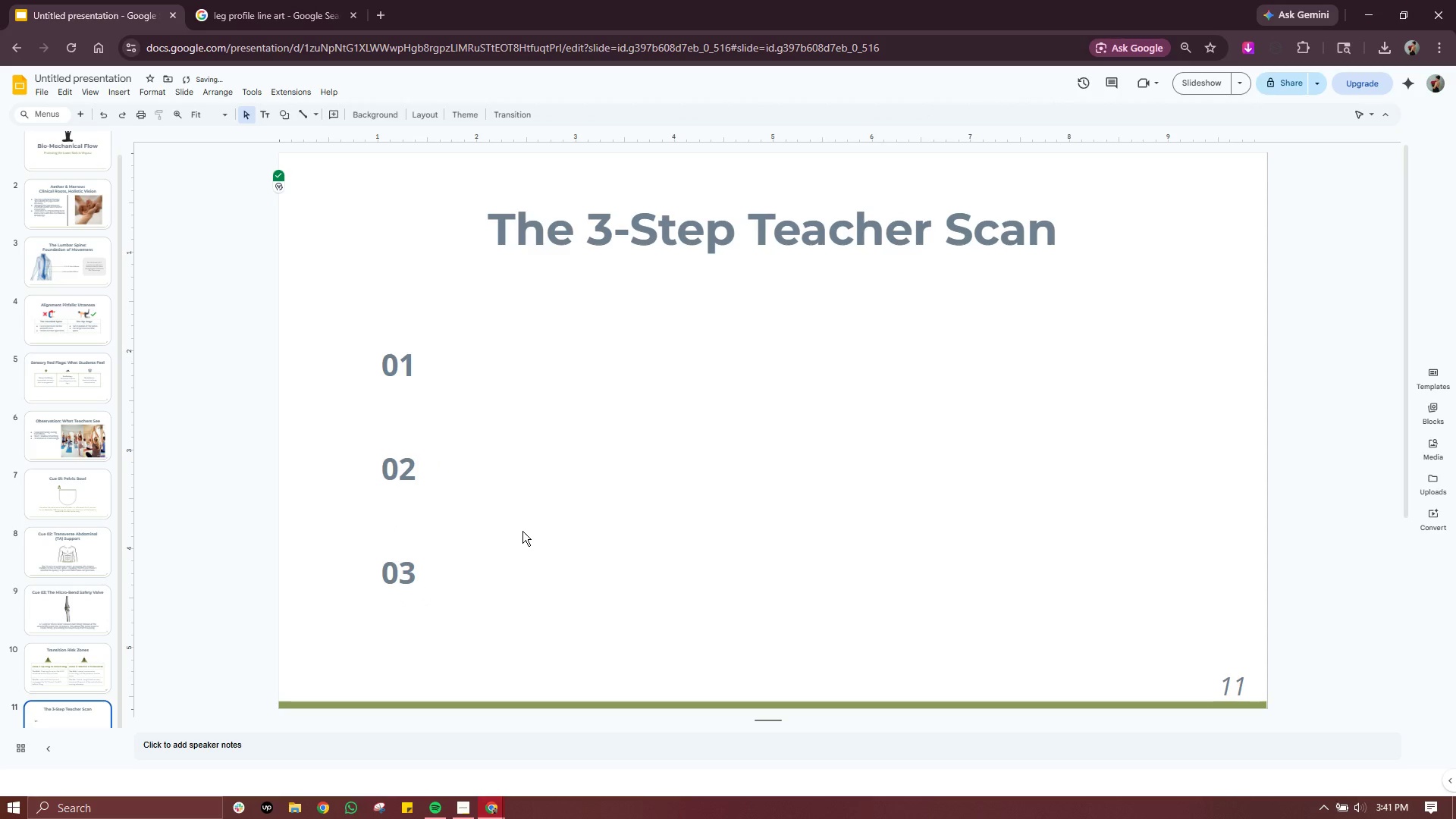 
left_click([522, 531])
 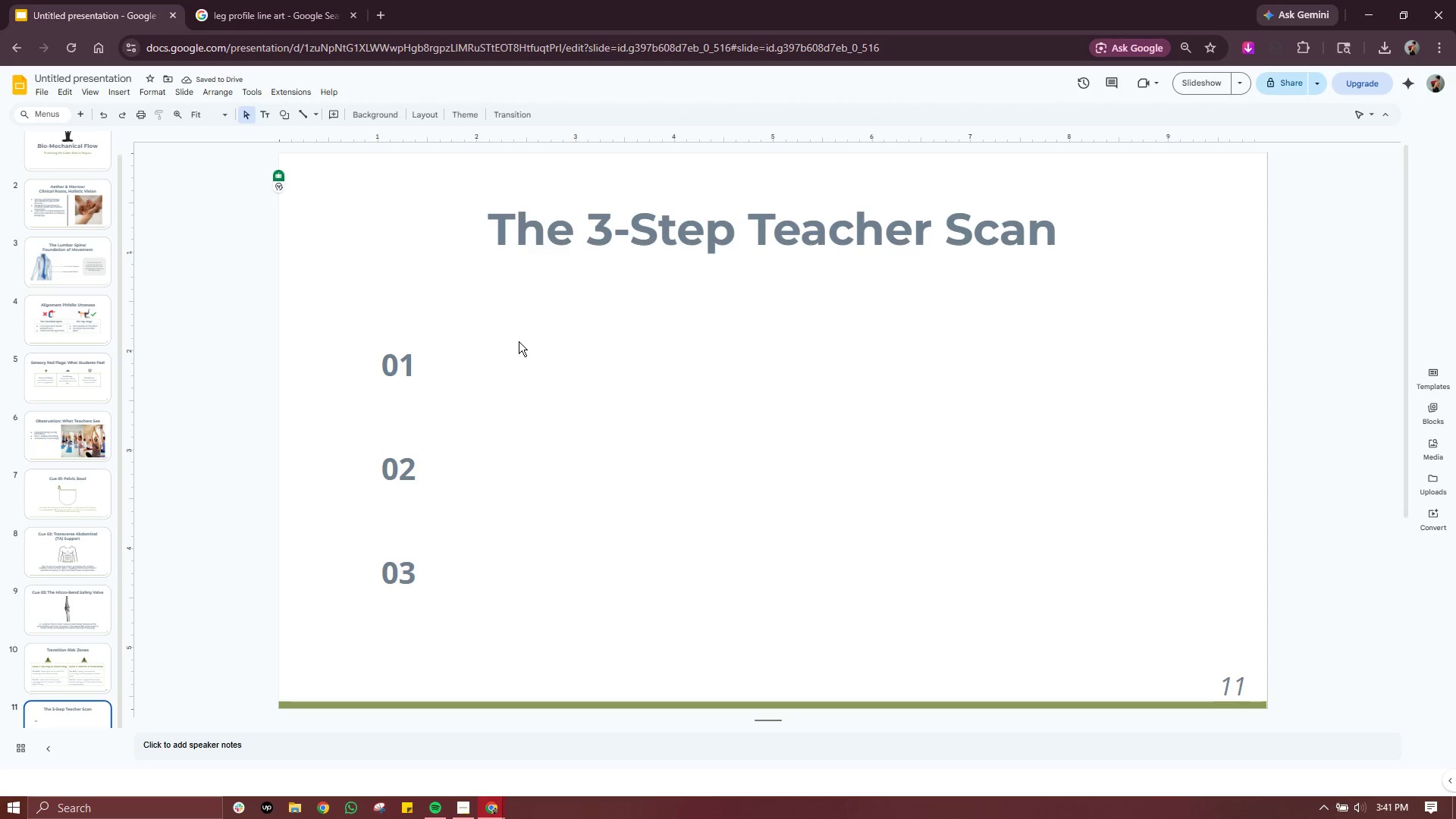 
left_click_drag(start_coordinate=[533, 314], to_coordinate=[288, 654])
 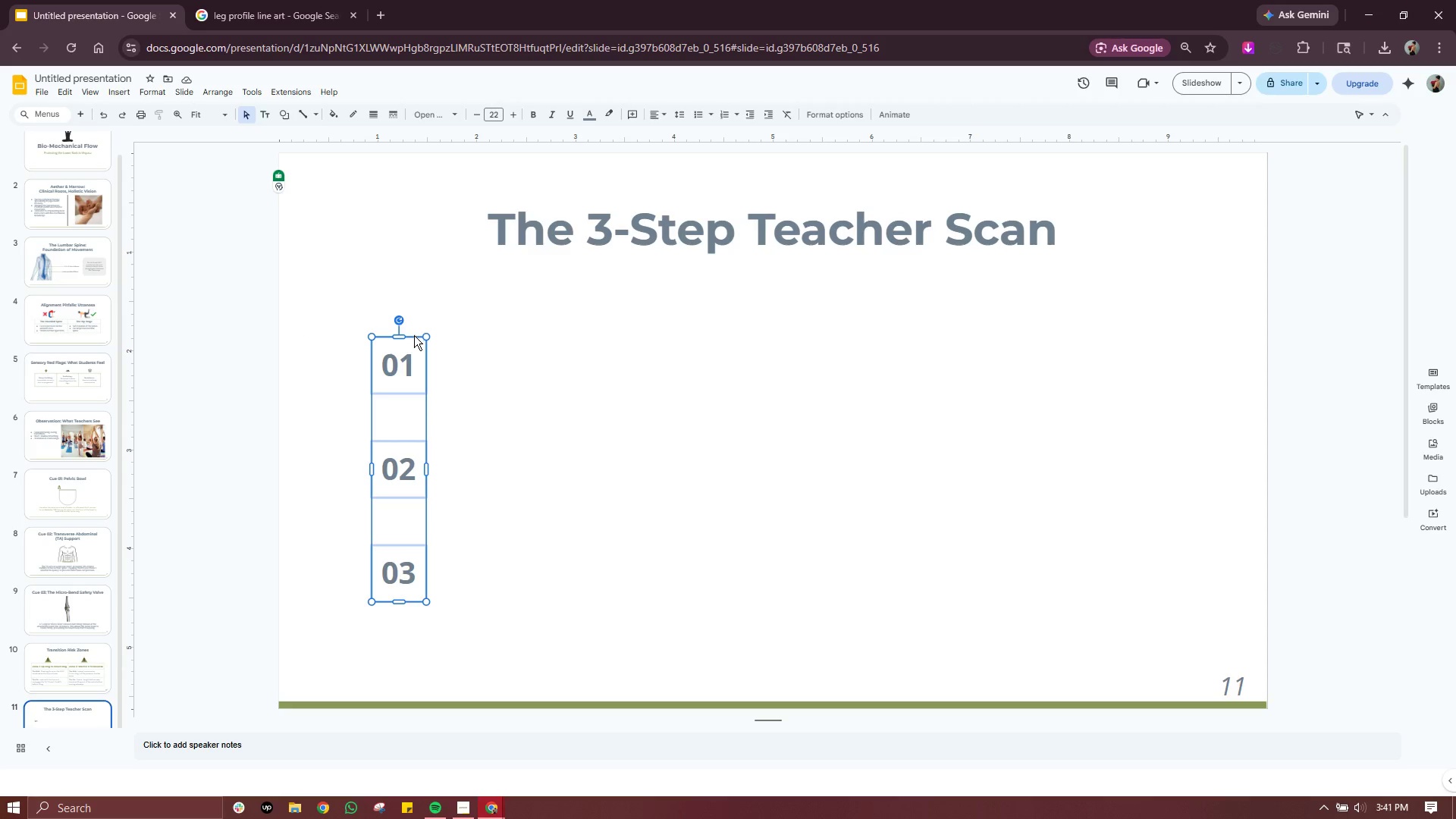 
left_click_drag(start_coordinate=[414, 336], to_coordinate=[563, 328])
 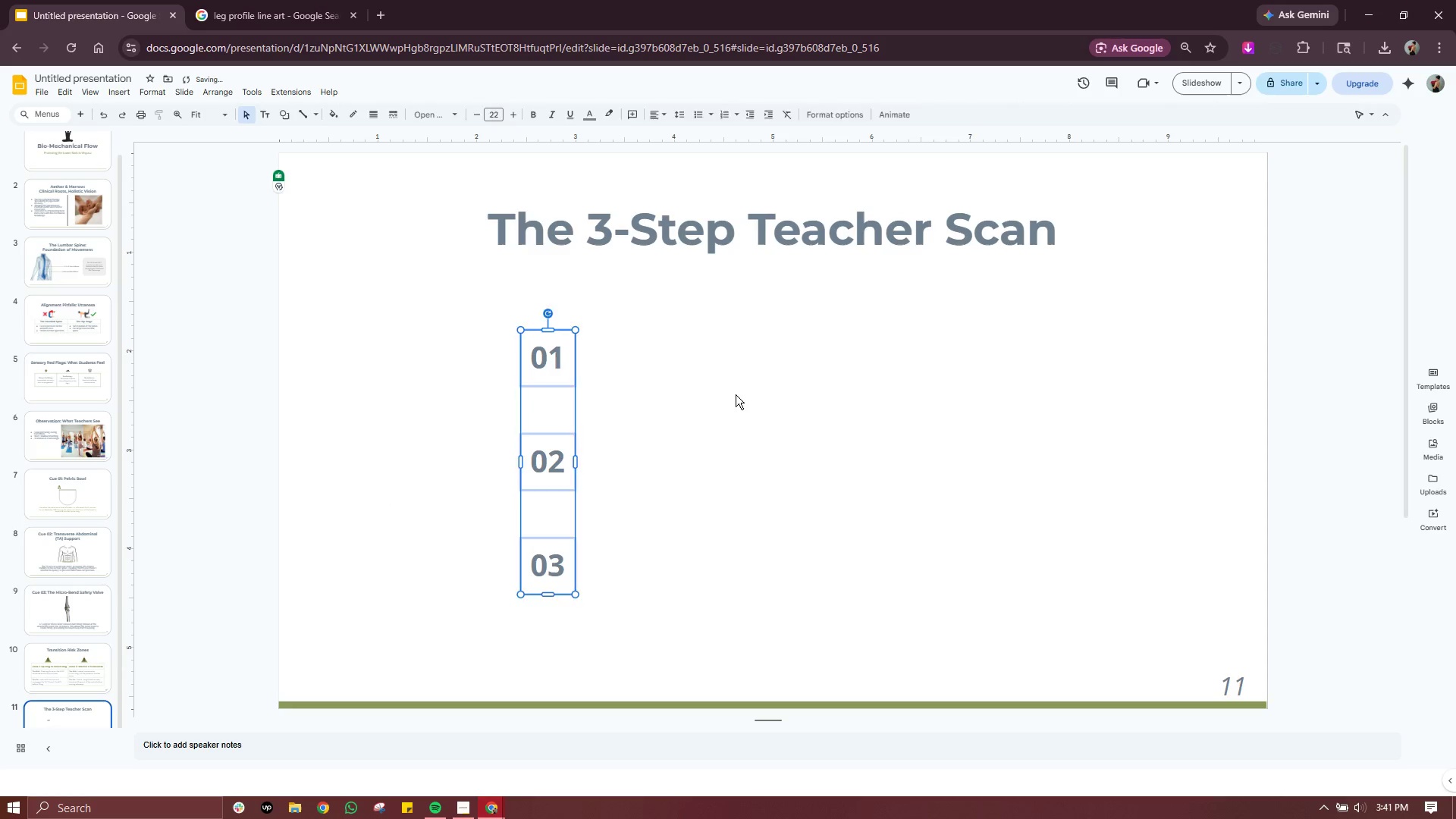 
left_click([736, 394])
 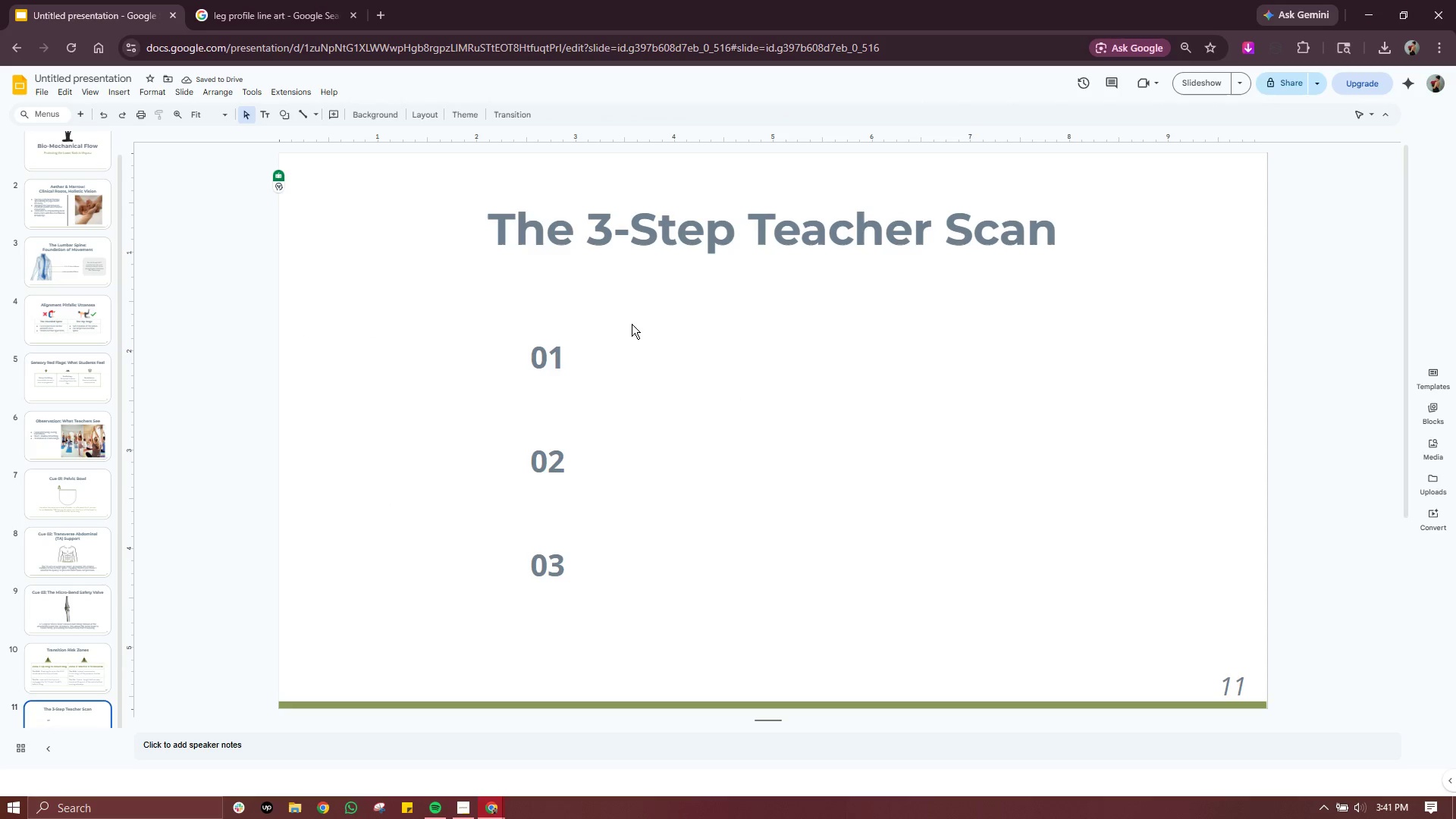 
left_click_drag(start_coordinate=[632, 324], to_coordinate=[471, 621])
 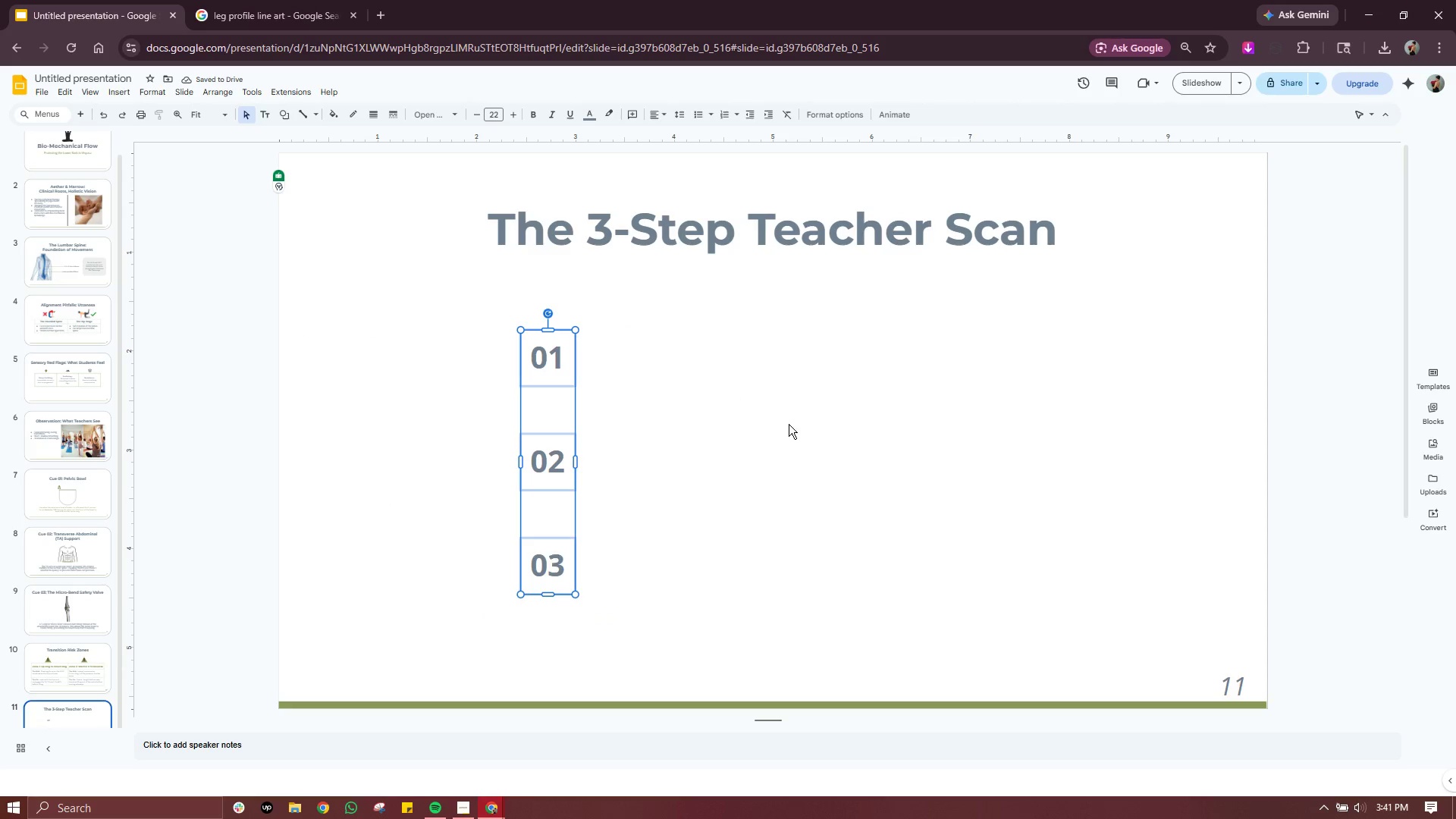 
left_click([789, 424])
 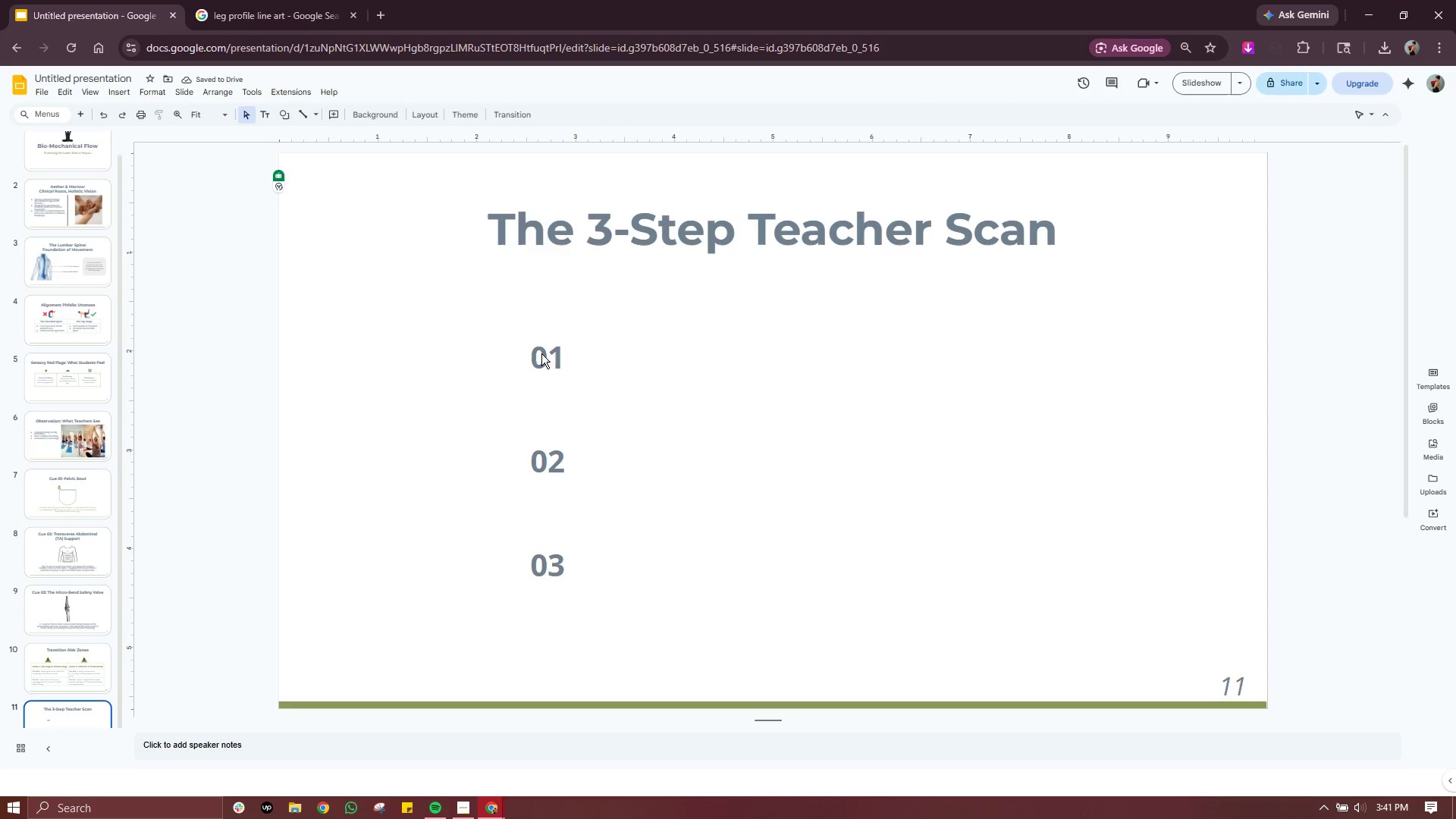 
left_click([544, 353])
 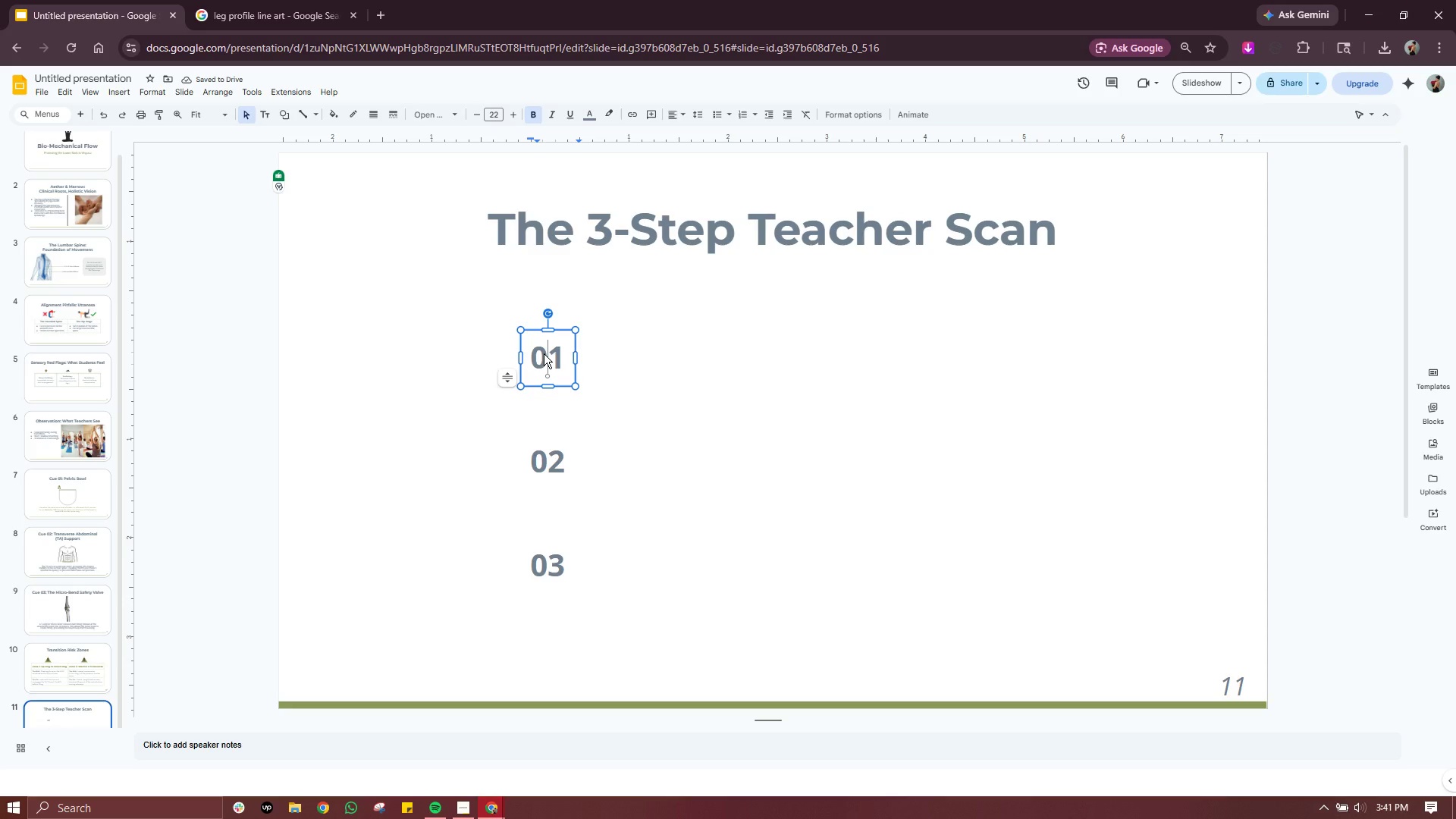 
hold_key(key=ControlLeft, duration=0.31)
 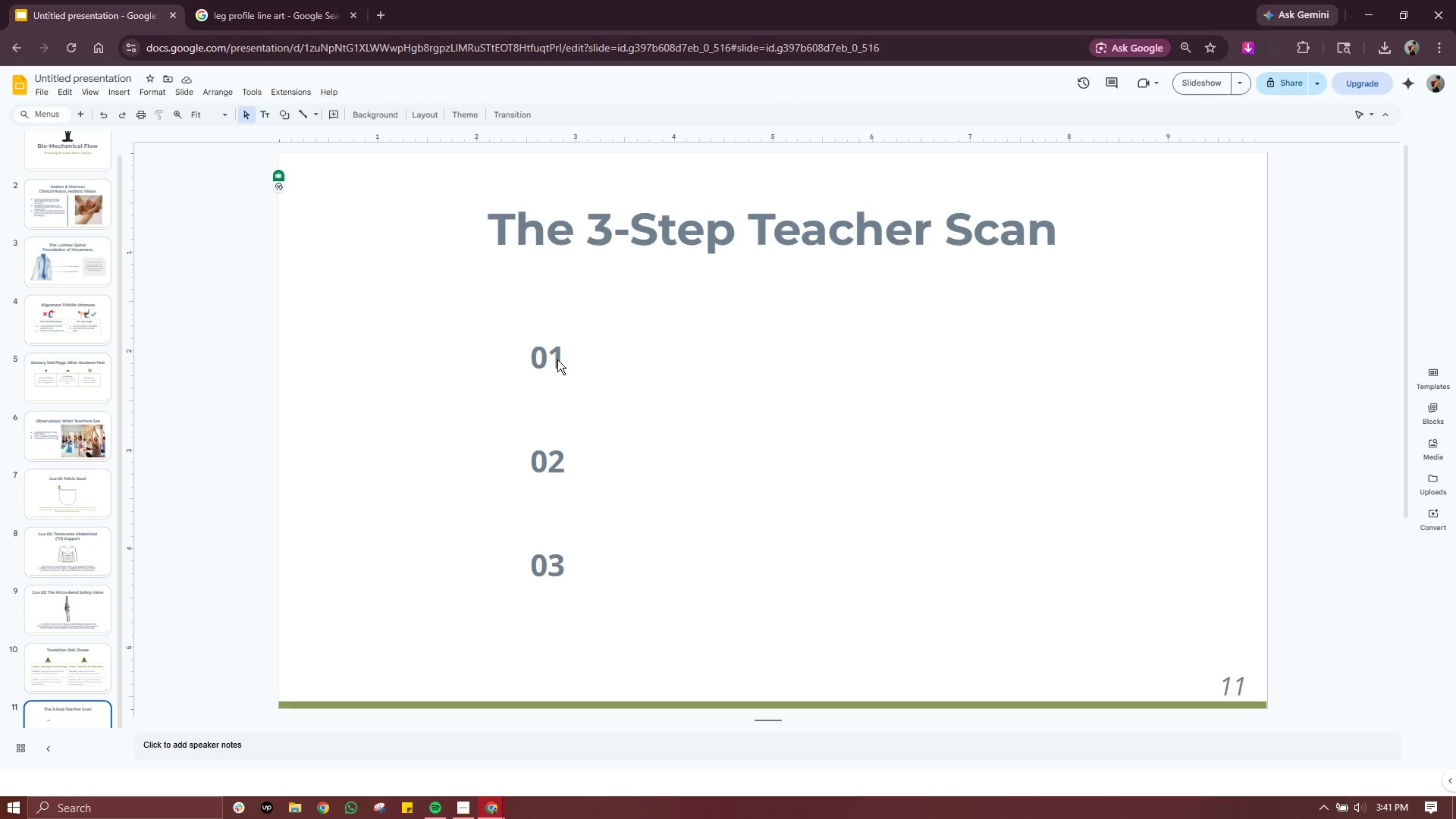 
double_click([553, 361])
 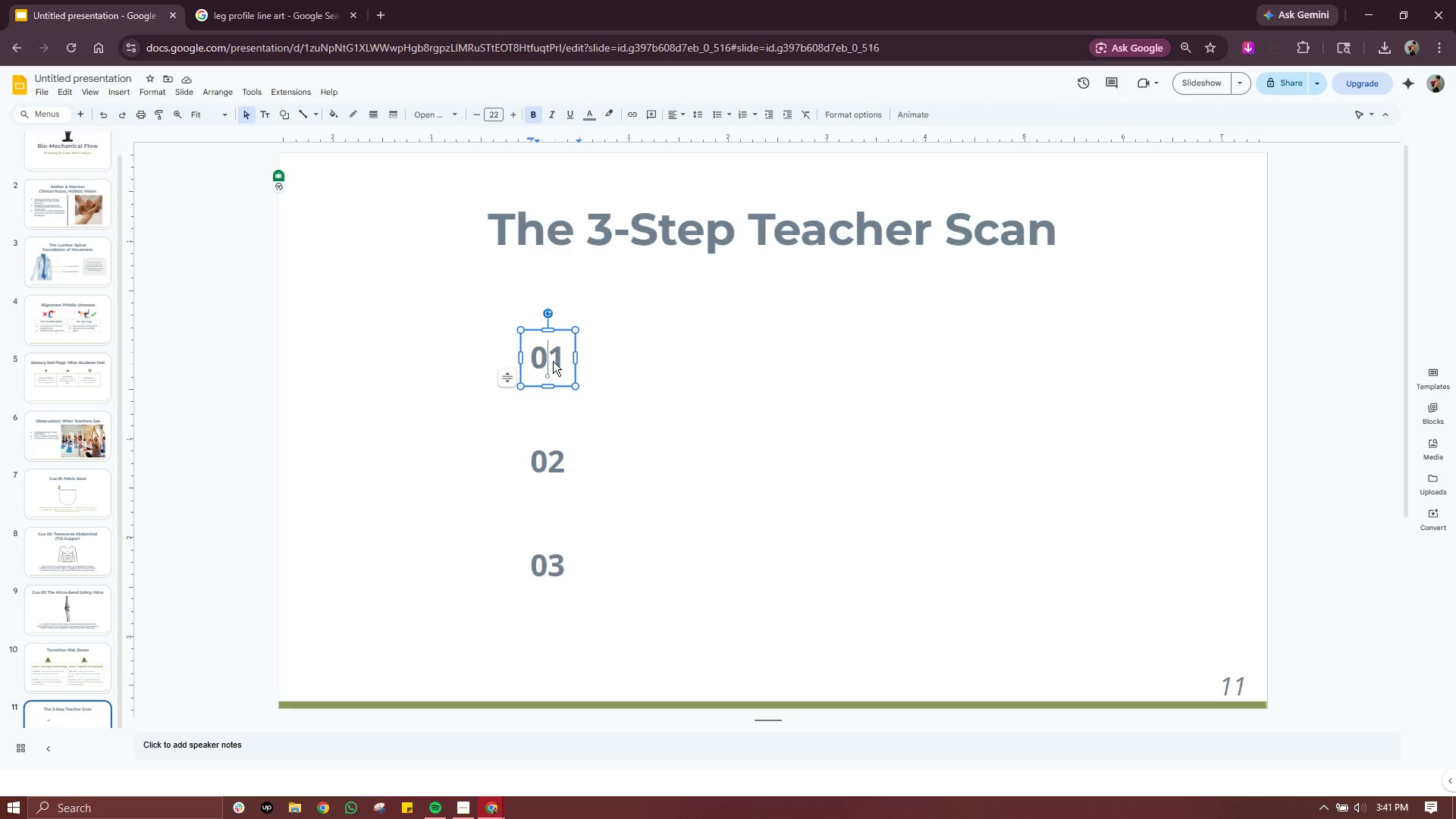 
key(Control+C)
 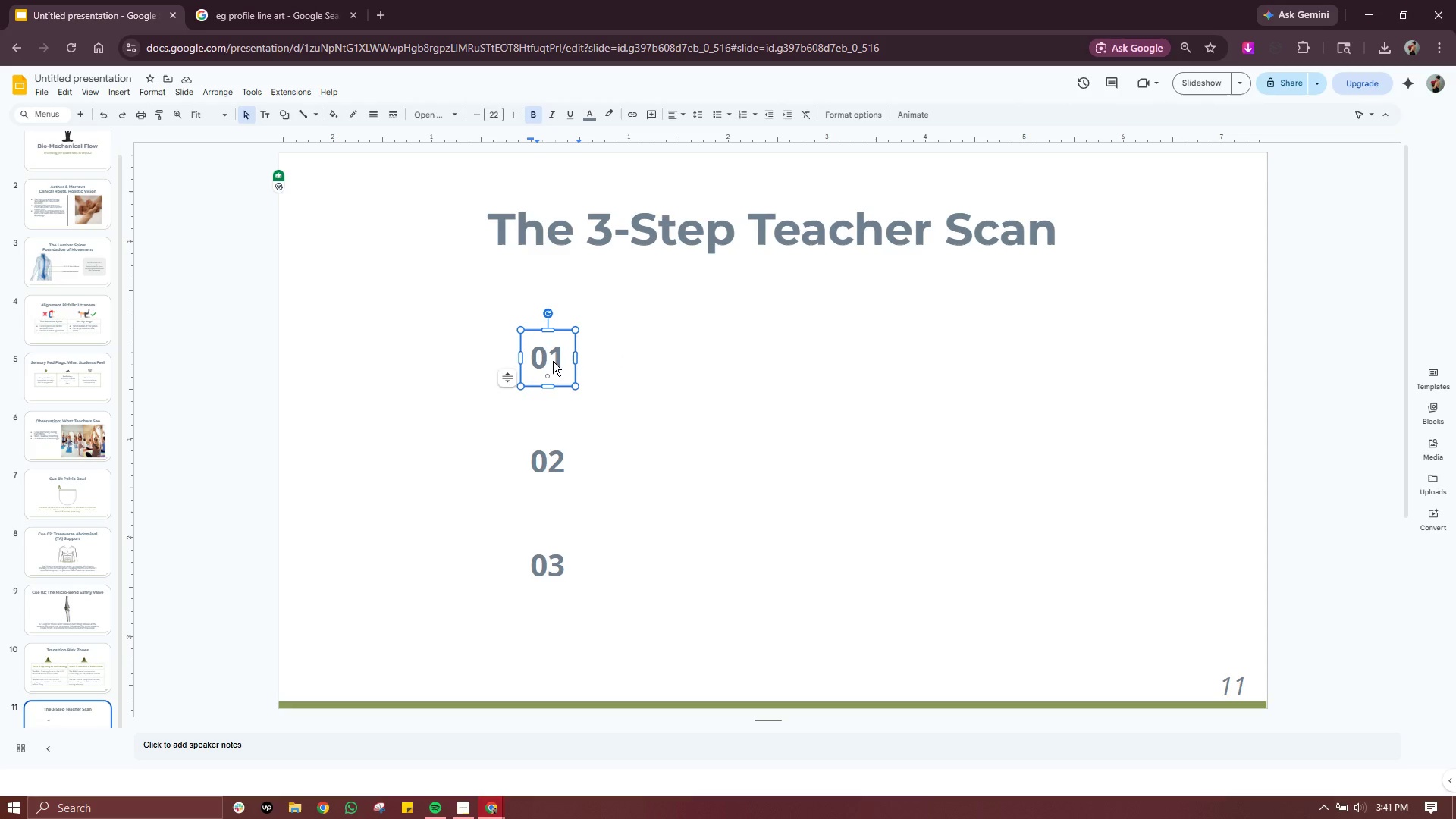 
key(Control+V)
 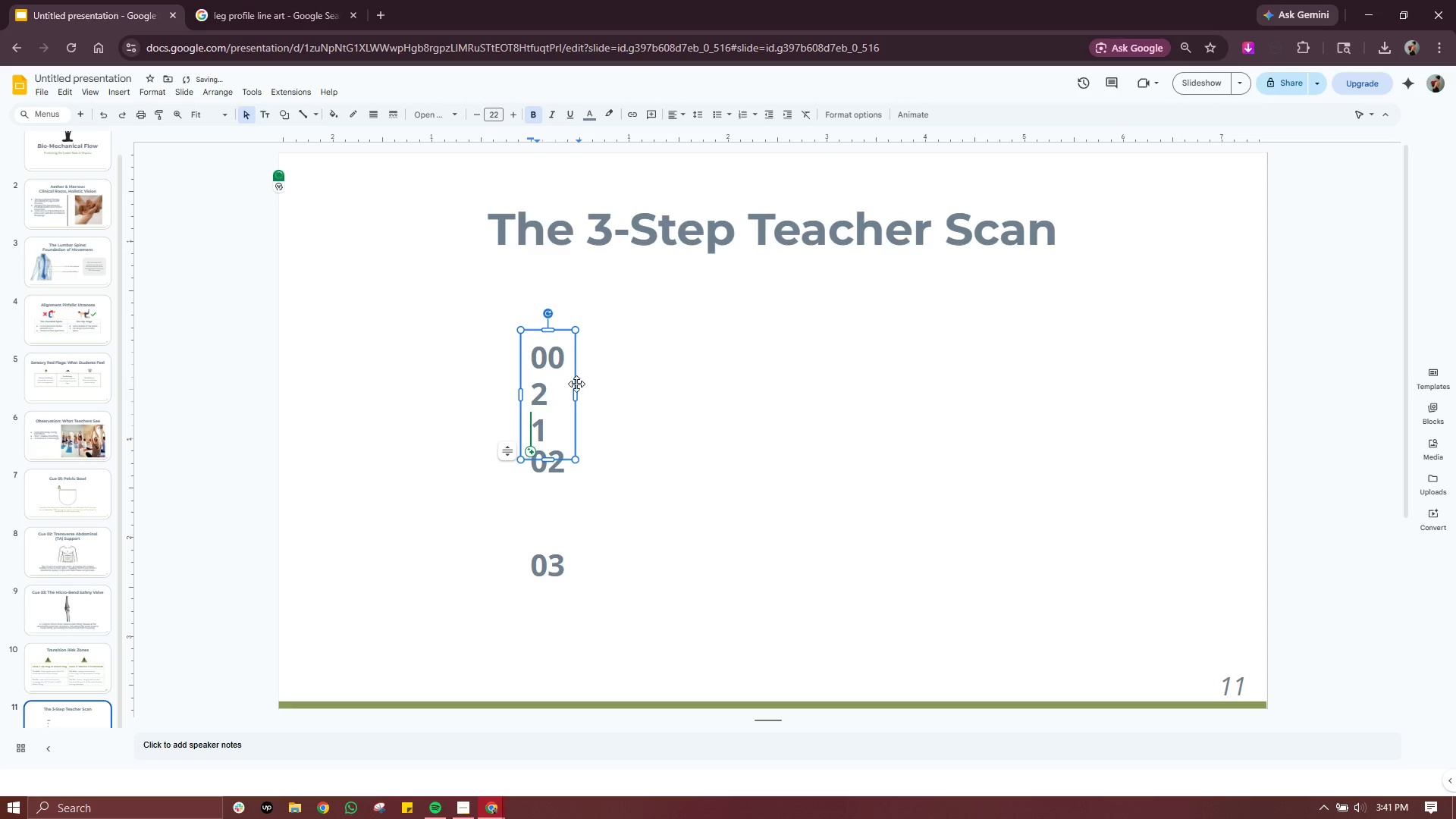 
key(Control+Z)
 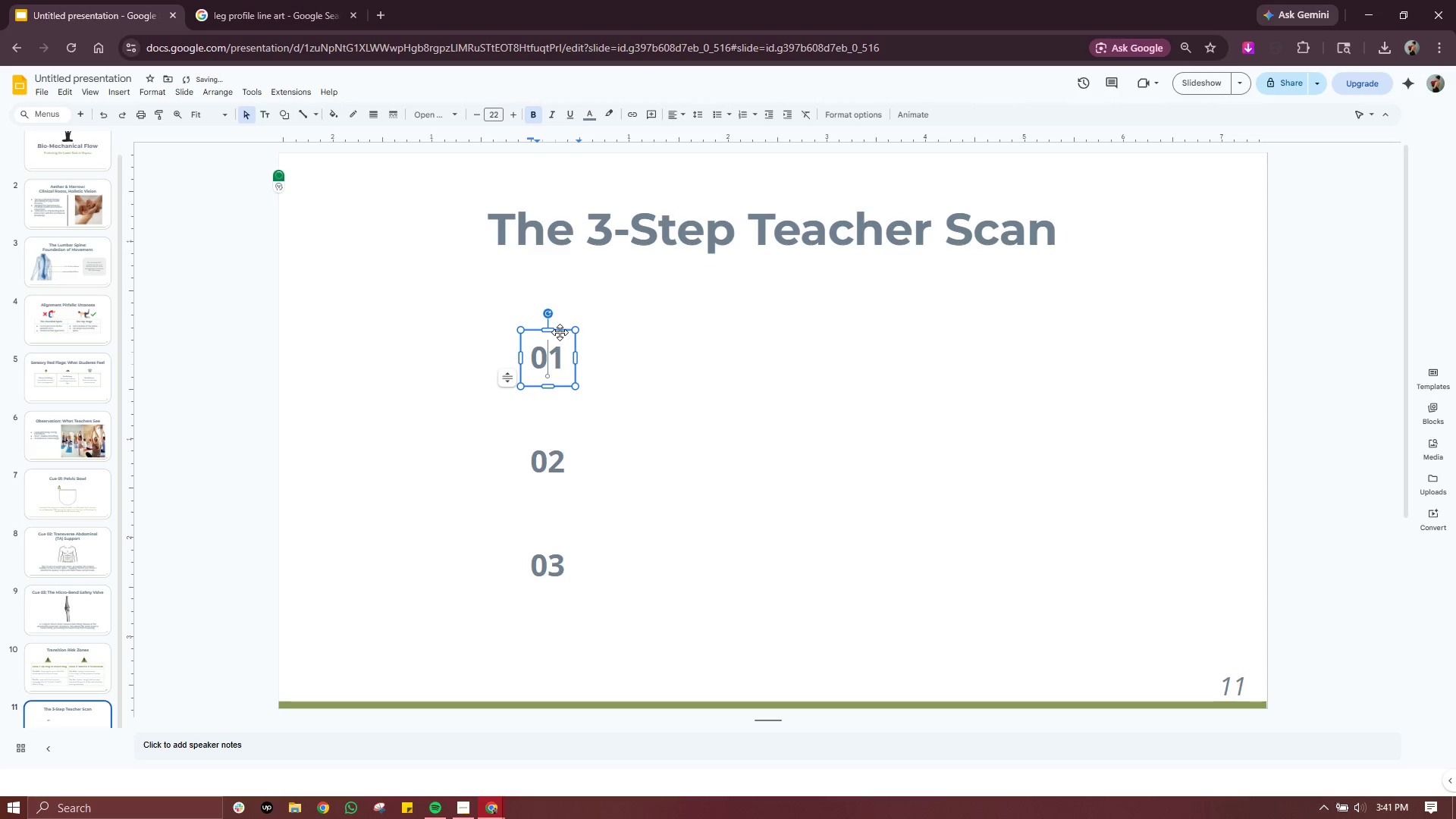 
left_click([560, 332])
 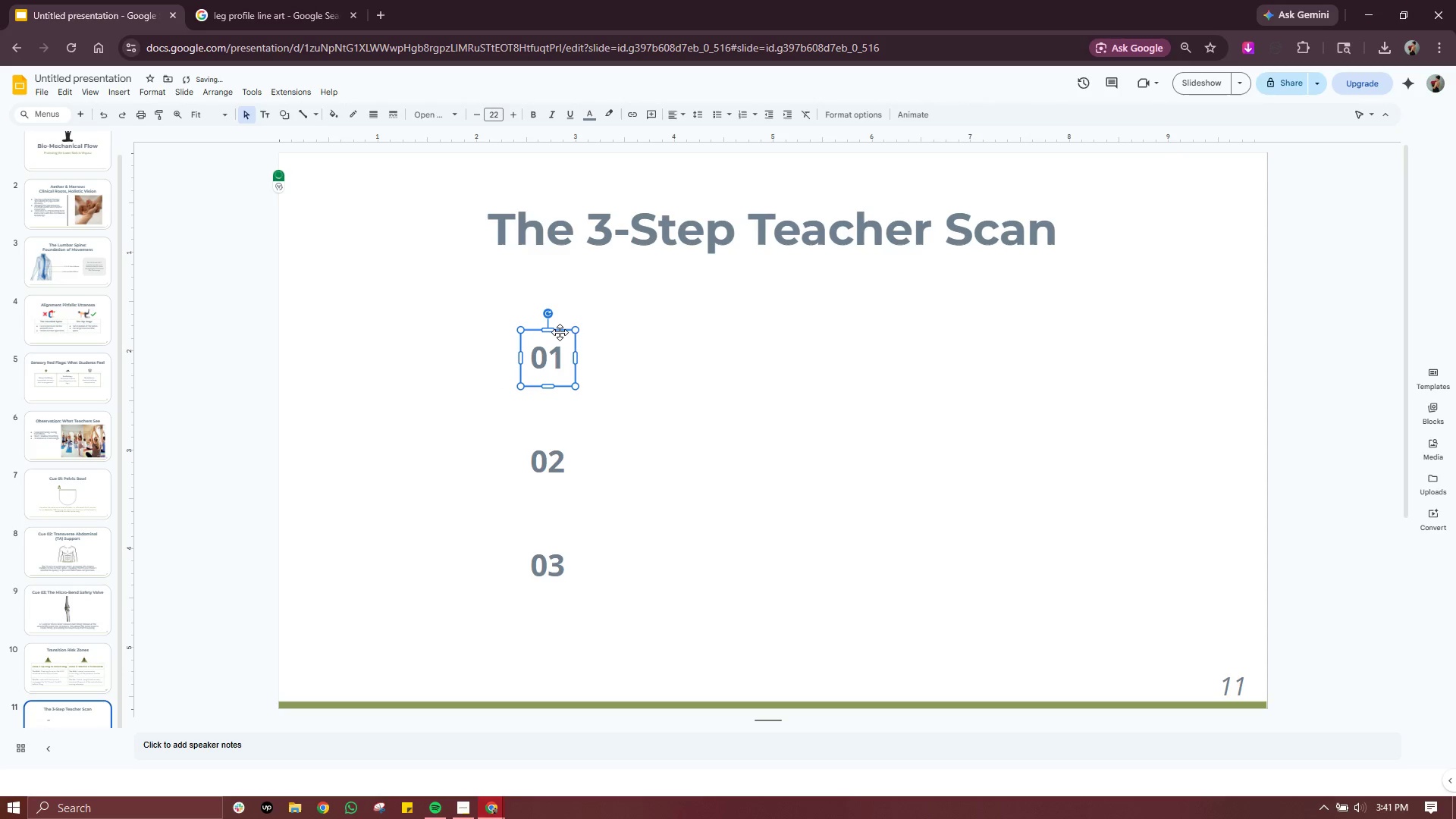 
key(Control+C)
 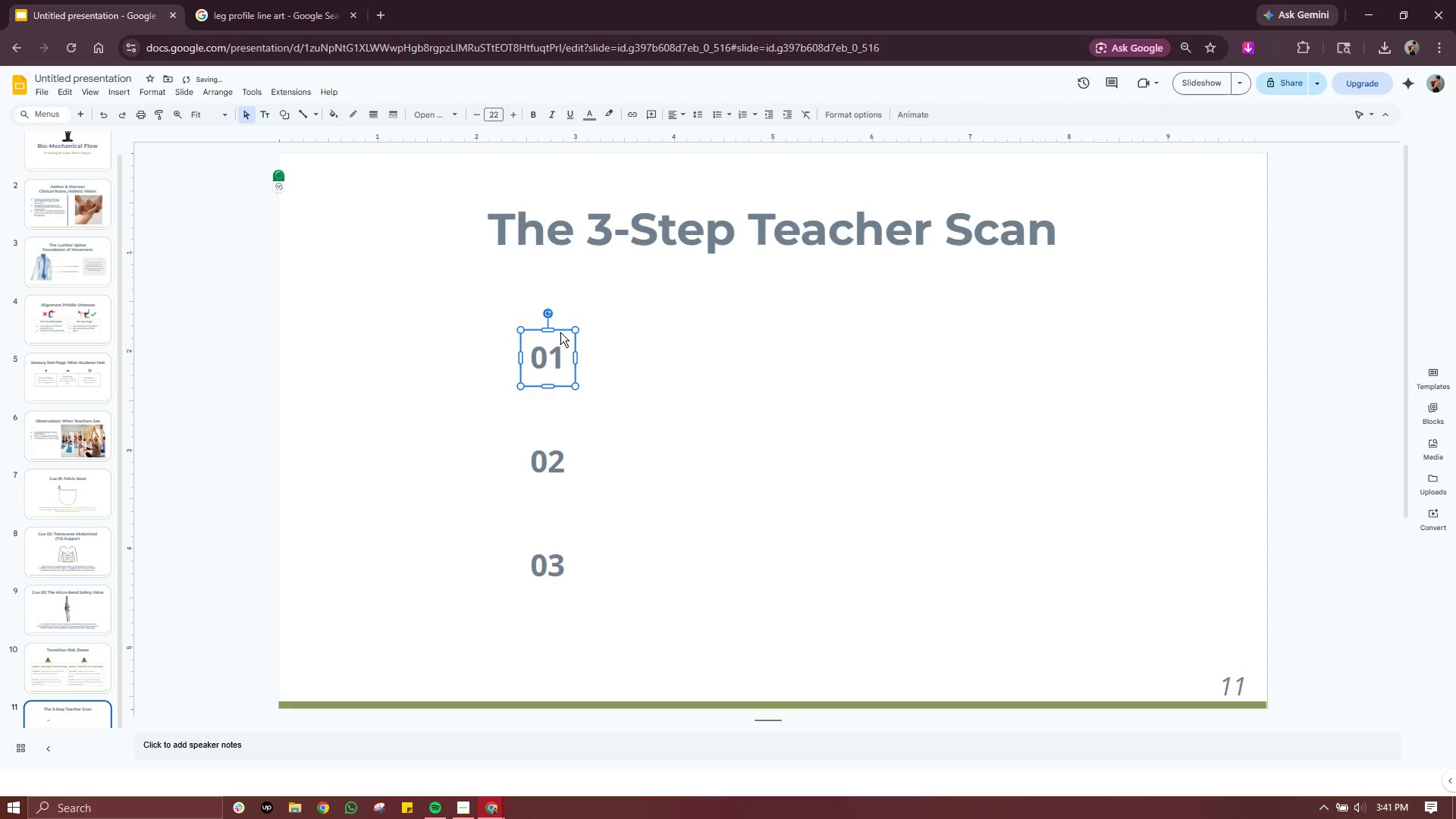 
key(Control+V)
 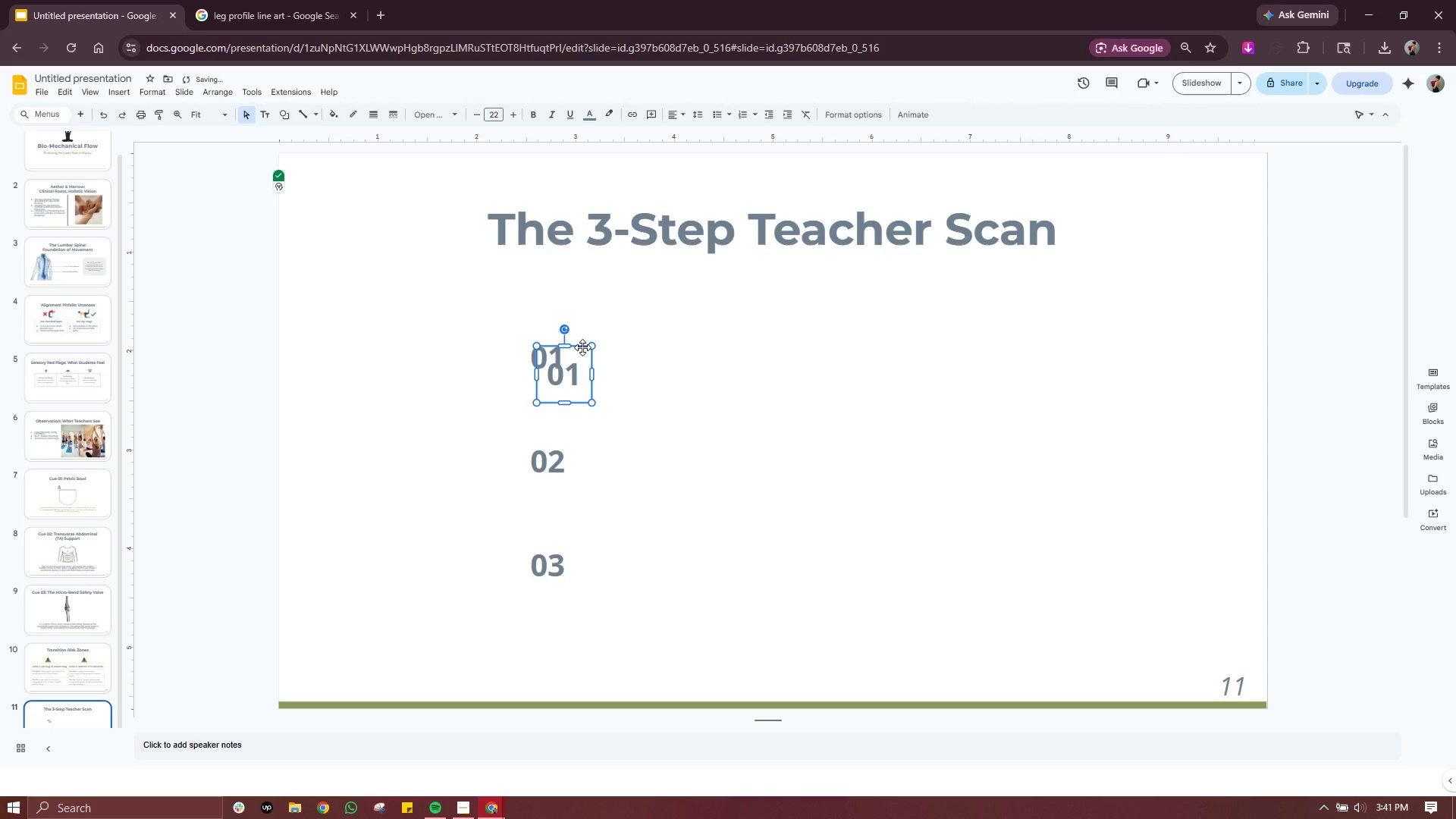 
left_click_drag(start_coordinate=[582, 347], to_coordinate=[691, 331])
 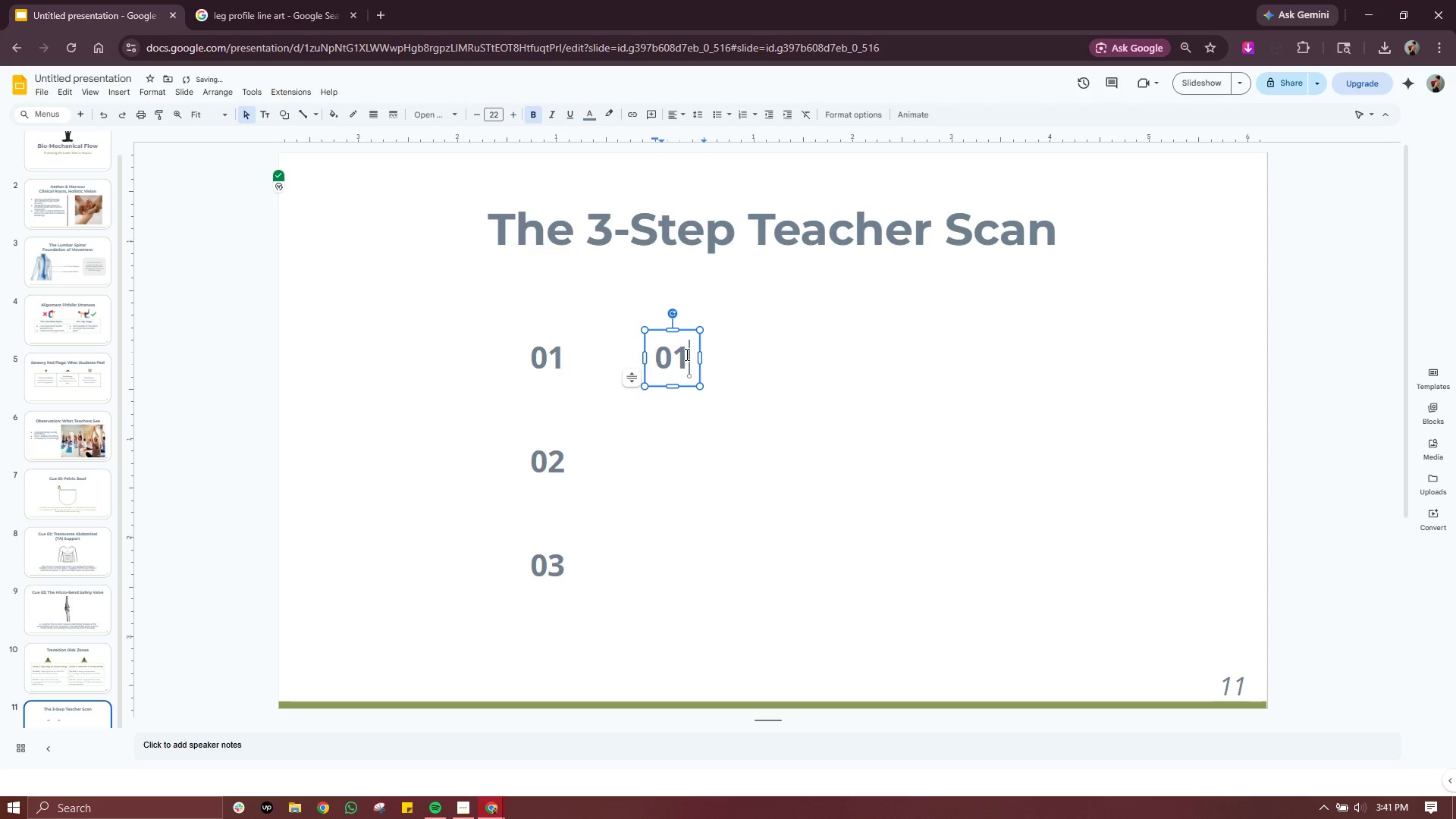 
double_click([686, 354])
 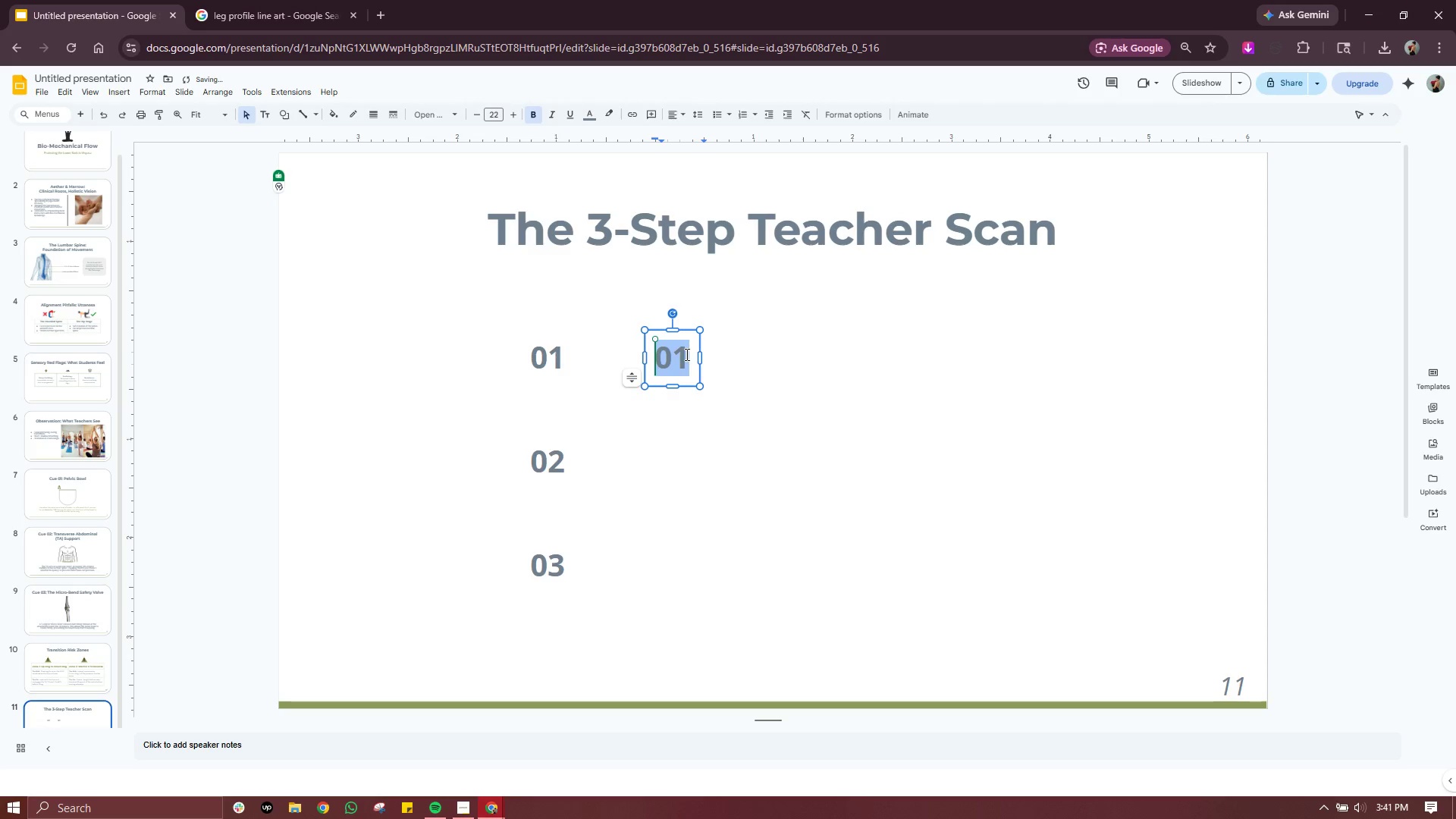 
triple_click([686, 354])
 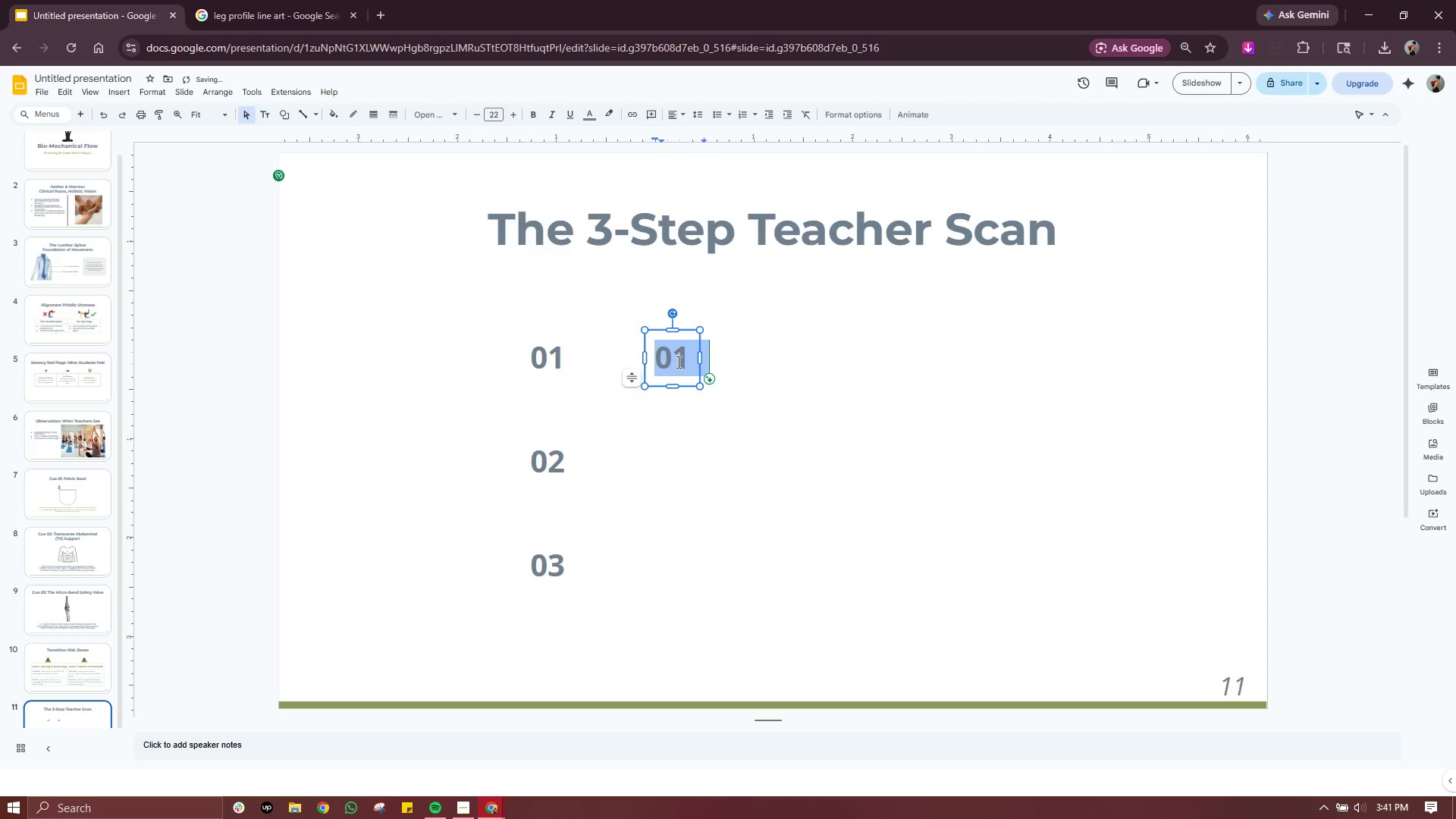 
type(Ch)
key(Backspace)
type(h)
 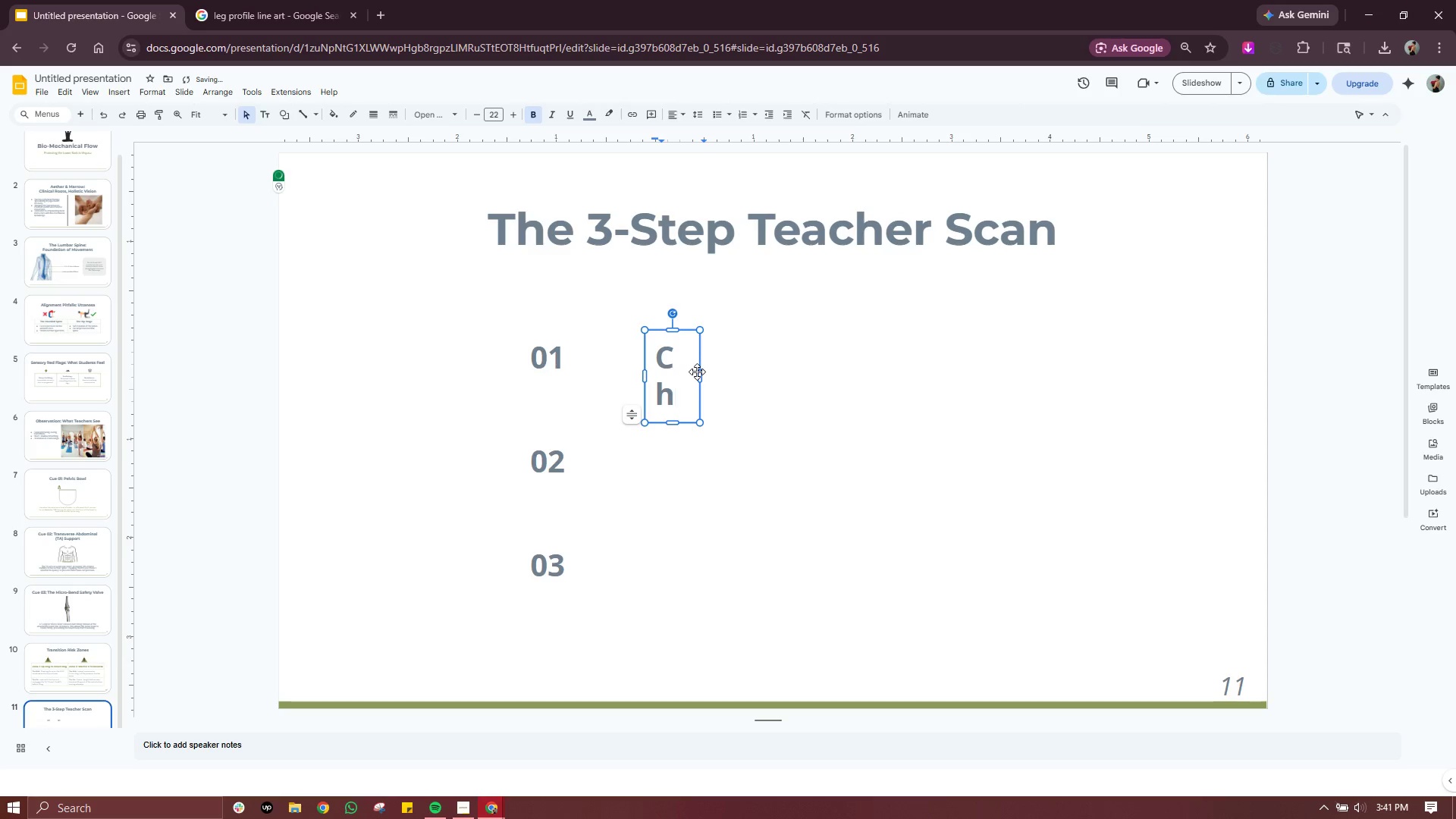 
left_click([703, 375])
 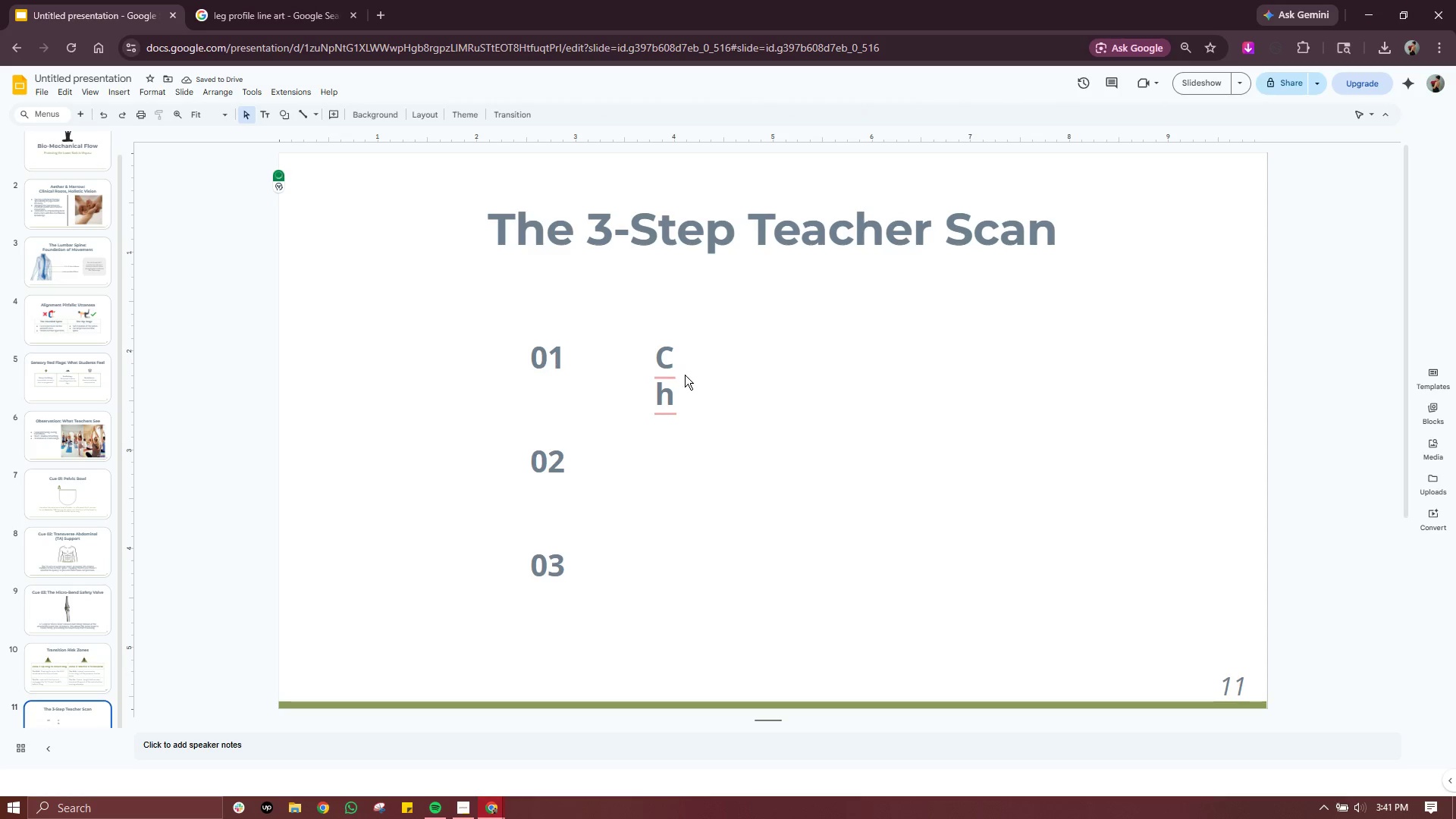 
left_click([684, 375])
 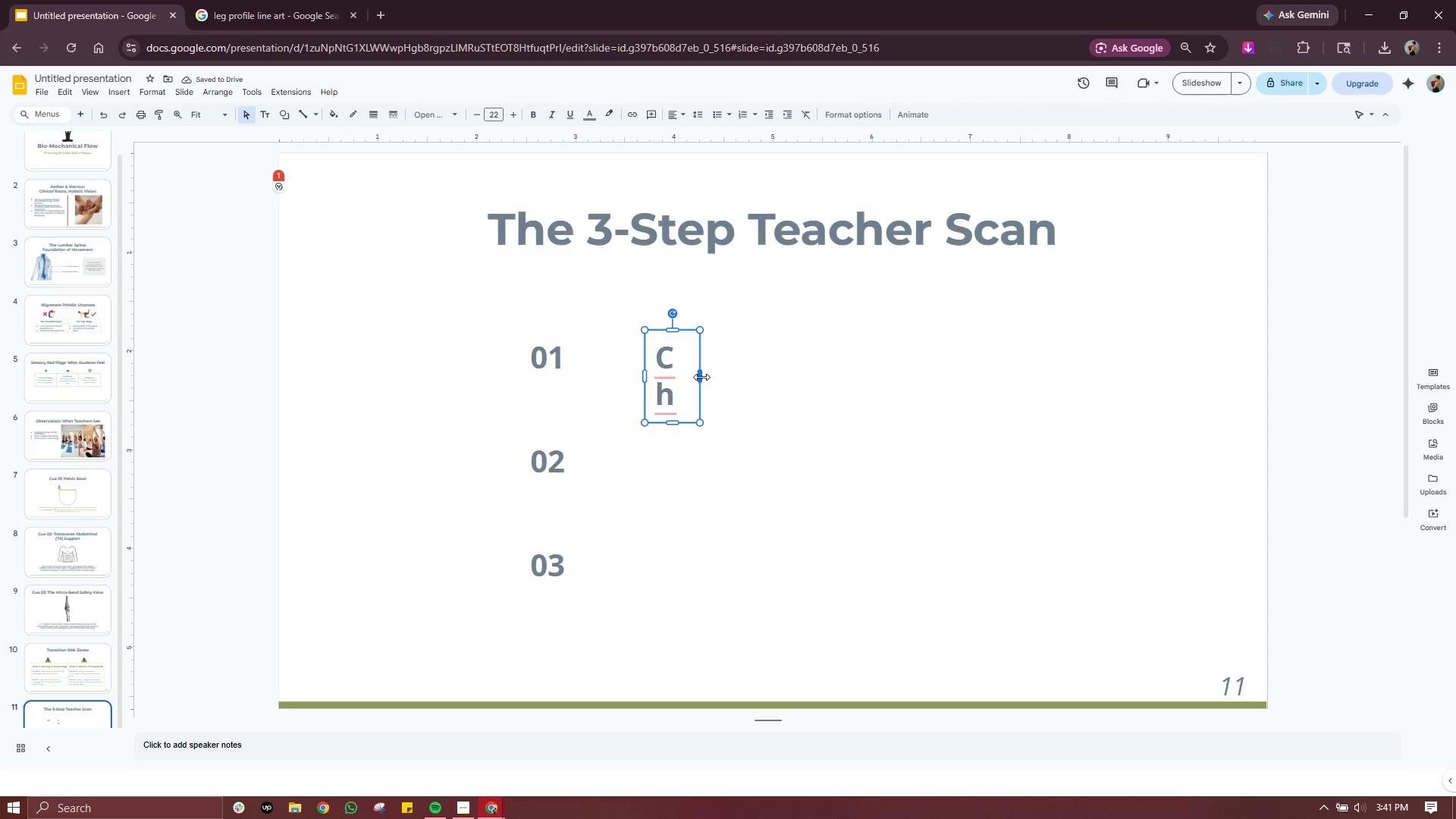 
left_click_drag(start_coordinate=[698, 377], to_coordinate=[1083, 375])
 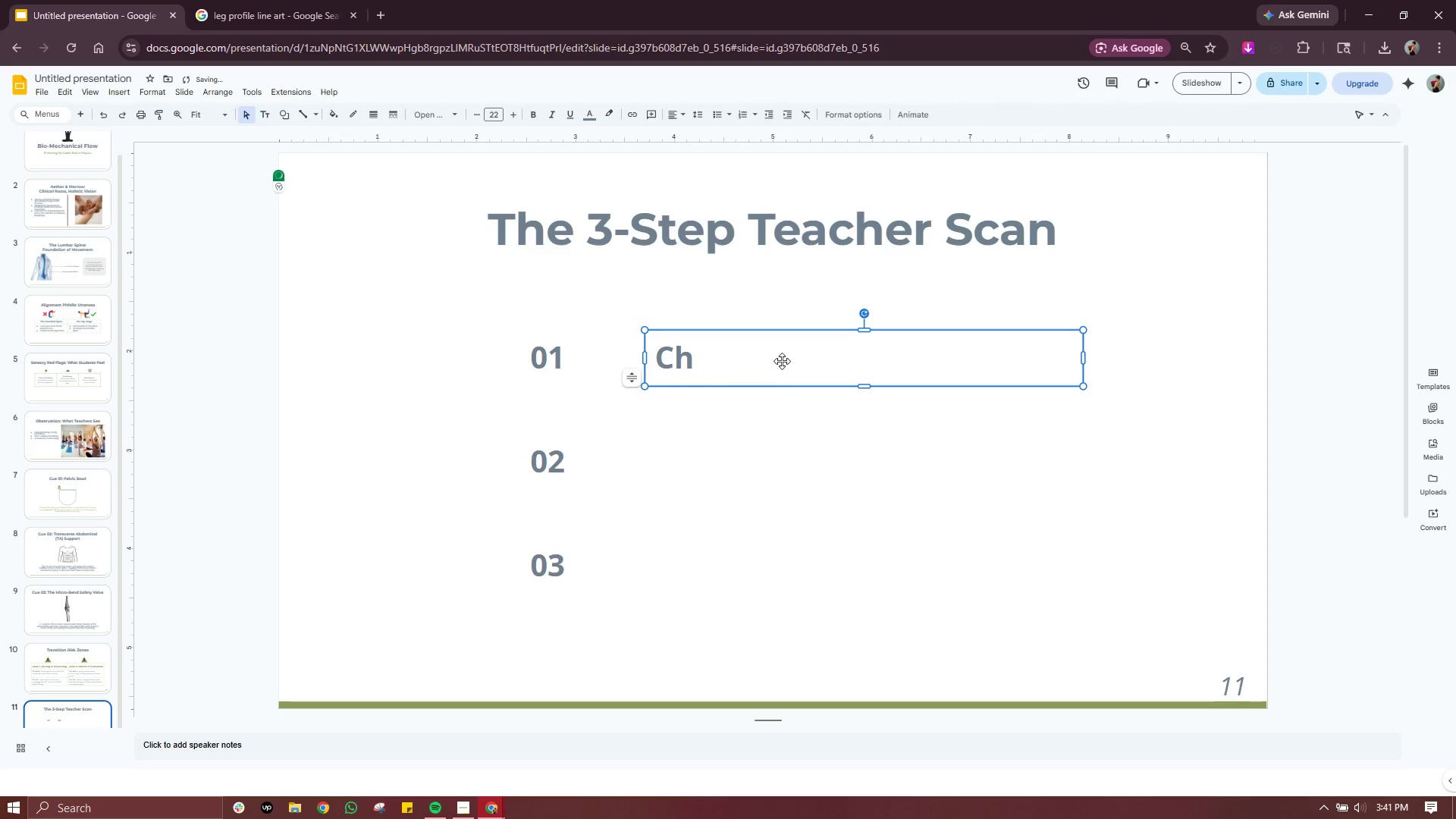 
double_click([782, 353])
 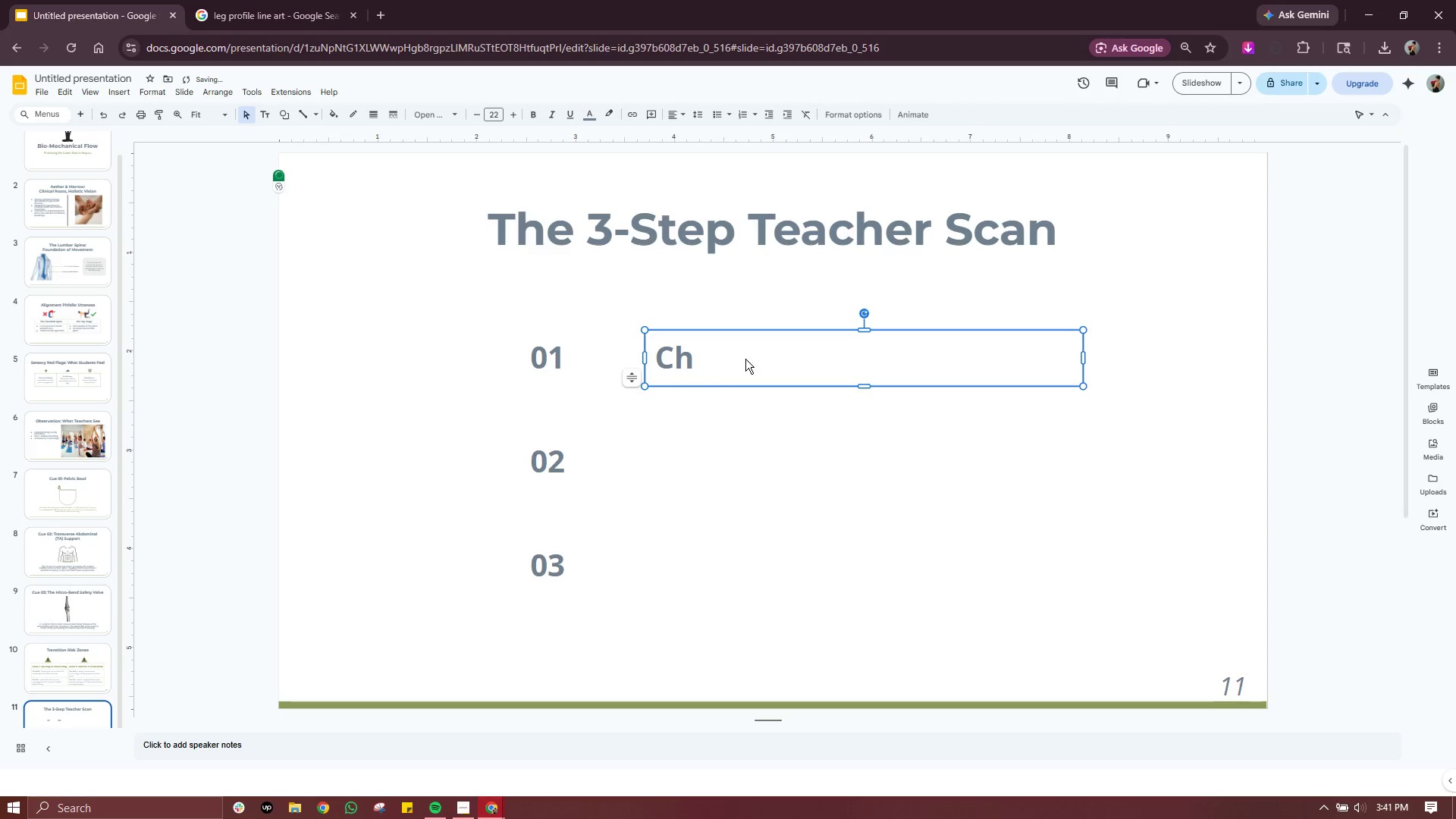 
triple_click([740, 359])
 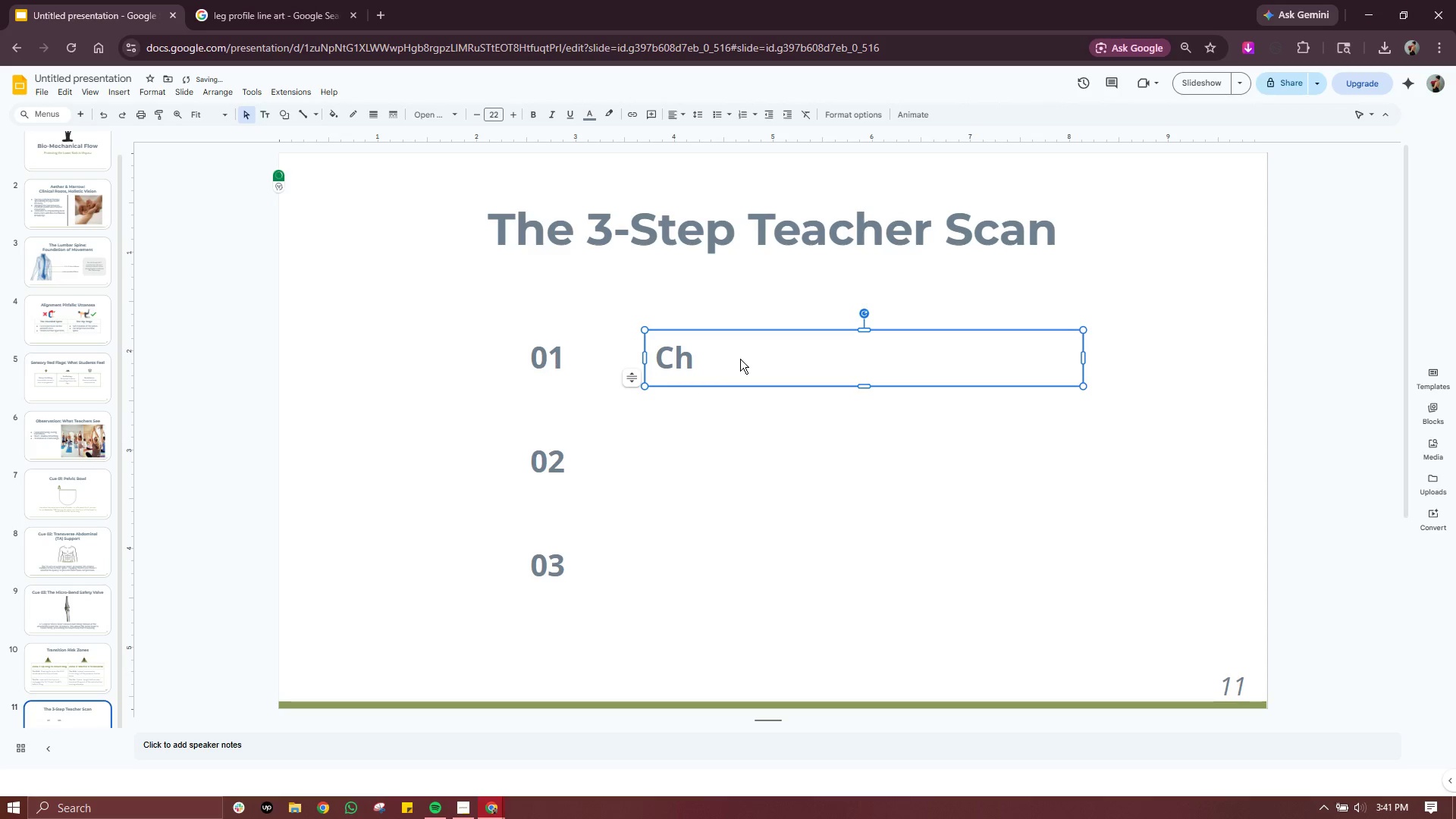 
triple_click([740, 359])
 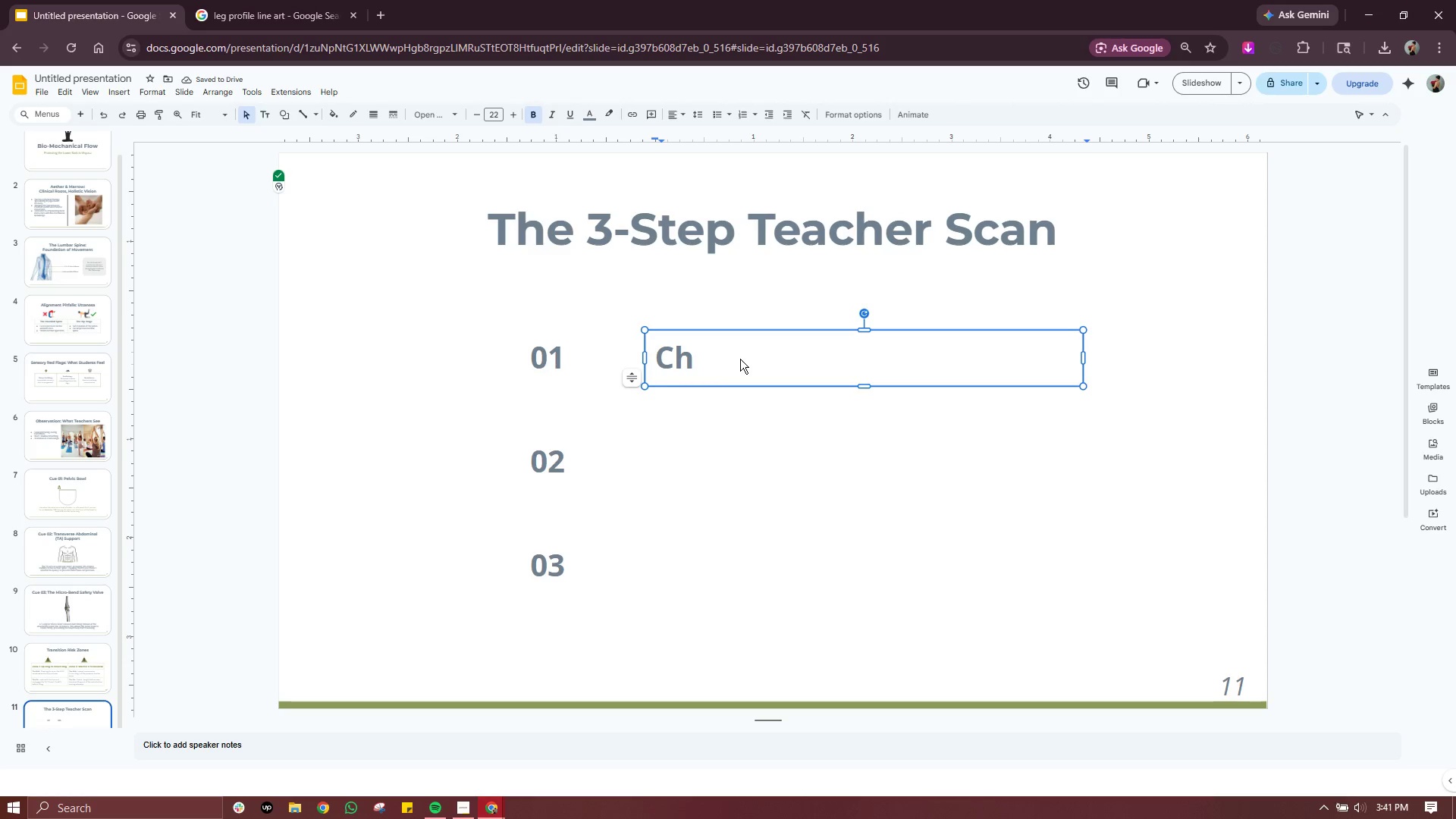 
left_click([732, 359])
 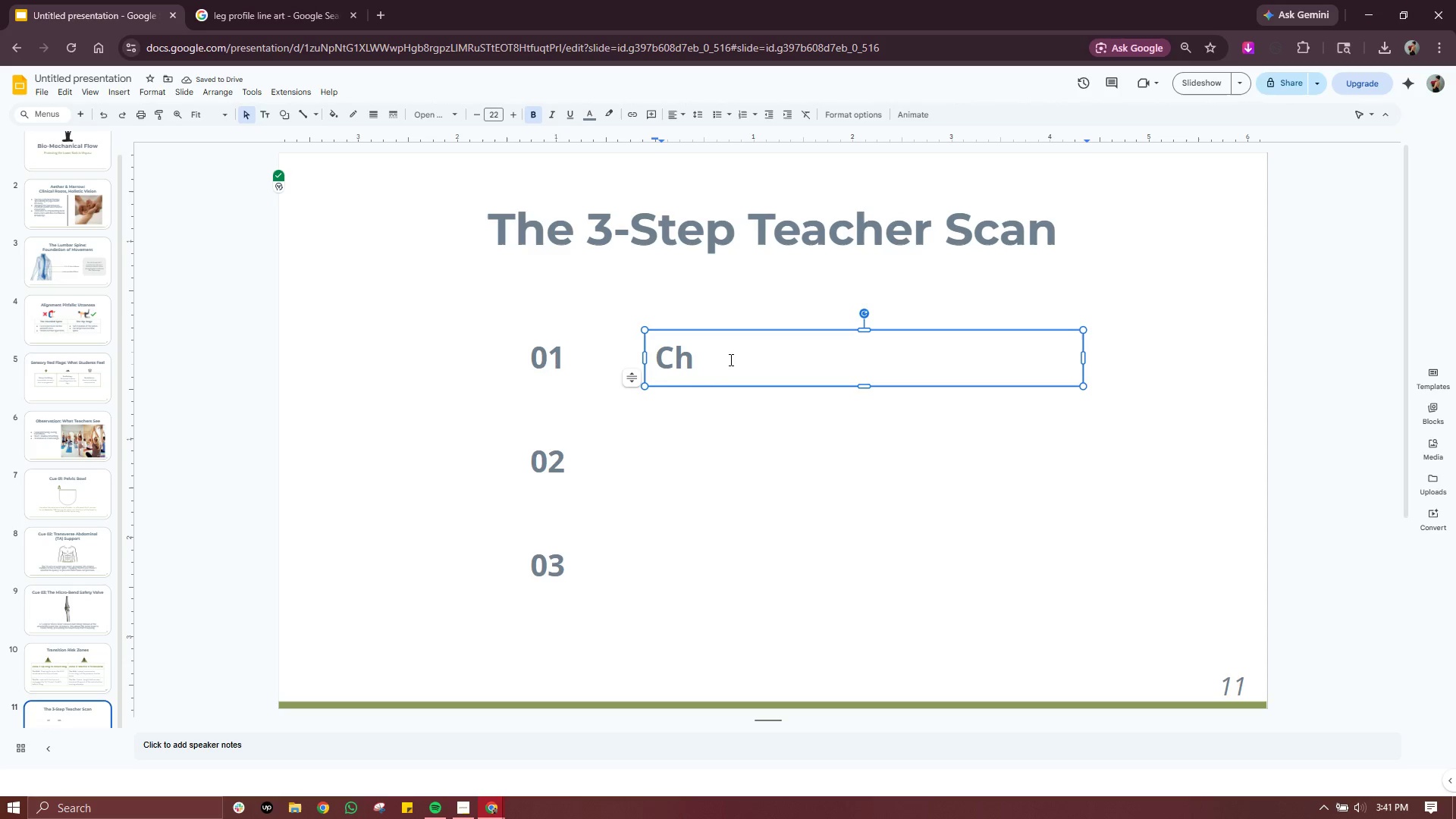 
type(ech the Hinge:)
 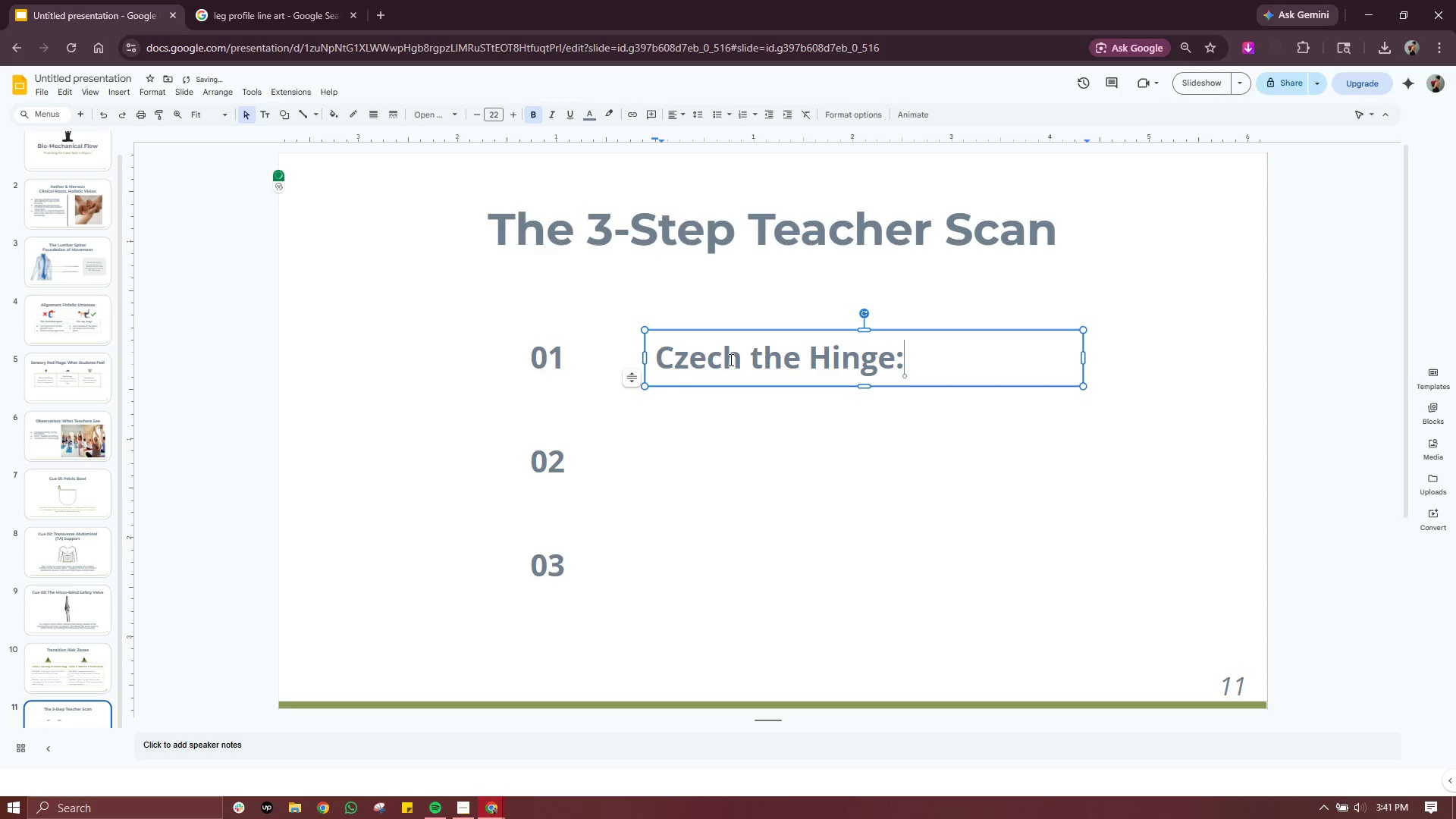 
left_click([689, 353])
 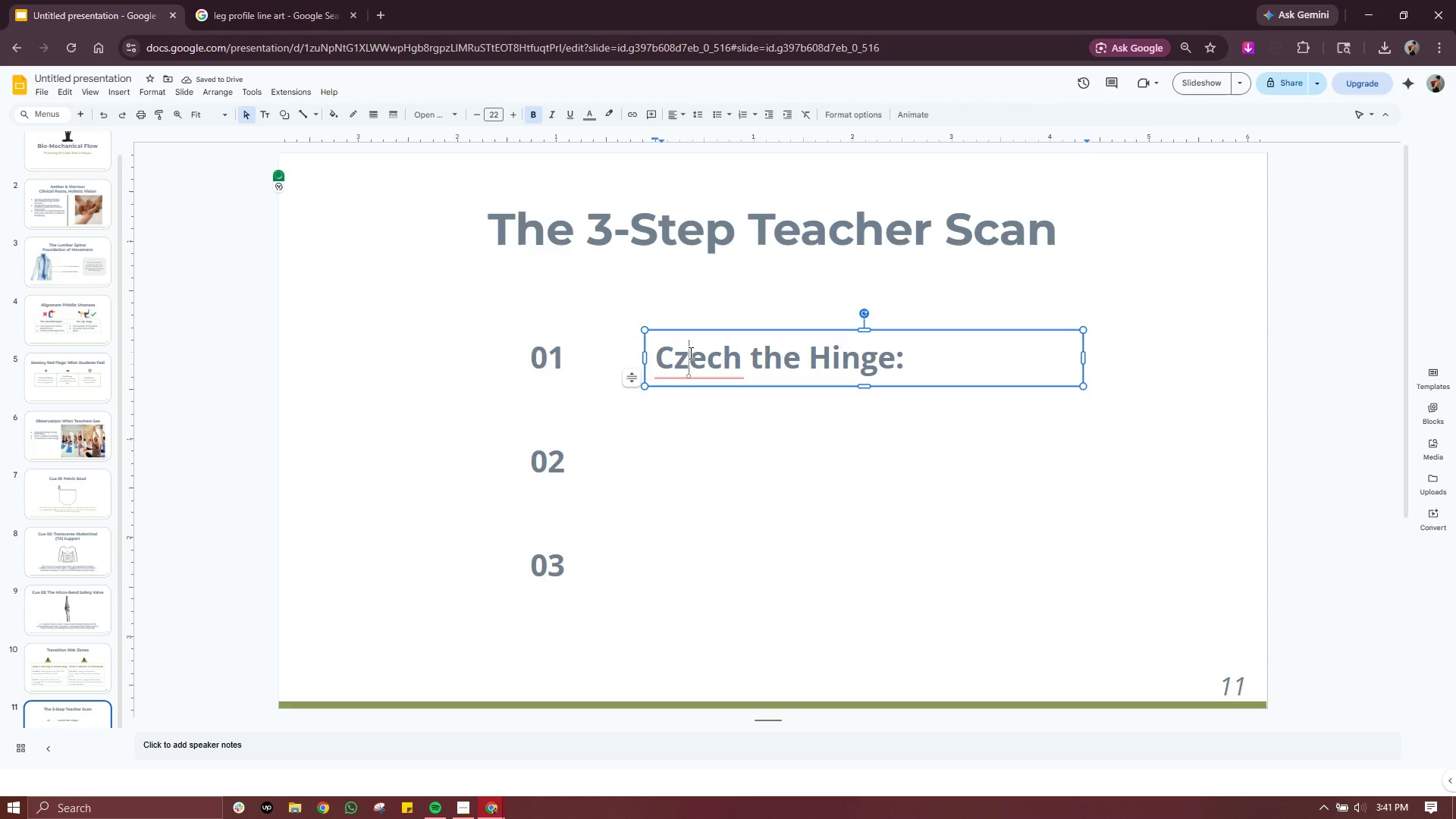 
key(Backspace)
 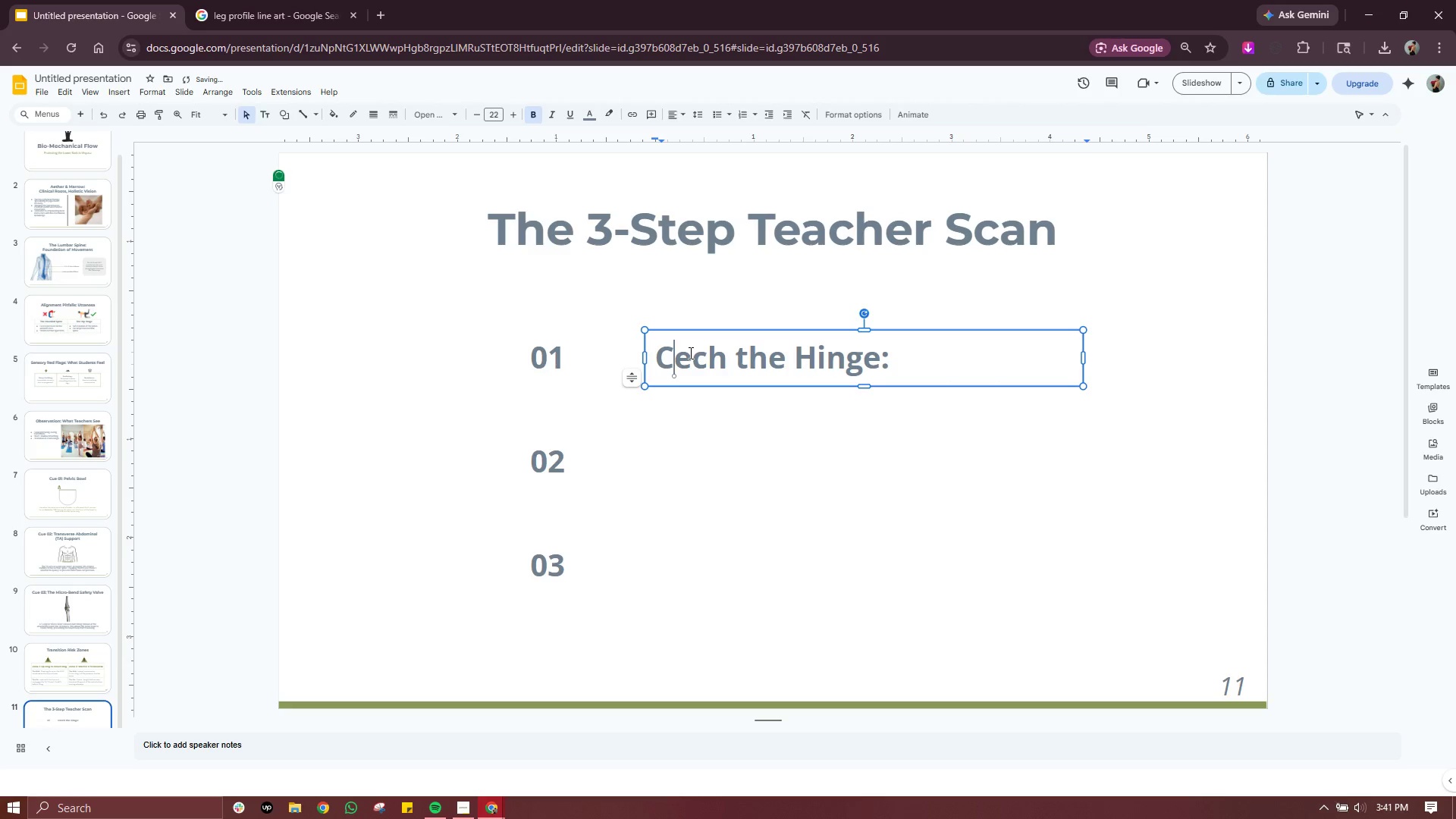 
key(Backslash)
 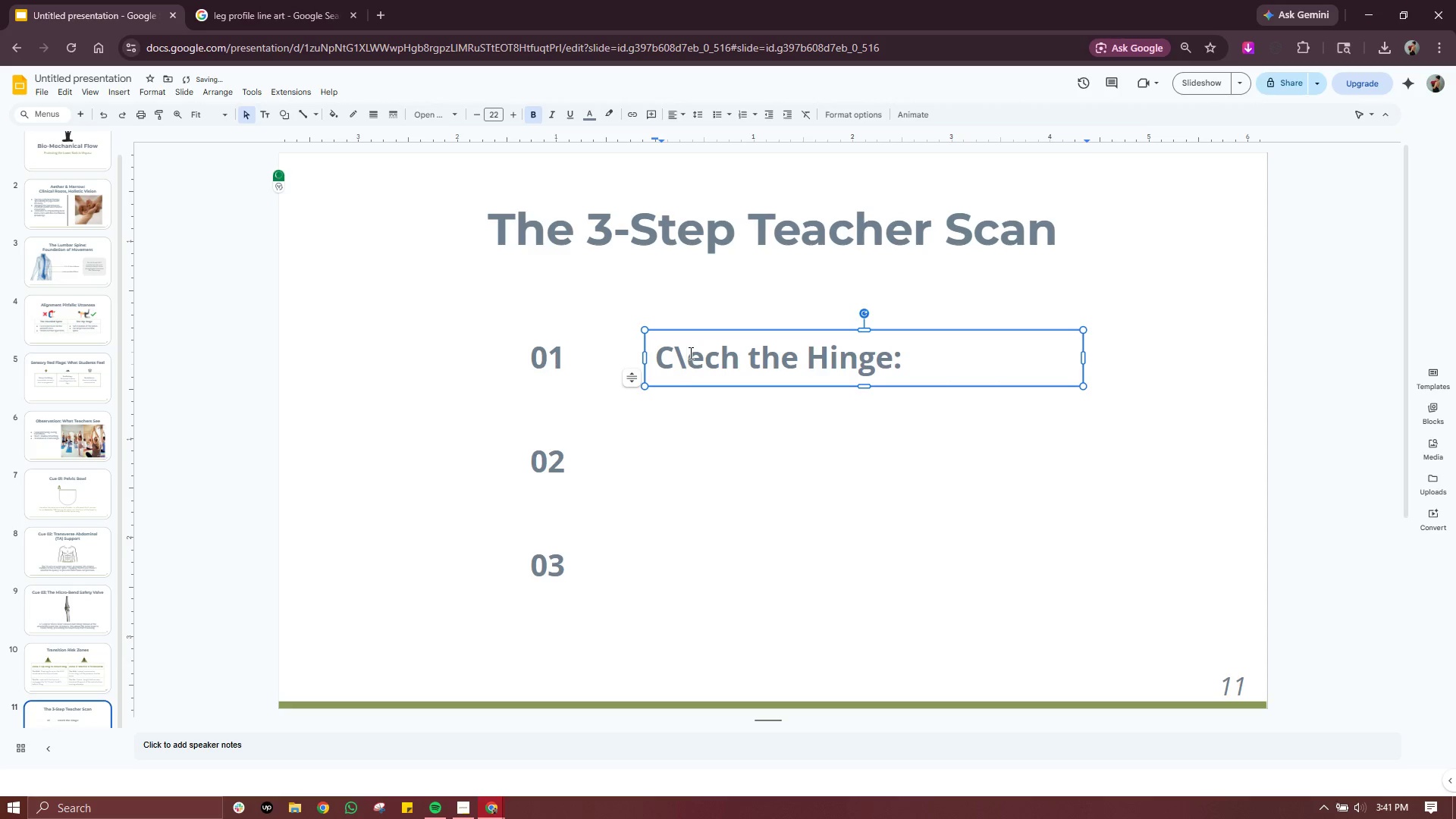 
key(Backslash)
 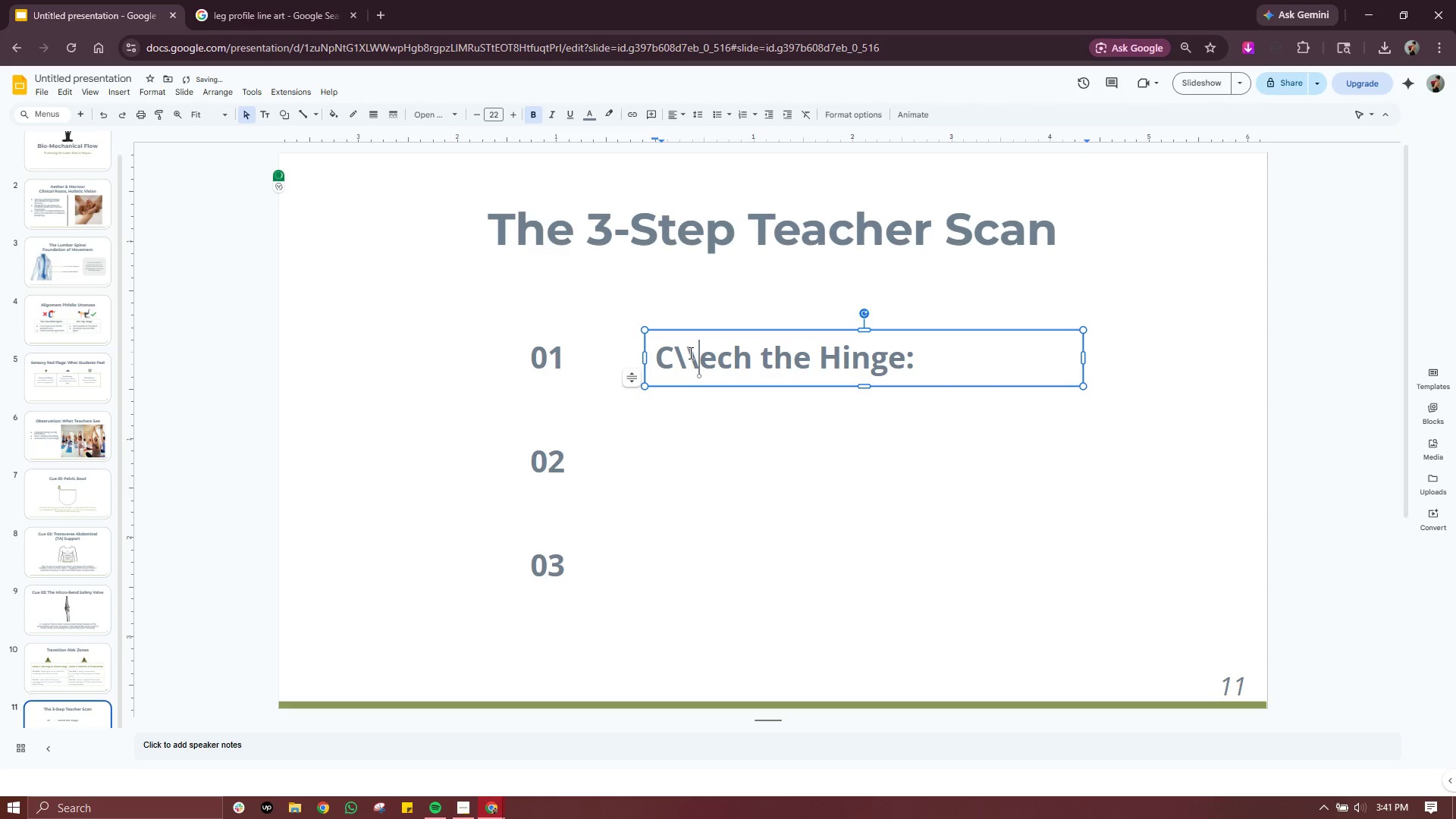 
key(H)
 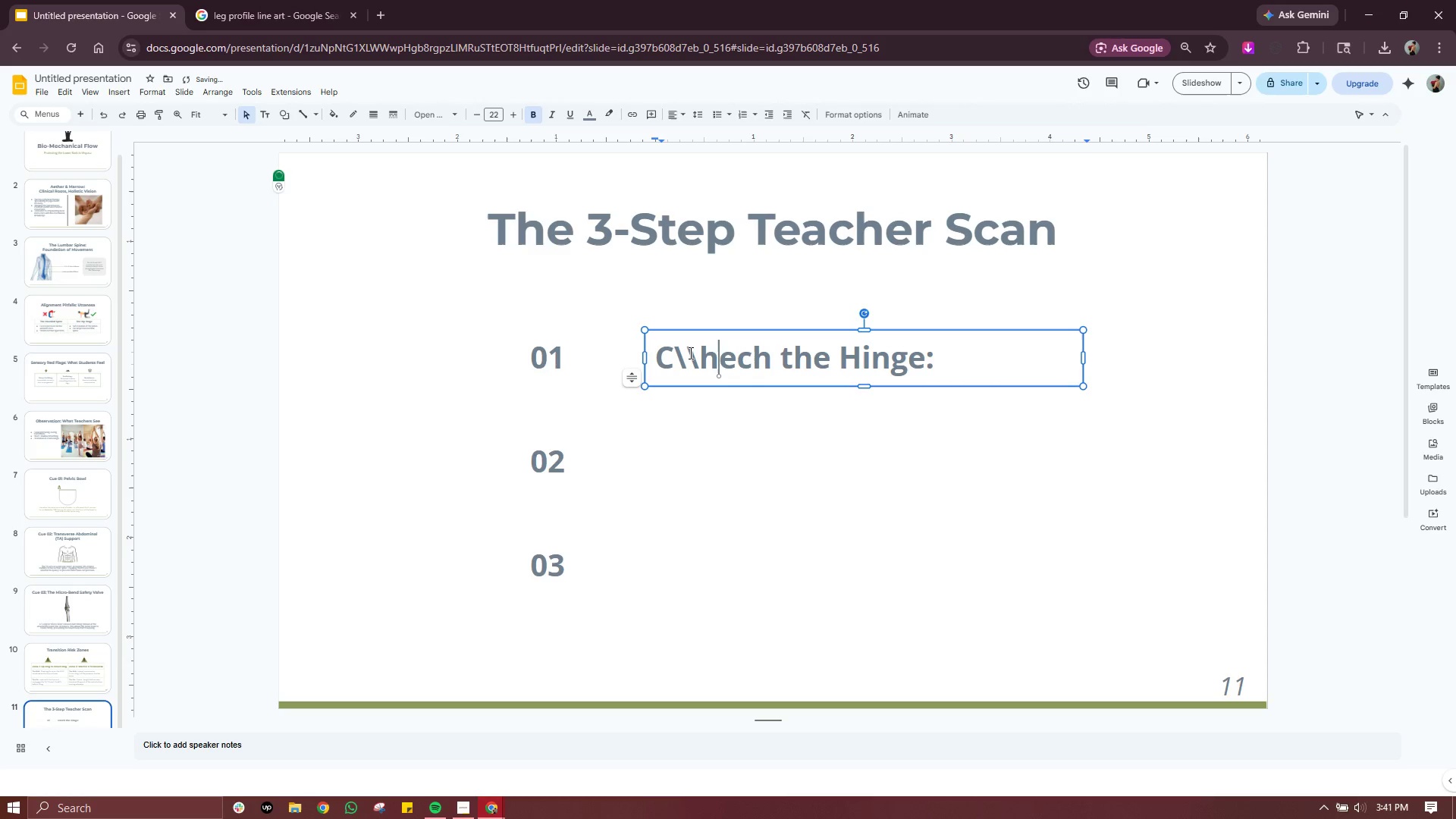 
key(Backspace)
 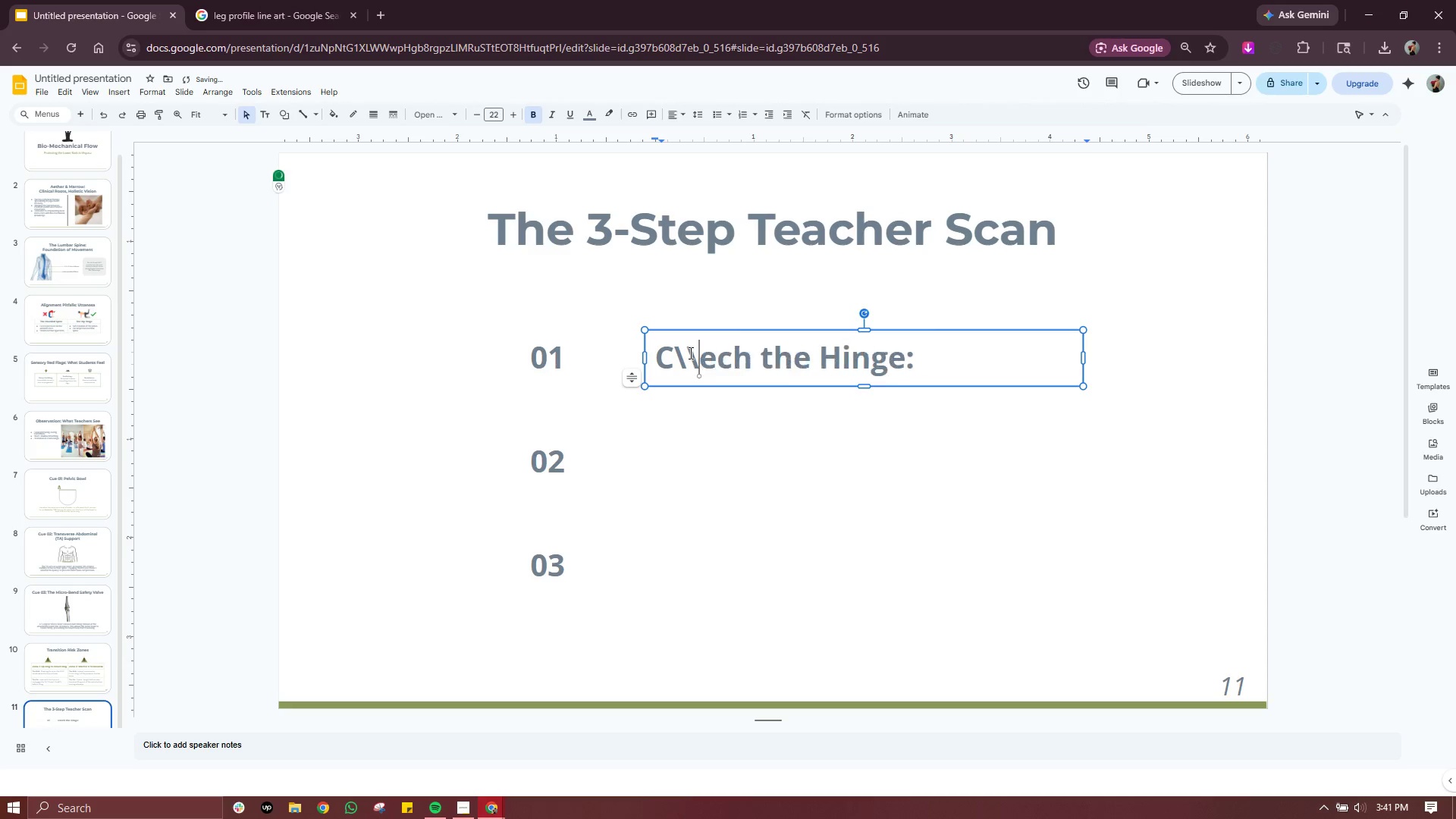 
key(Backspace)
 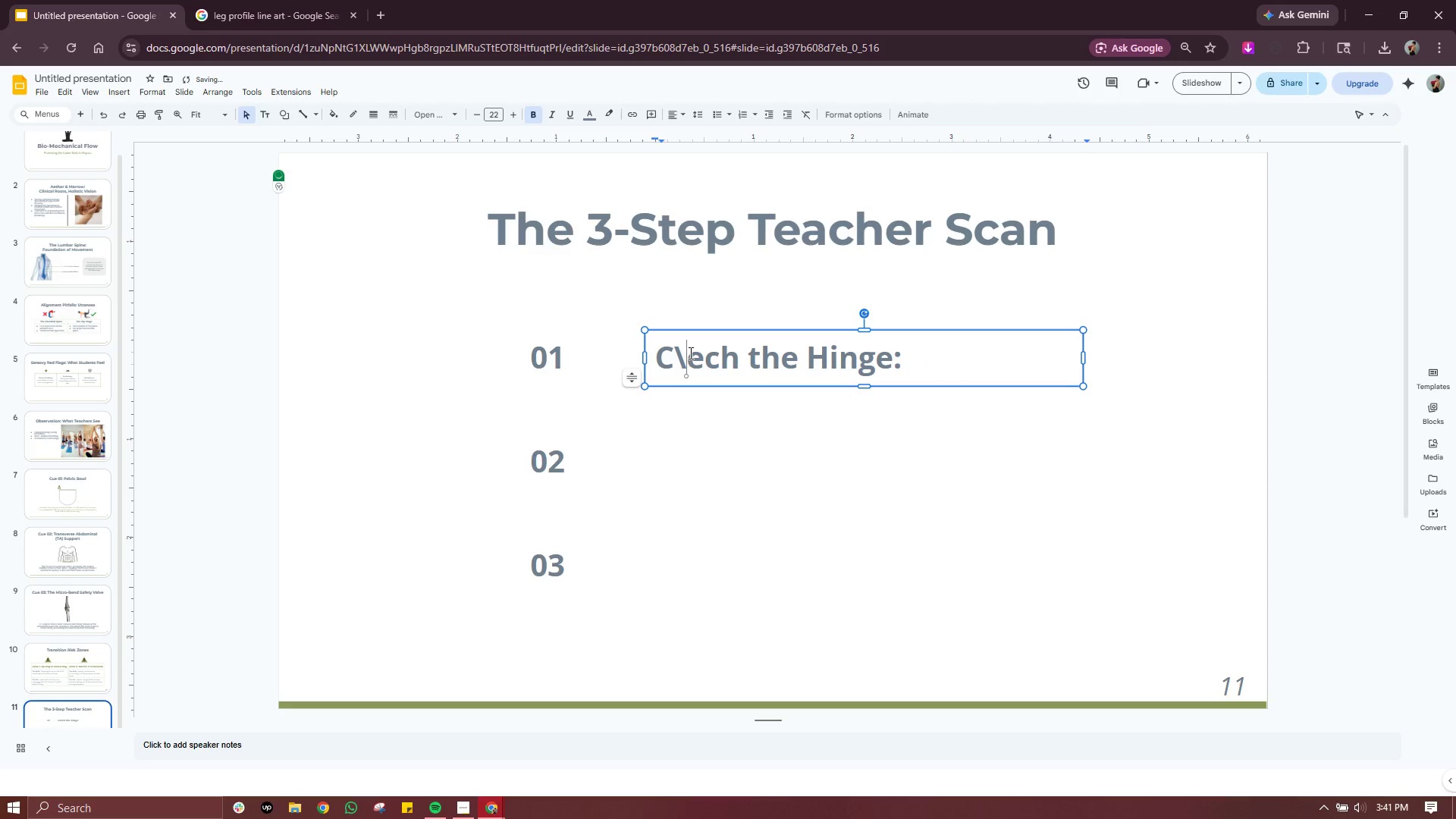 
key(Backspace)
 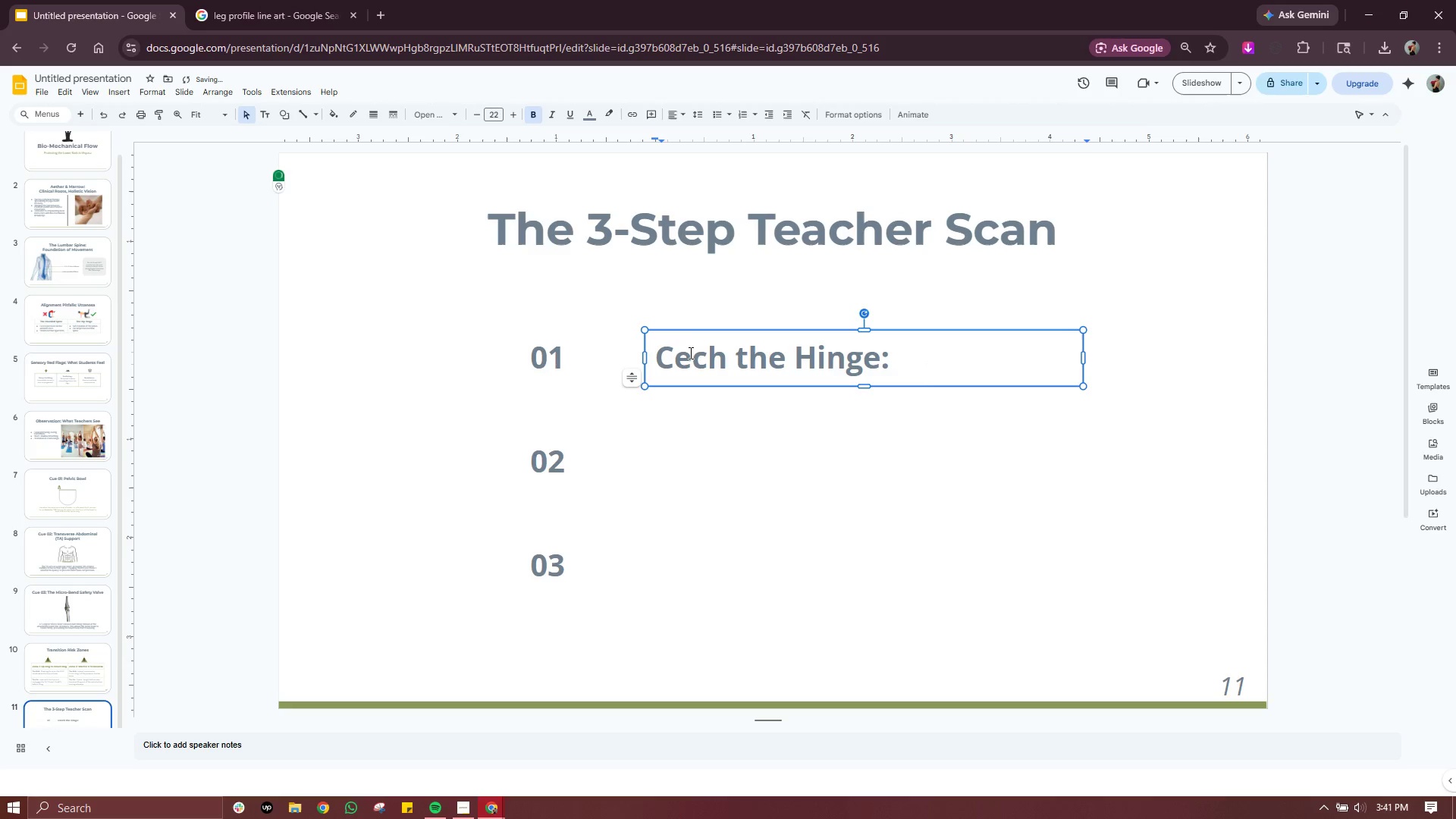 
key(H)
 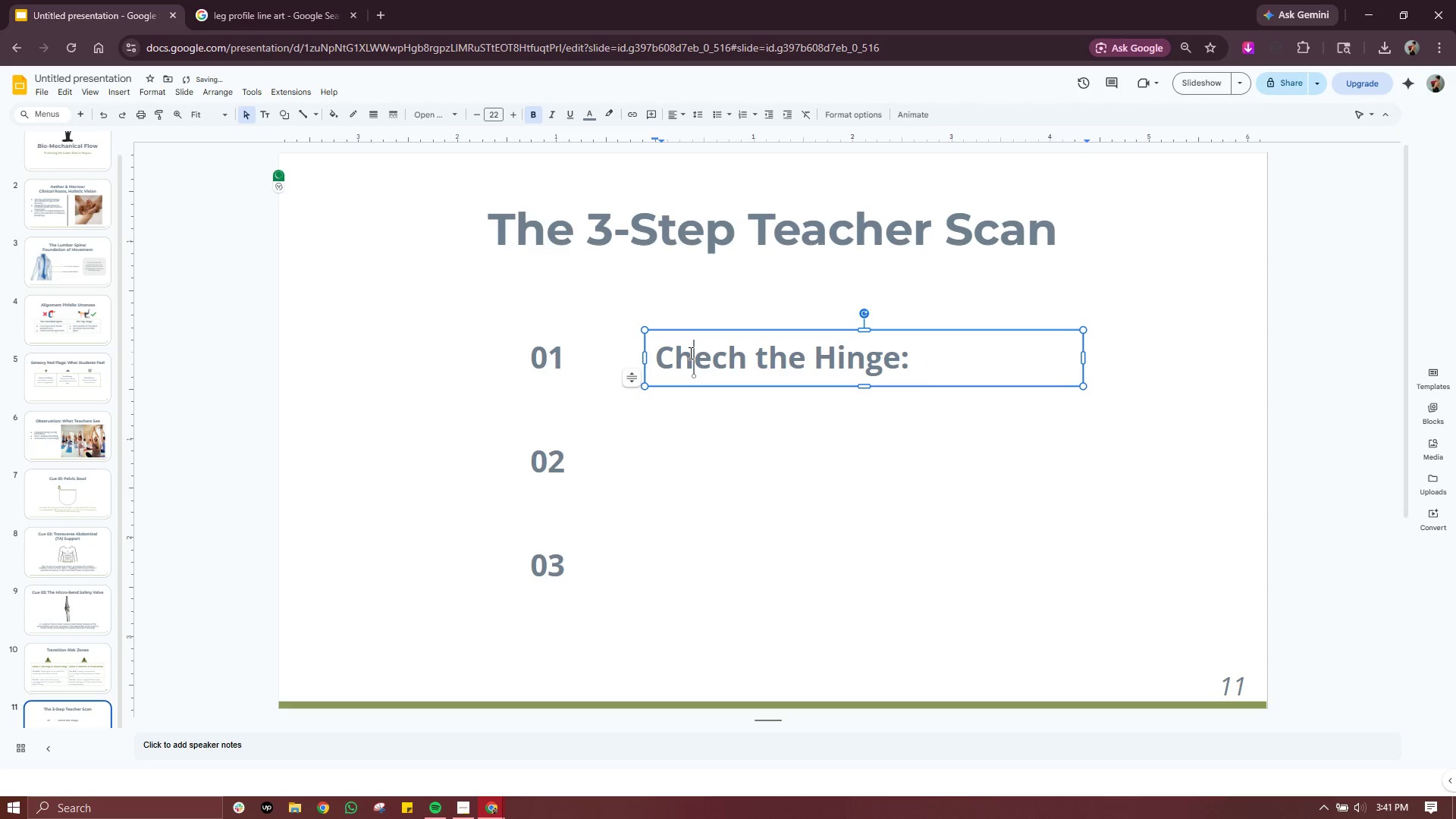 
key(ArrowRight)
 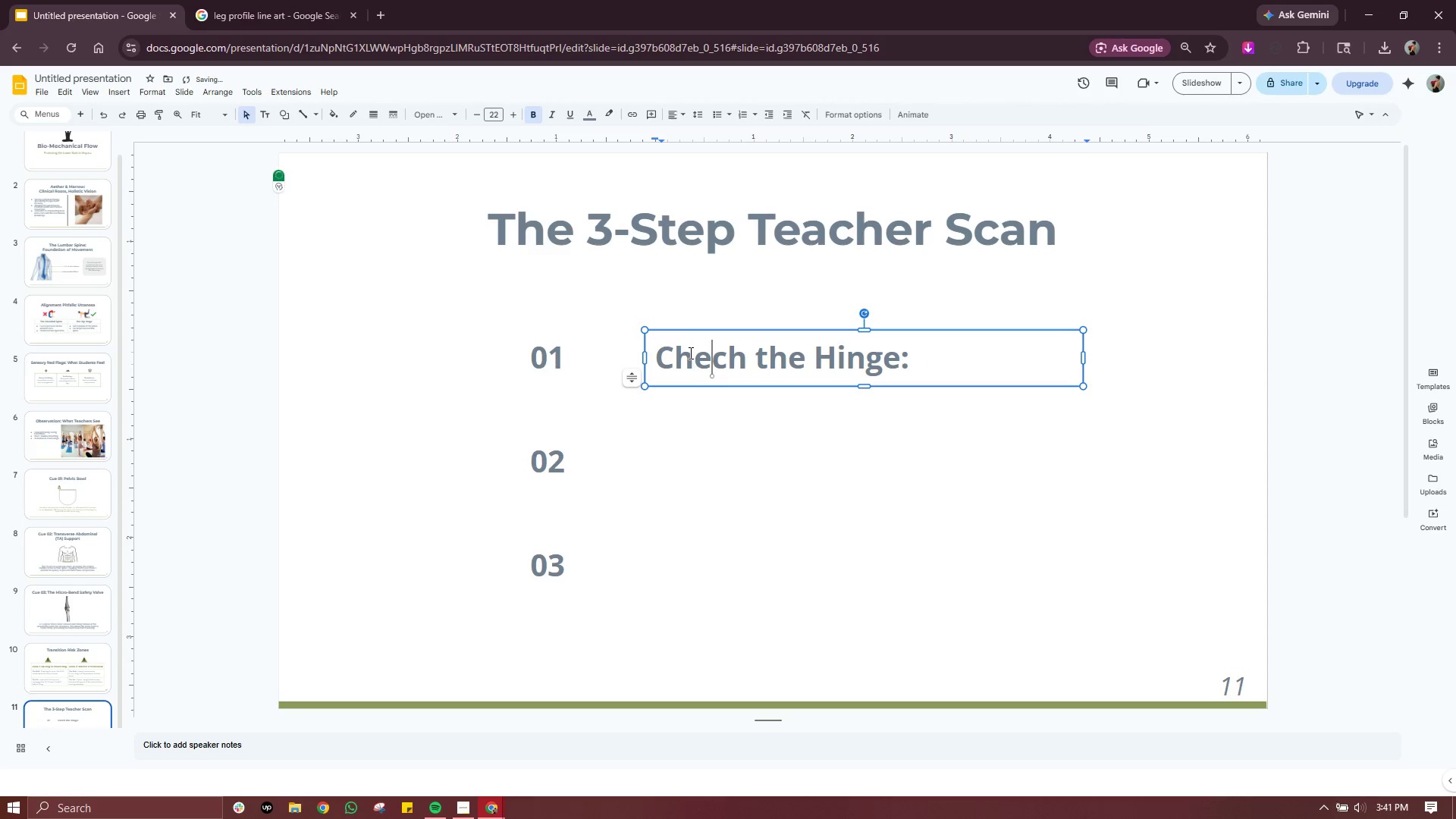 
key(ArrowRight)
 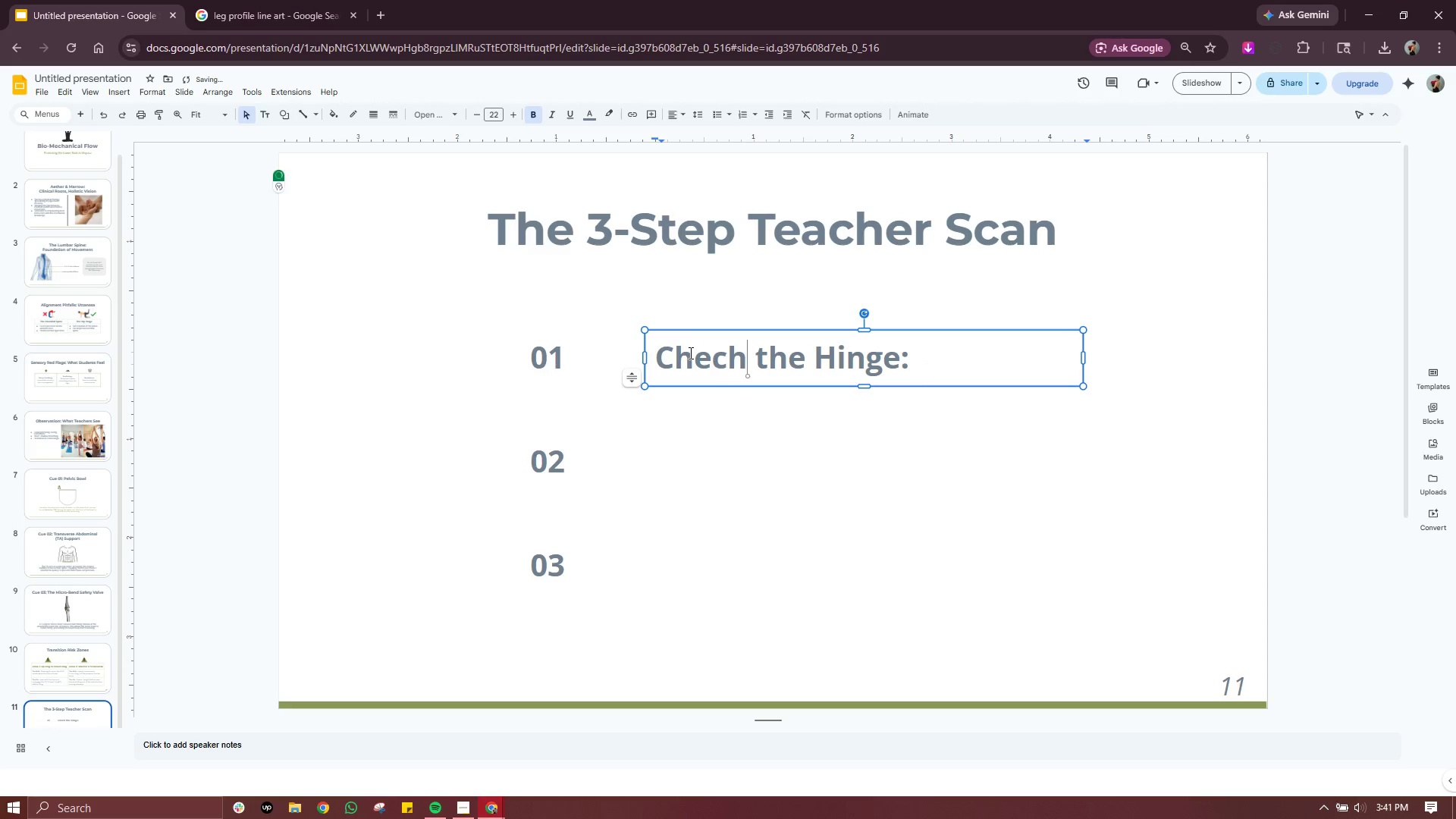 
key(ArrowRight)
 